 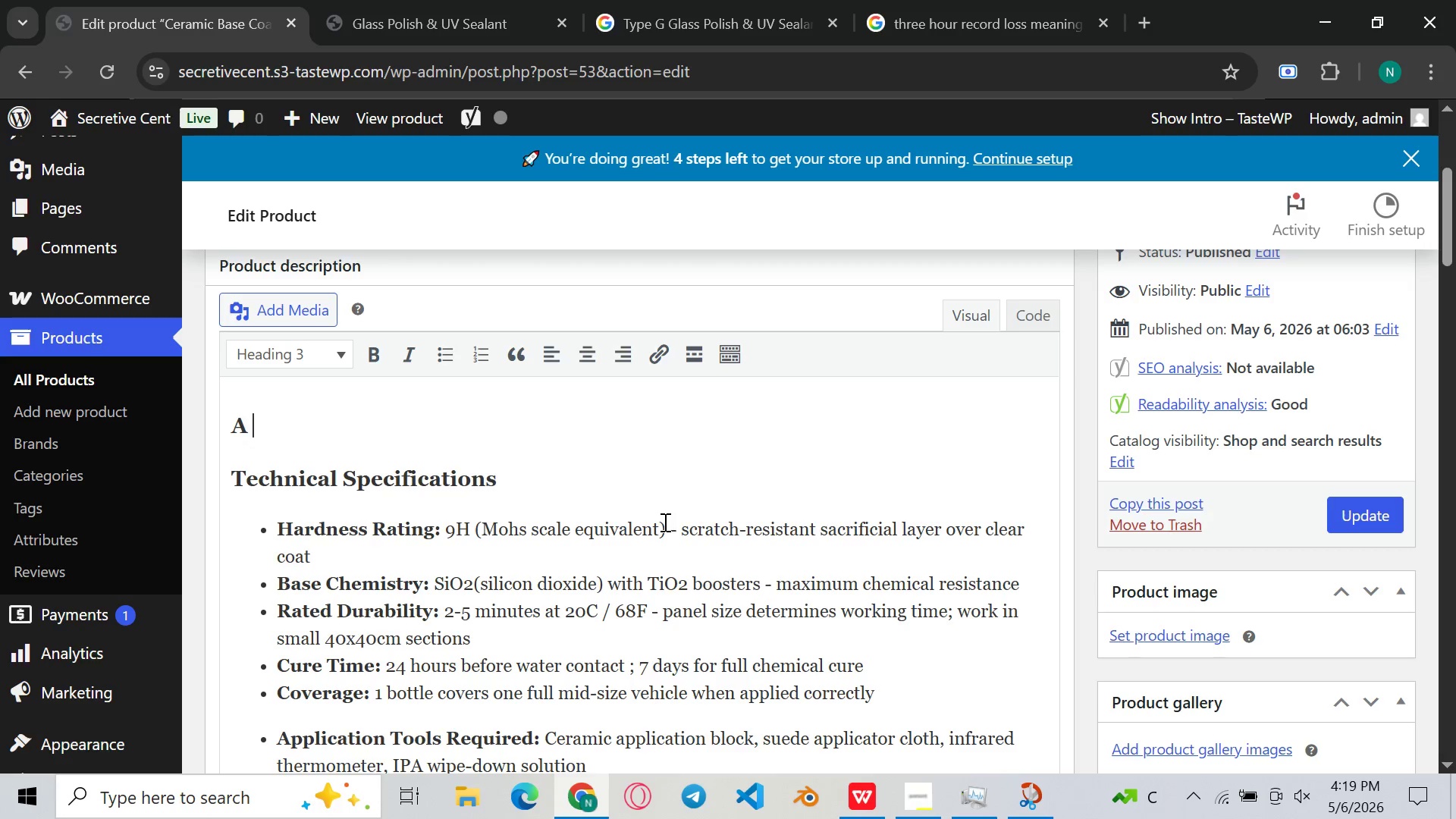 
key(Shift+A)
 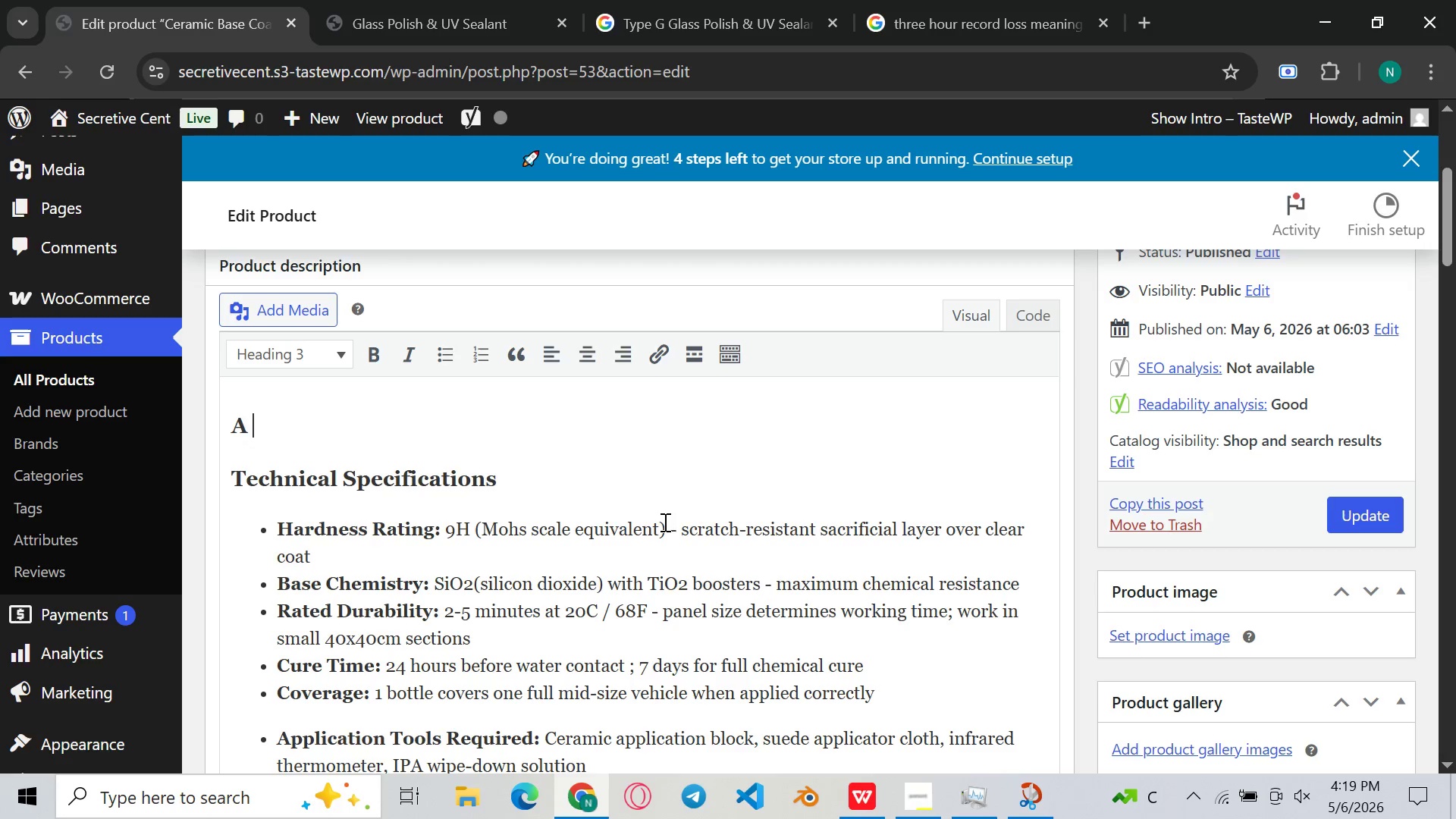 
key(Space)
 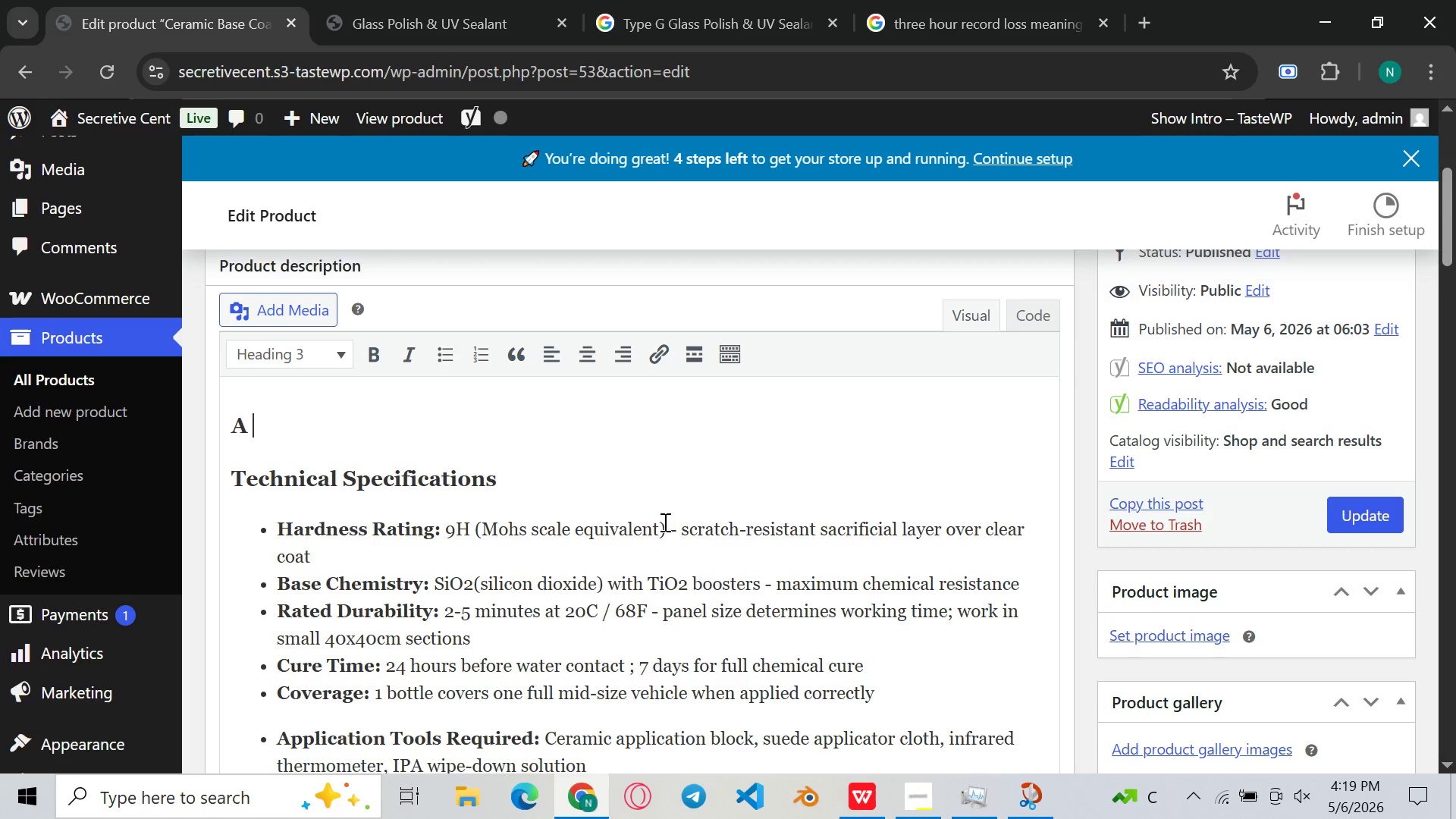 
key(Backspace)
 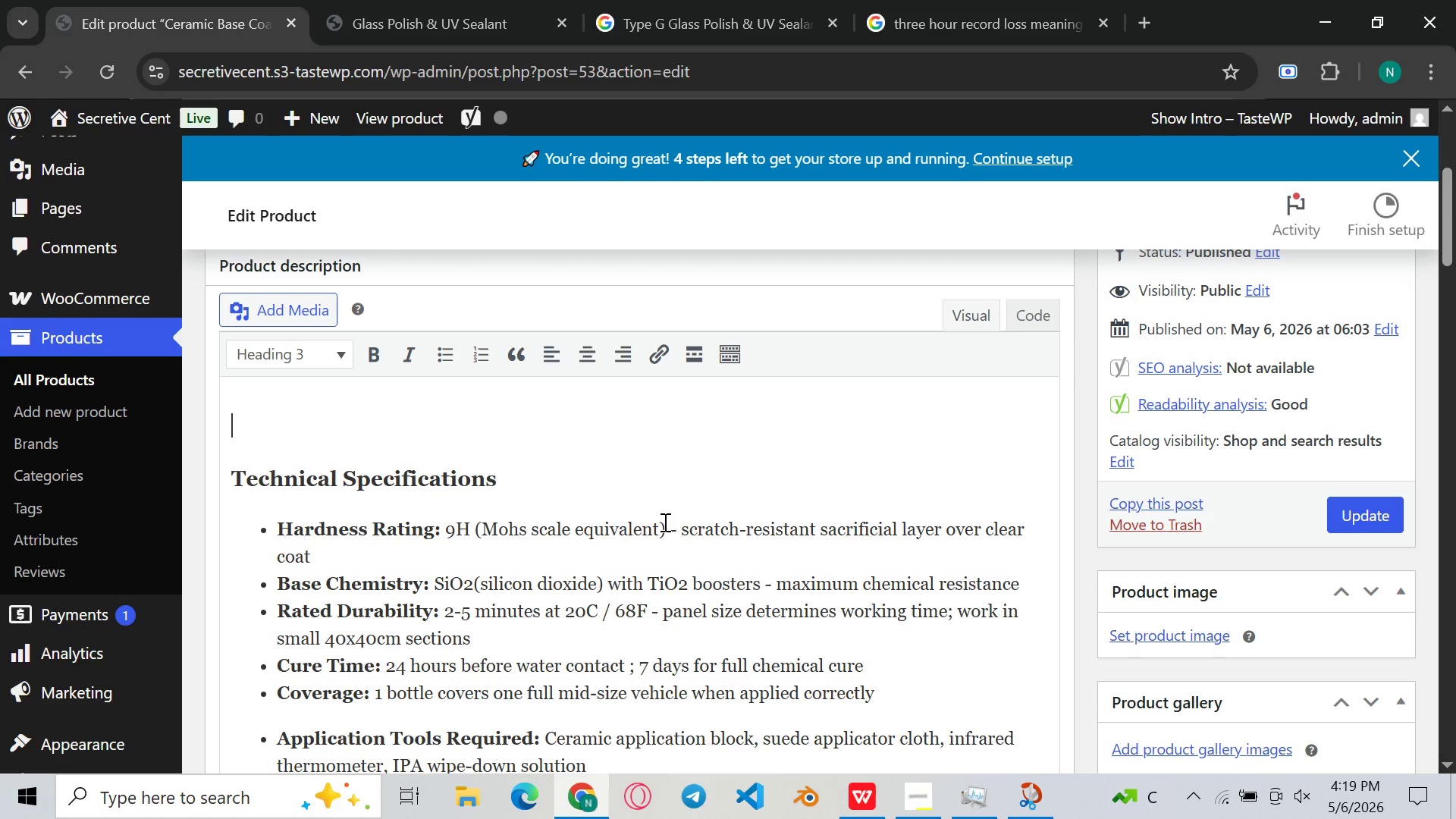 
key(Backspace)
 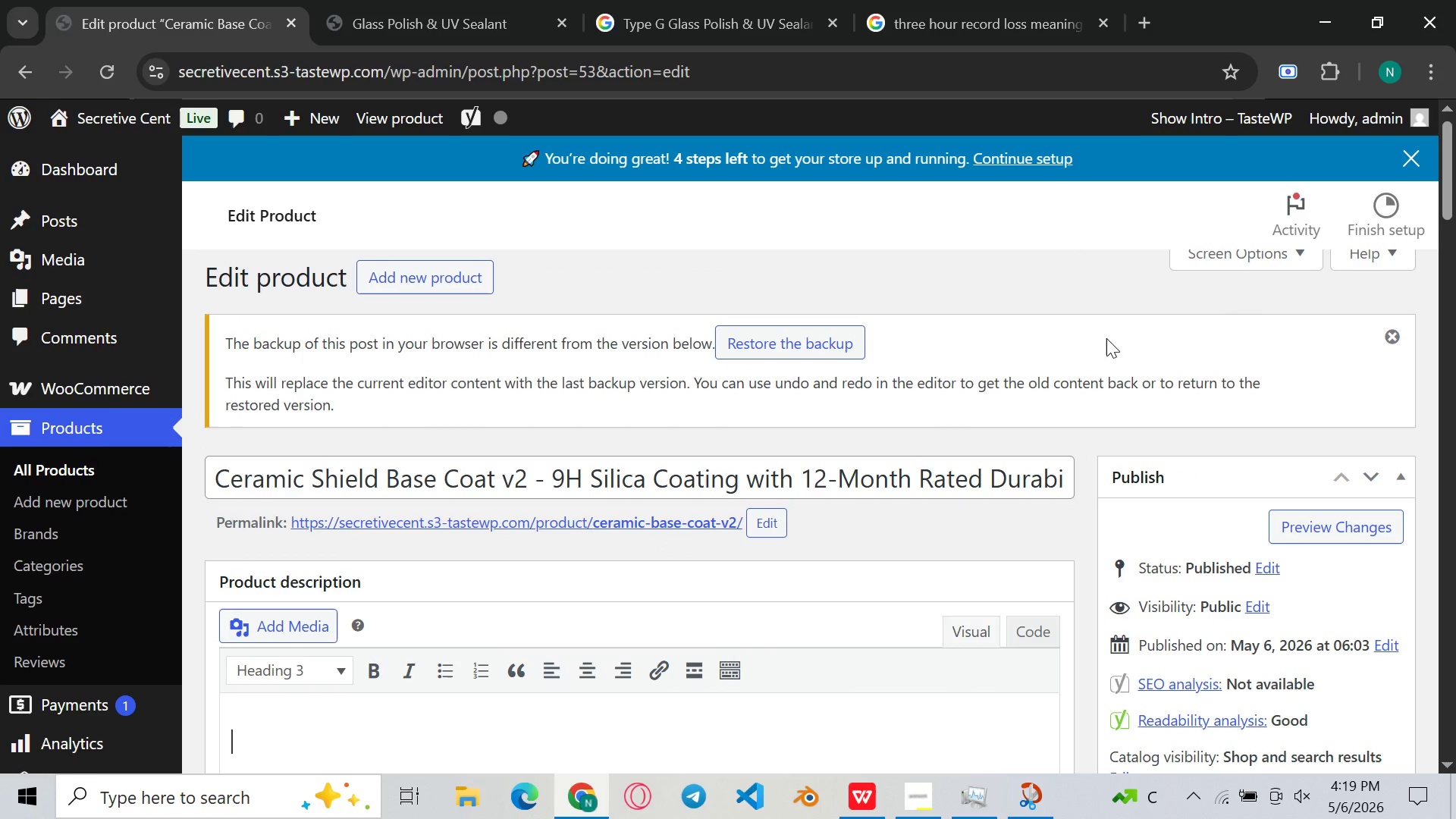 
left_click([1398, 335])
 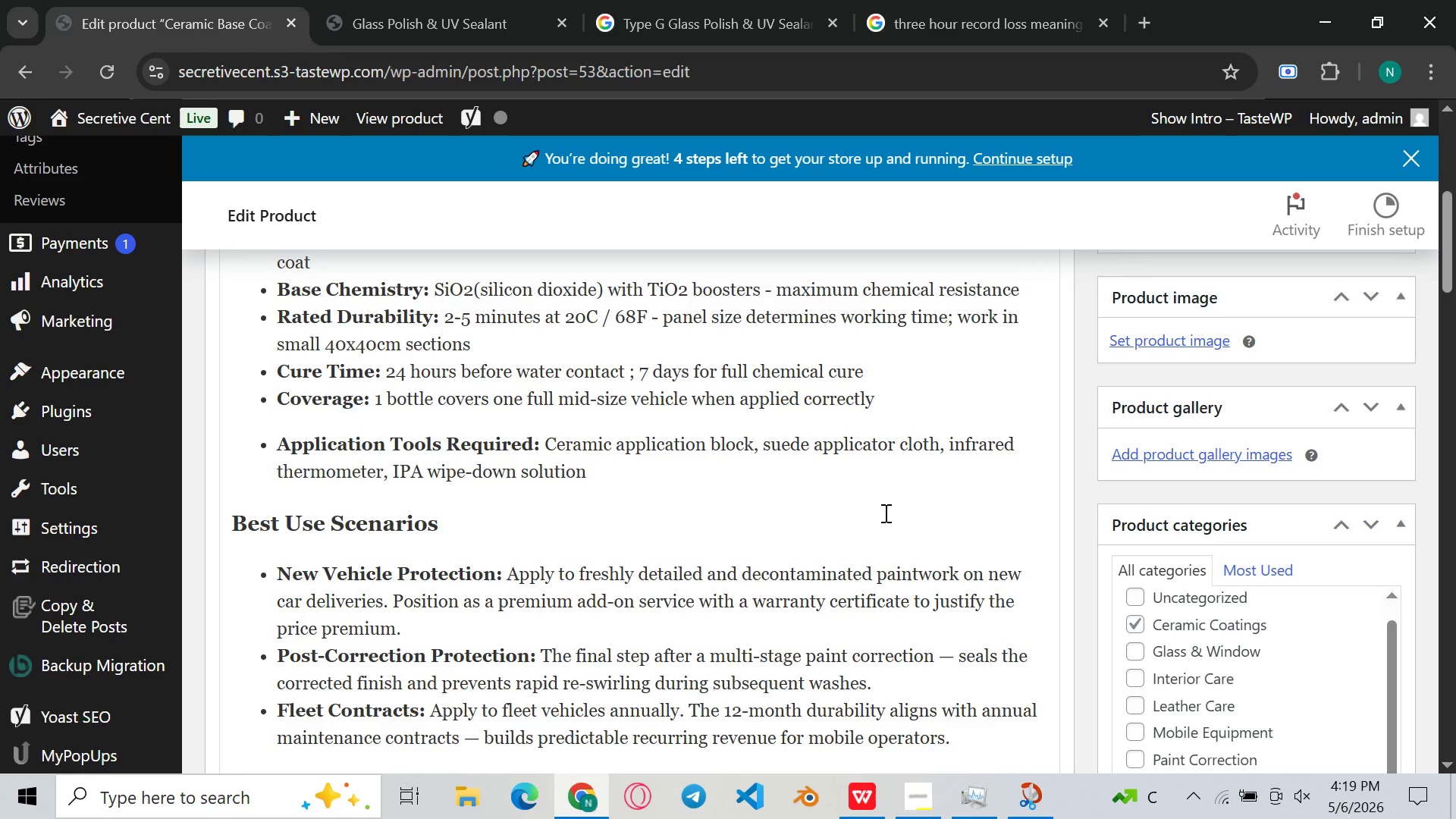 
wait(17.64)
 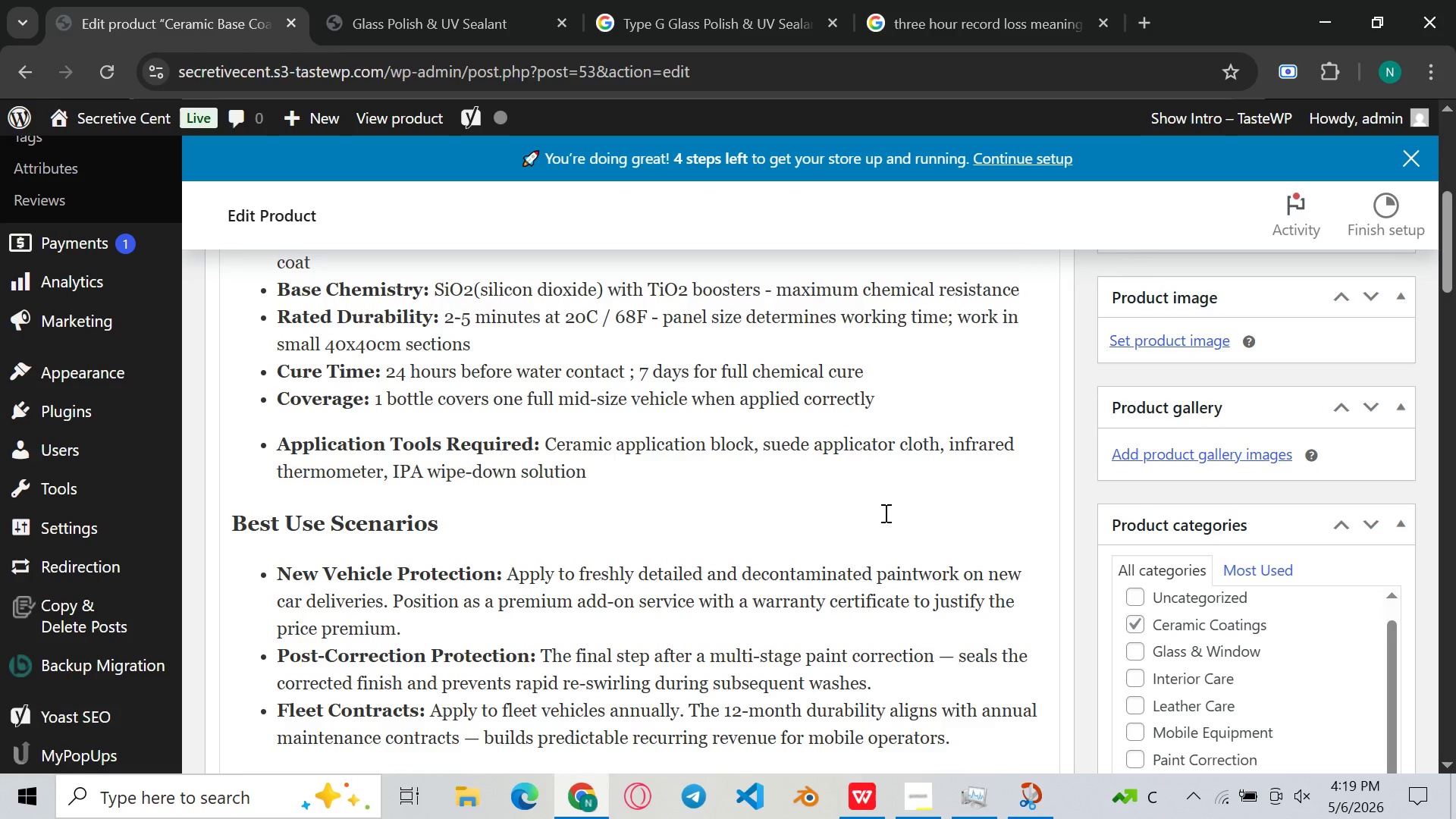 
left_click([309, 497])
 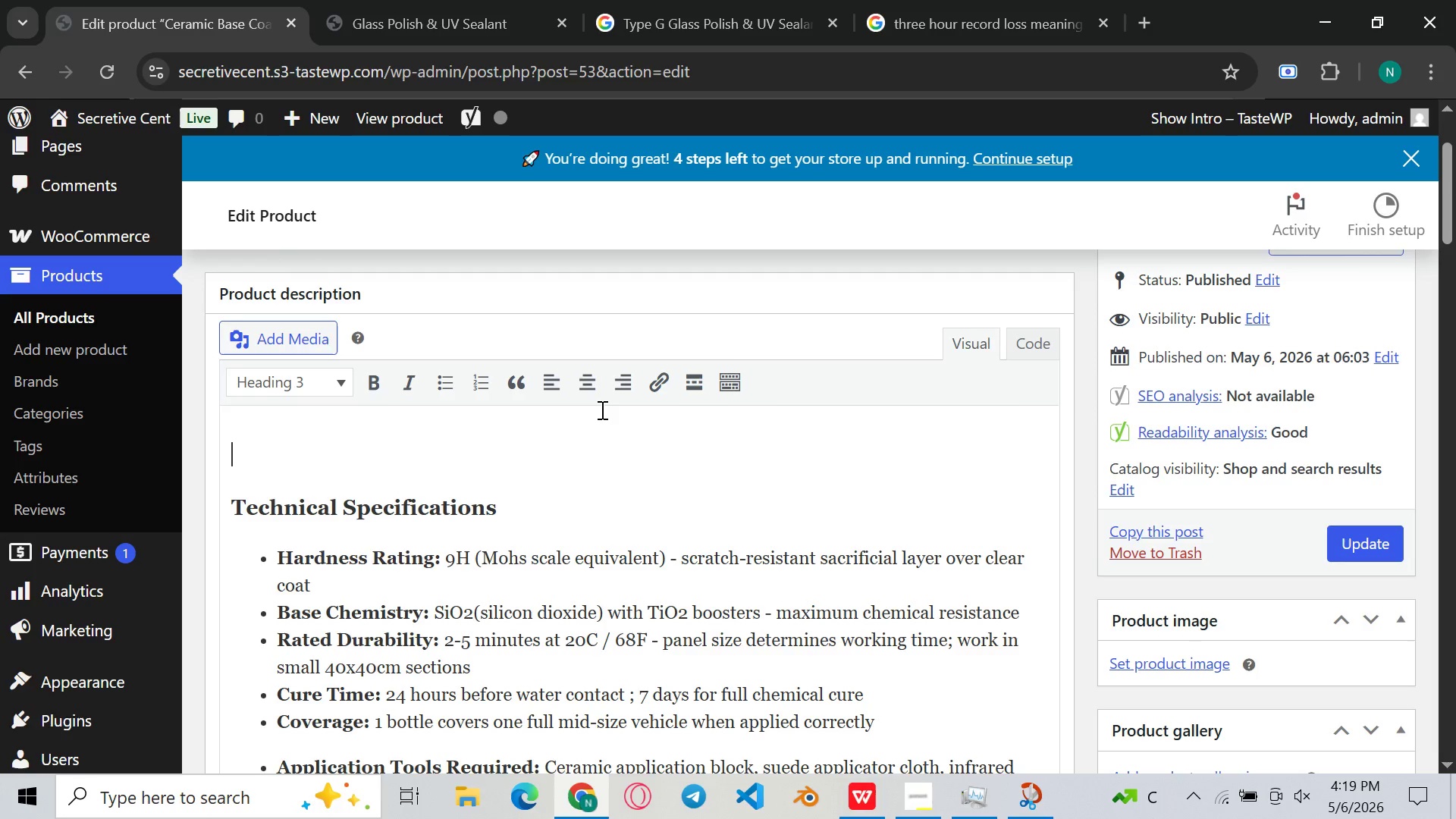 
wait(21.94)
 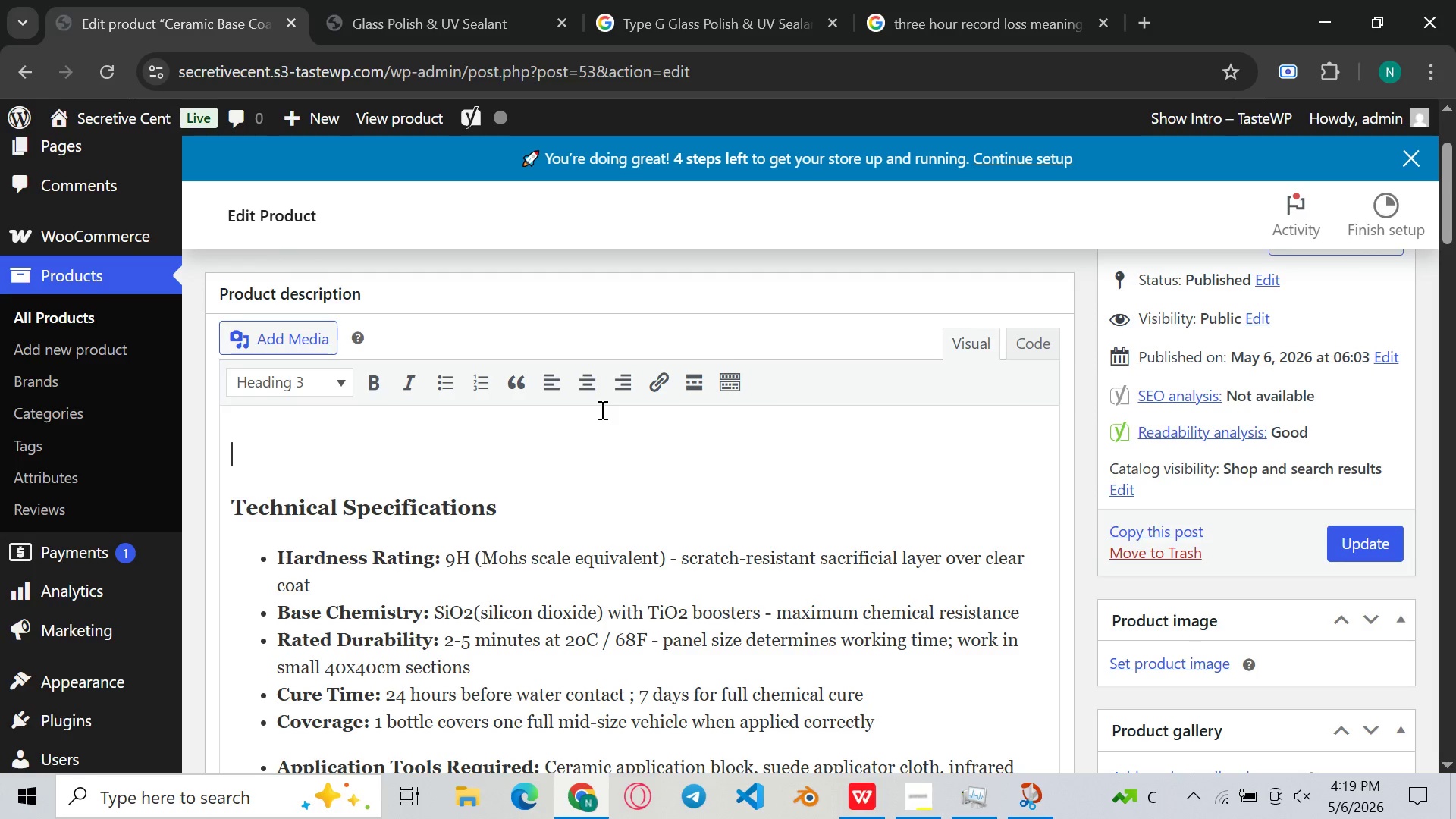 
type(Ceramic Coating )
 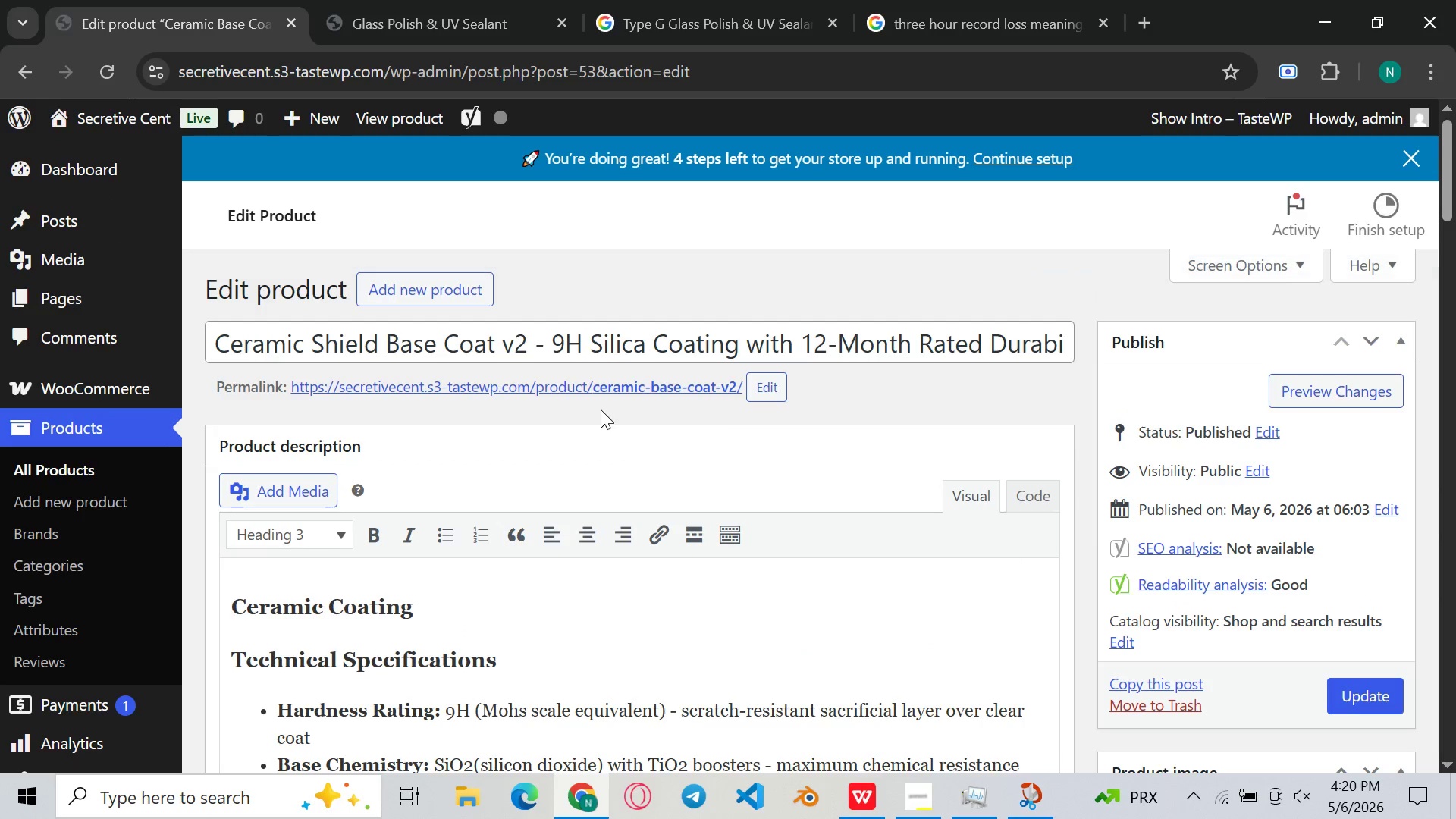 
wait(18.89)
 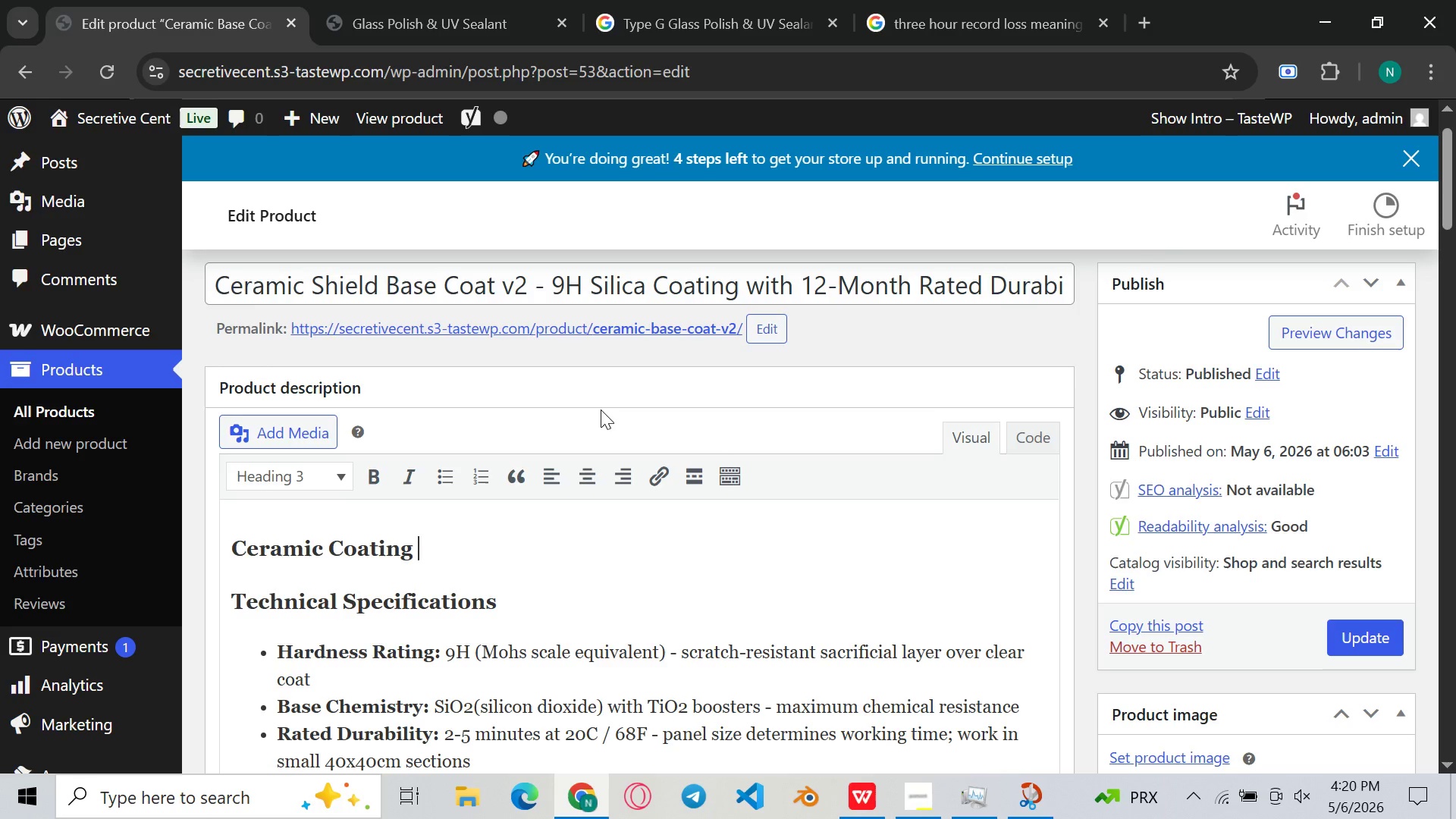 
left_click([162, 239])
 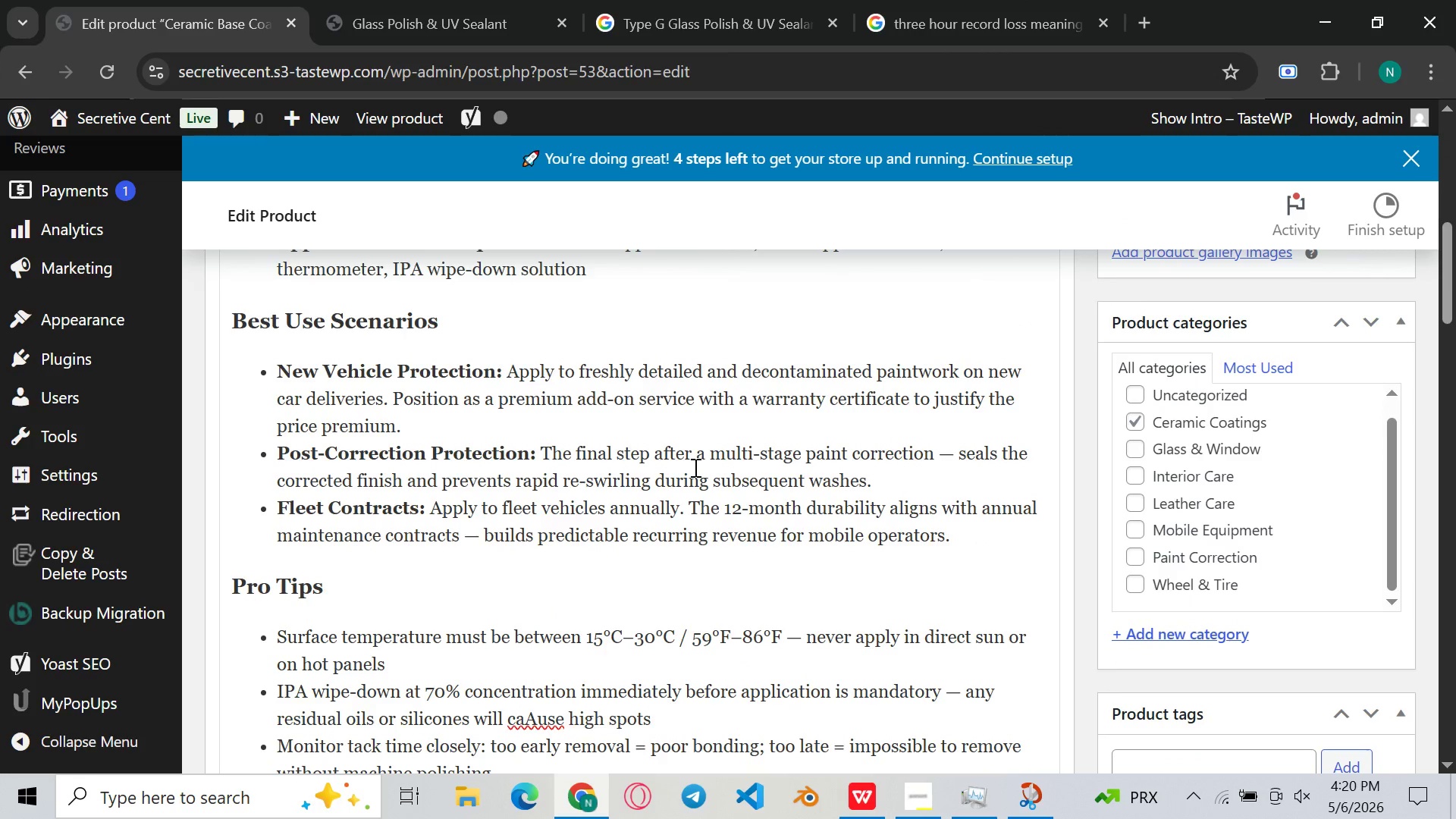 
wait(8.33)
 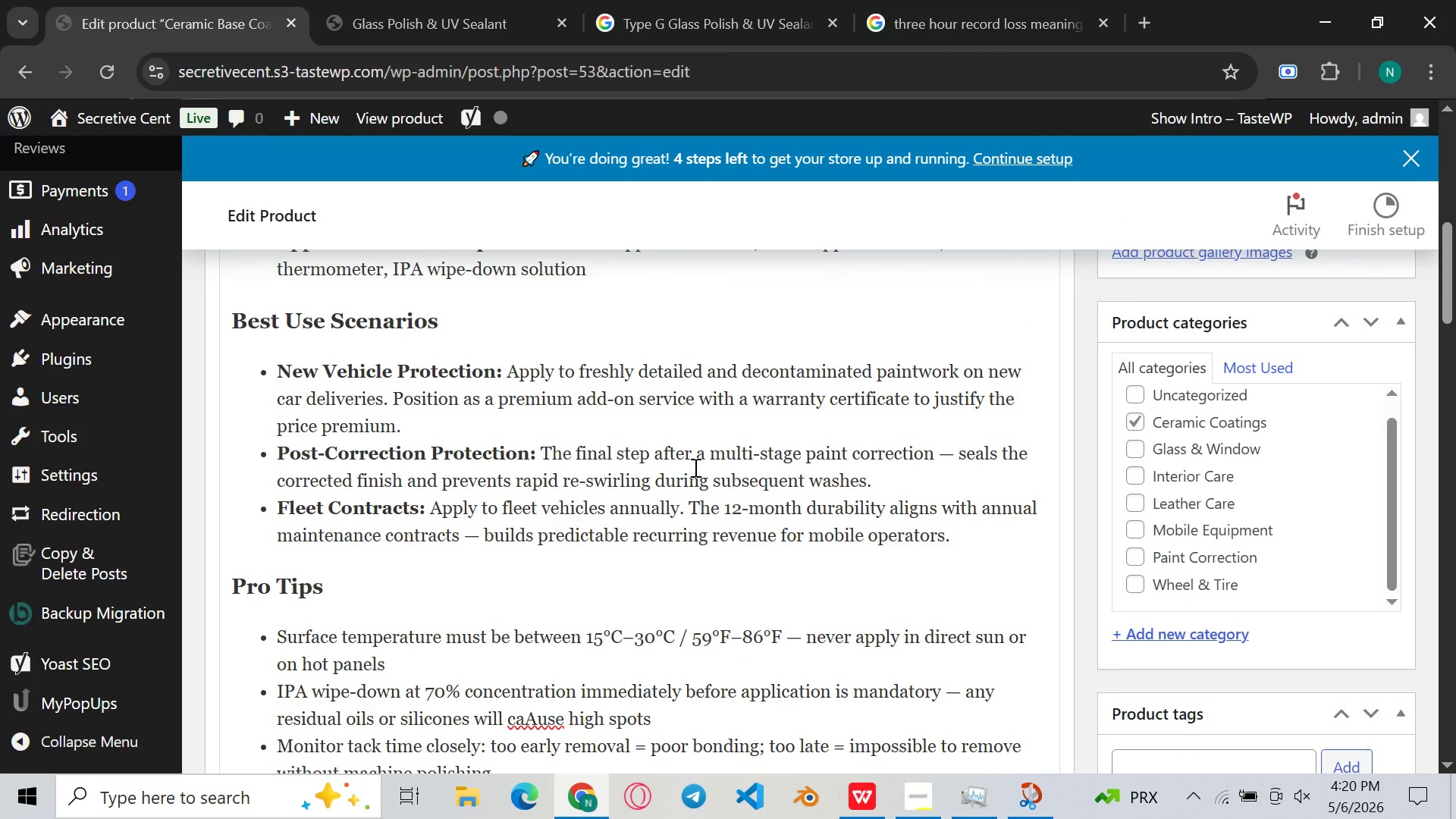 
left_click([746, 421])
 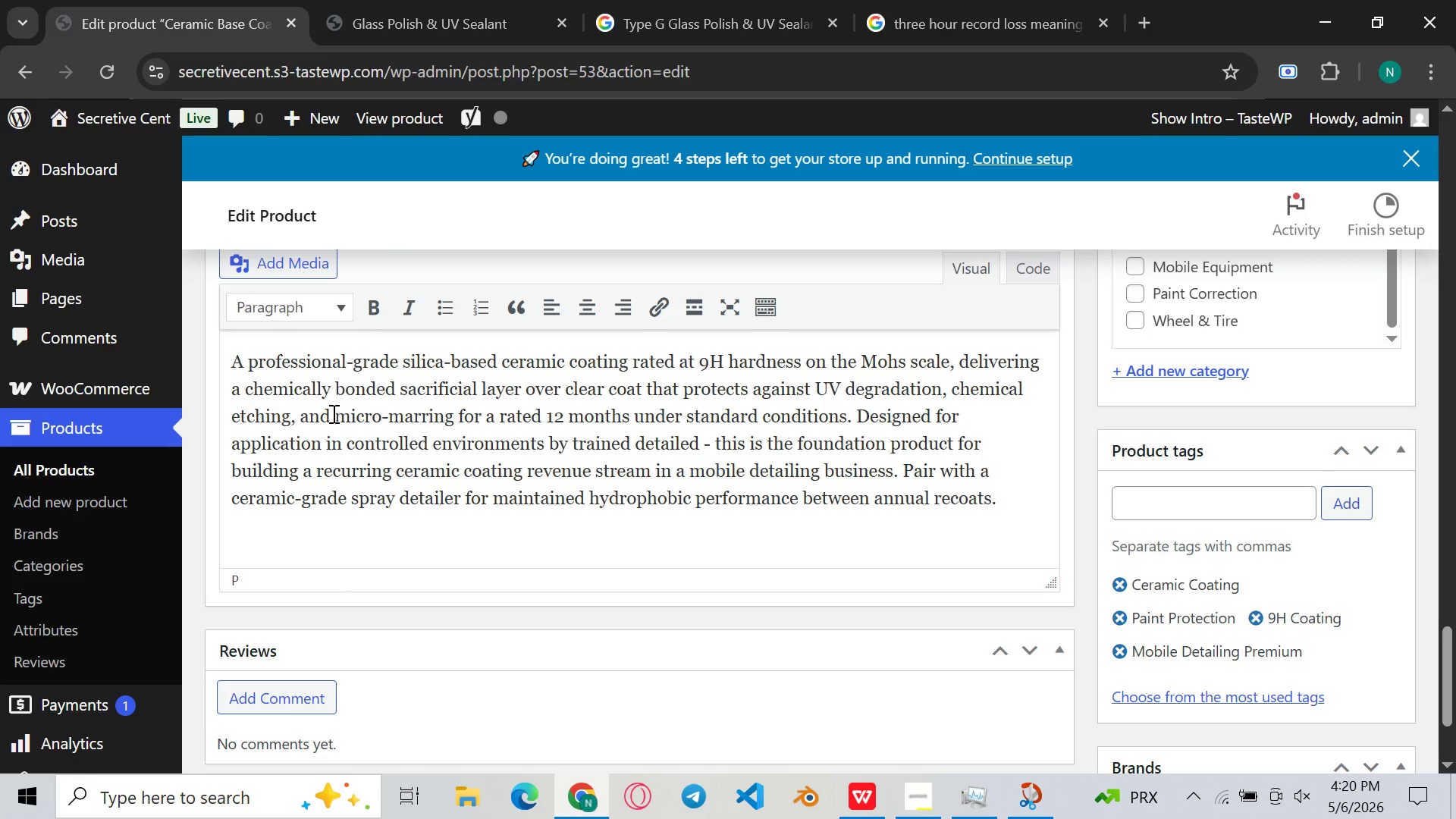 
wait(26.55)
 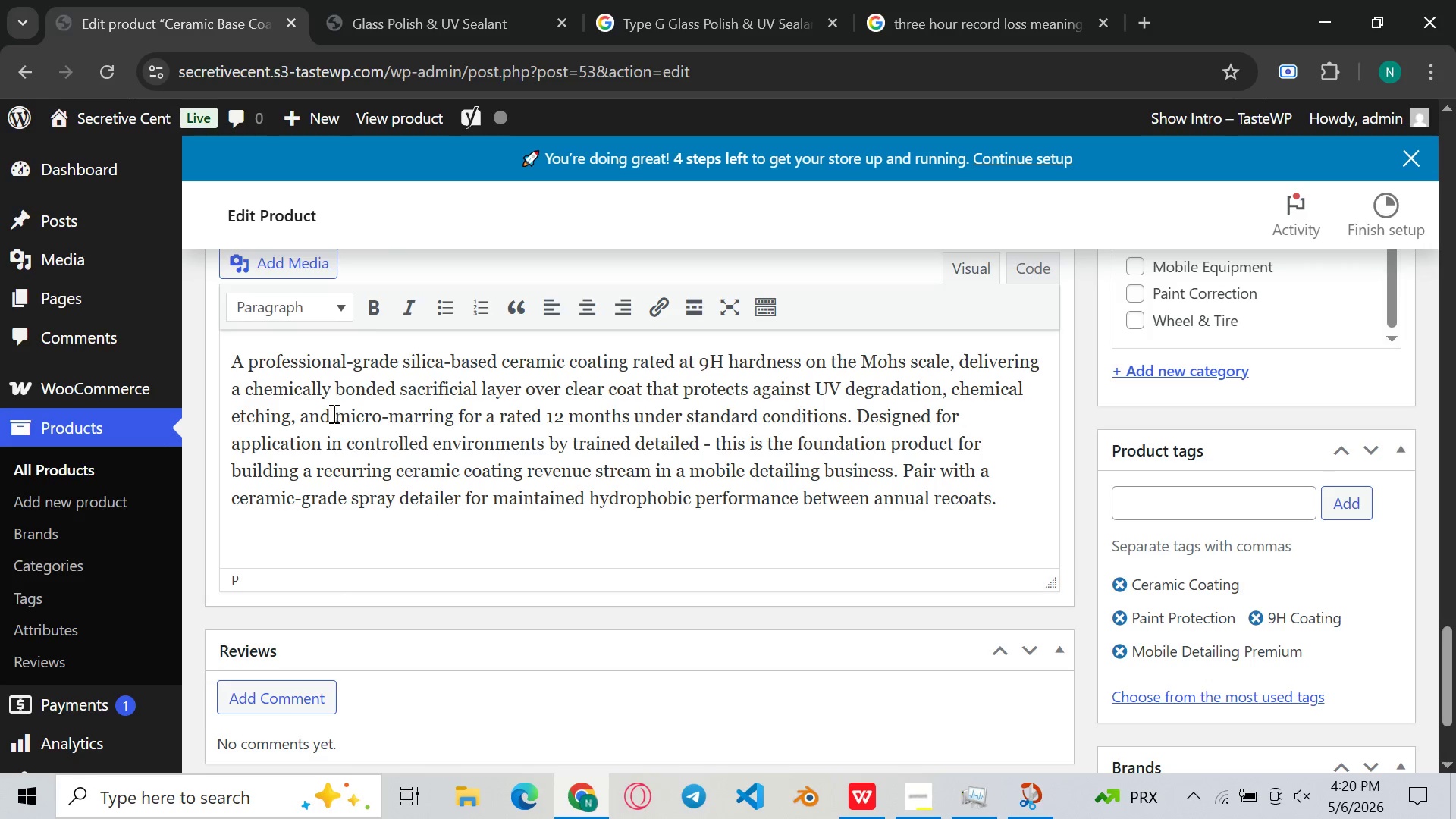 
left_click([236, 411])
 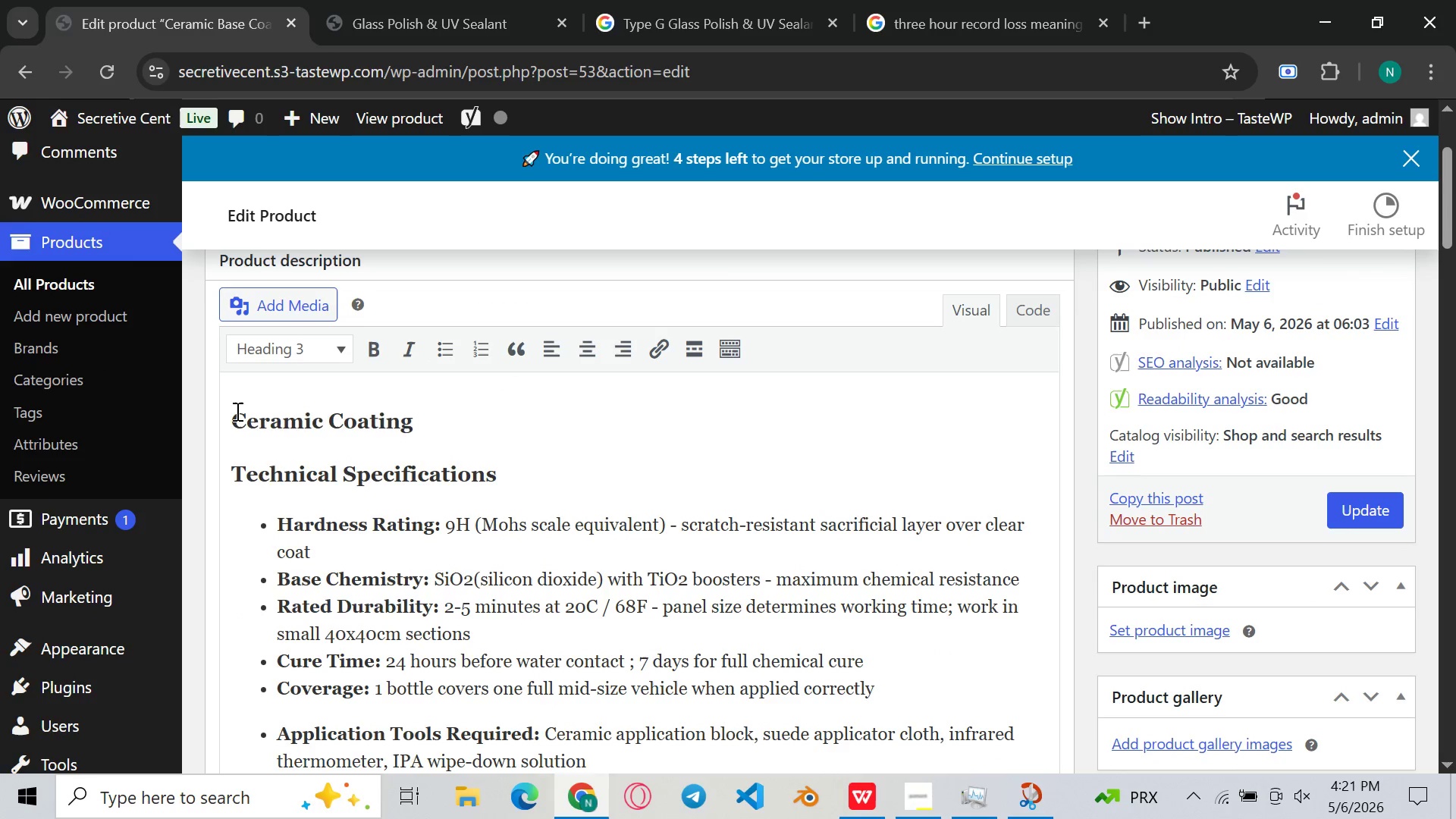 
type(P)
key(Backspace)
type(Grade Silica )
 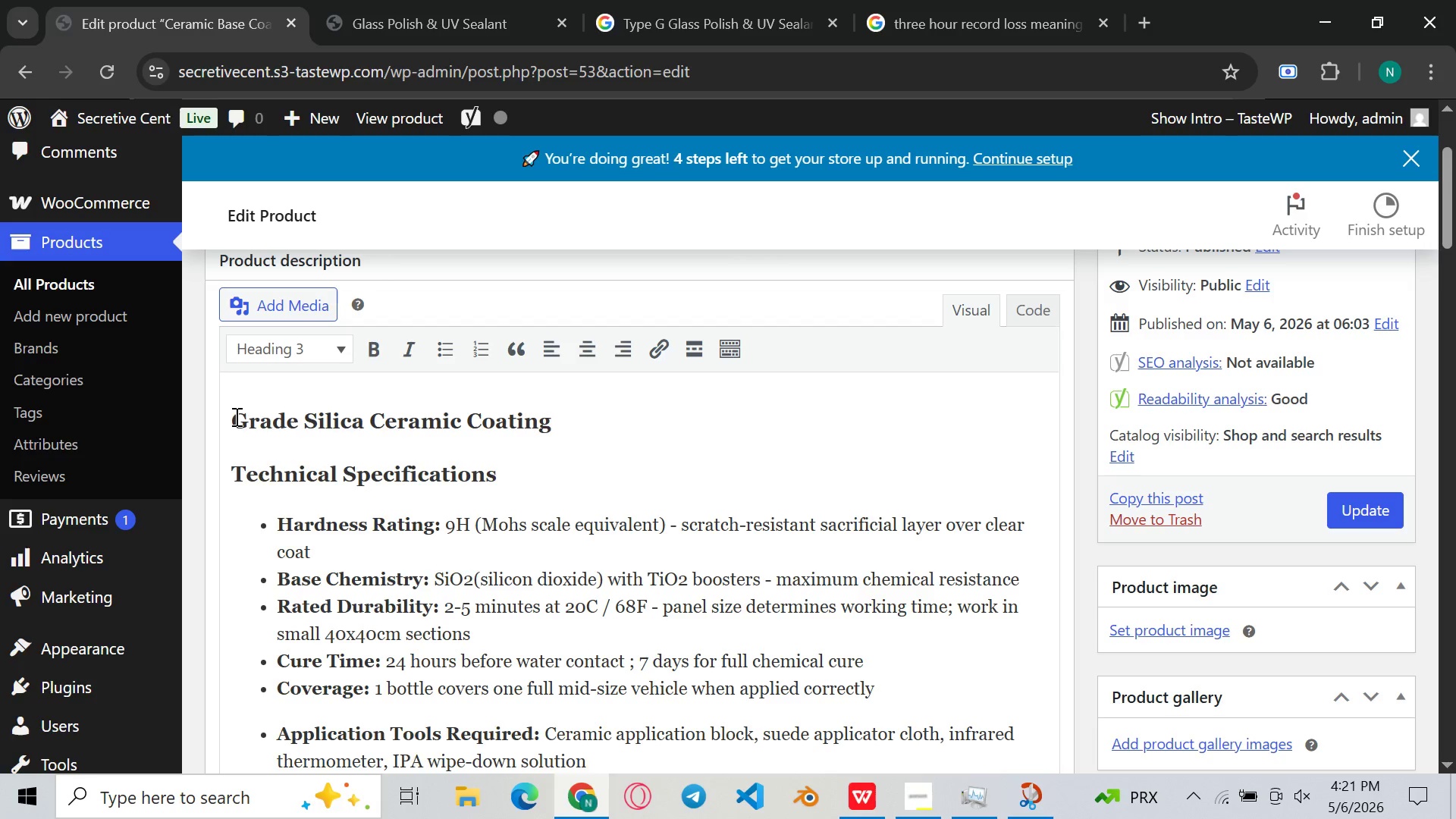 
left_click([538, 410])
 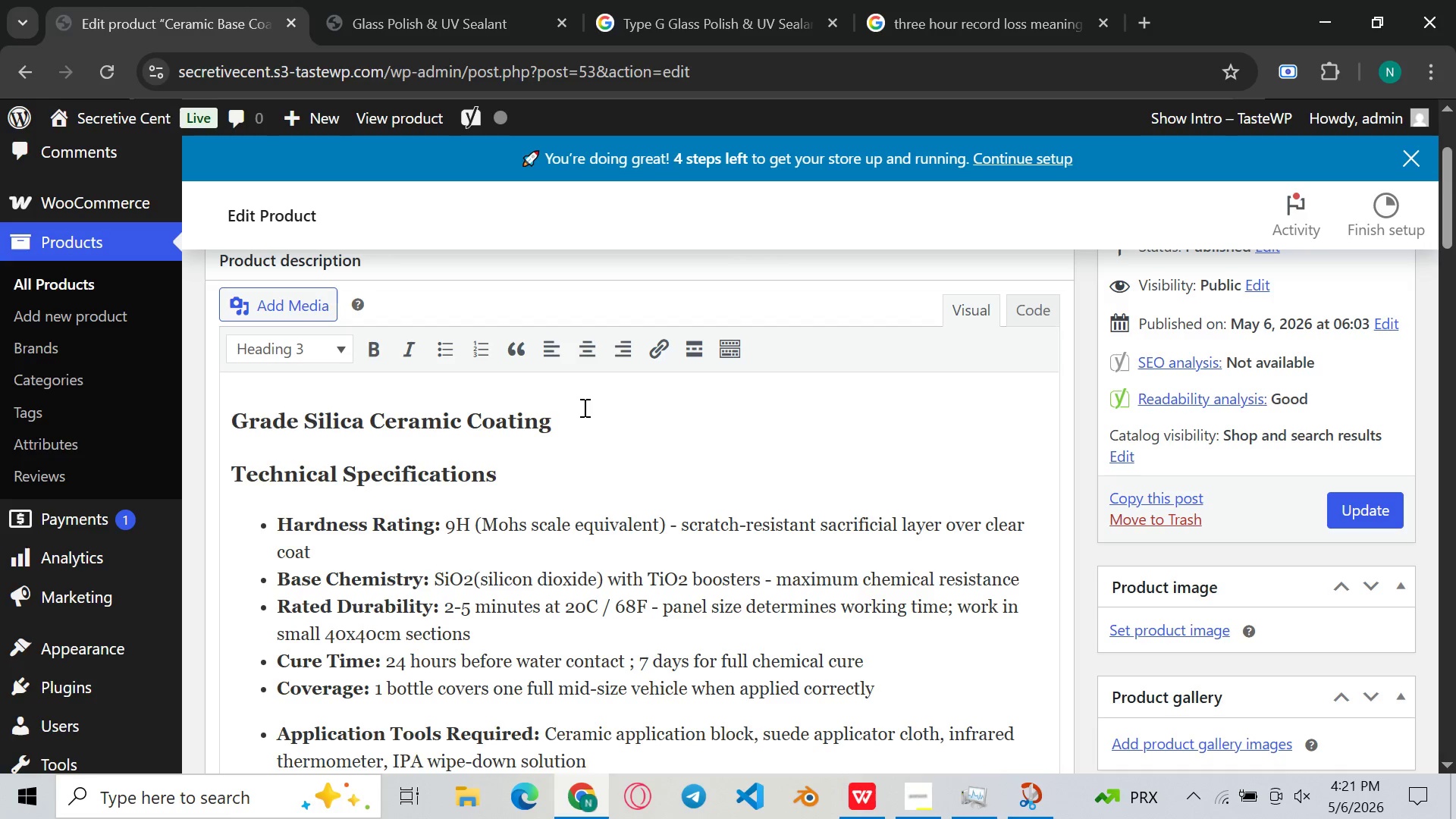 
left_click([583, 407])
 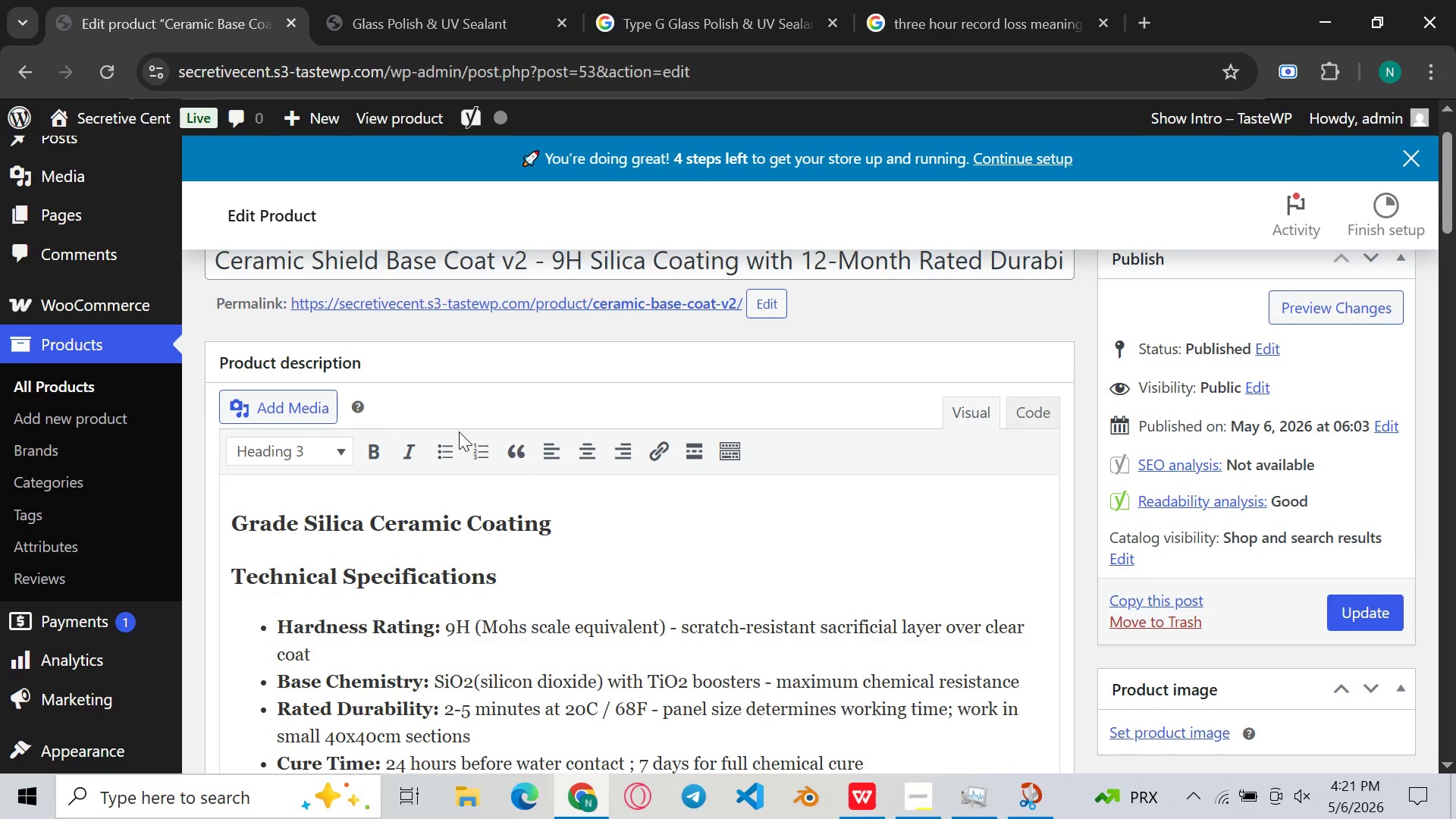 
wait(6.31)
 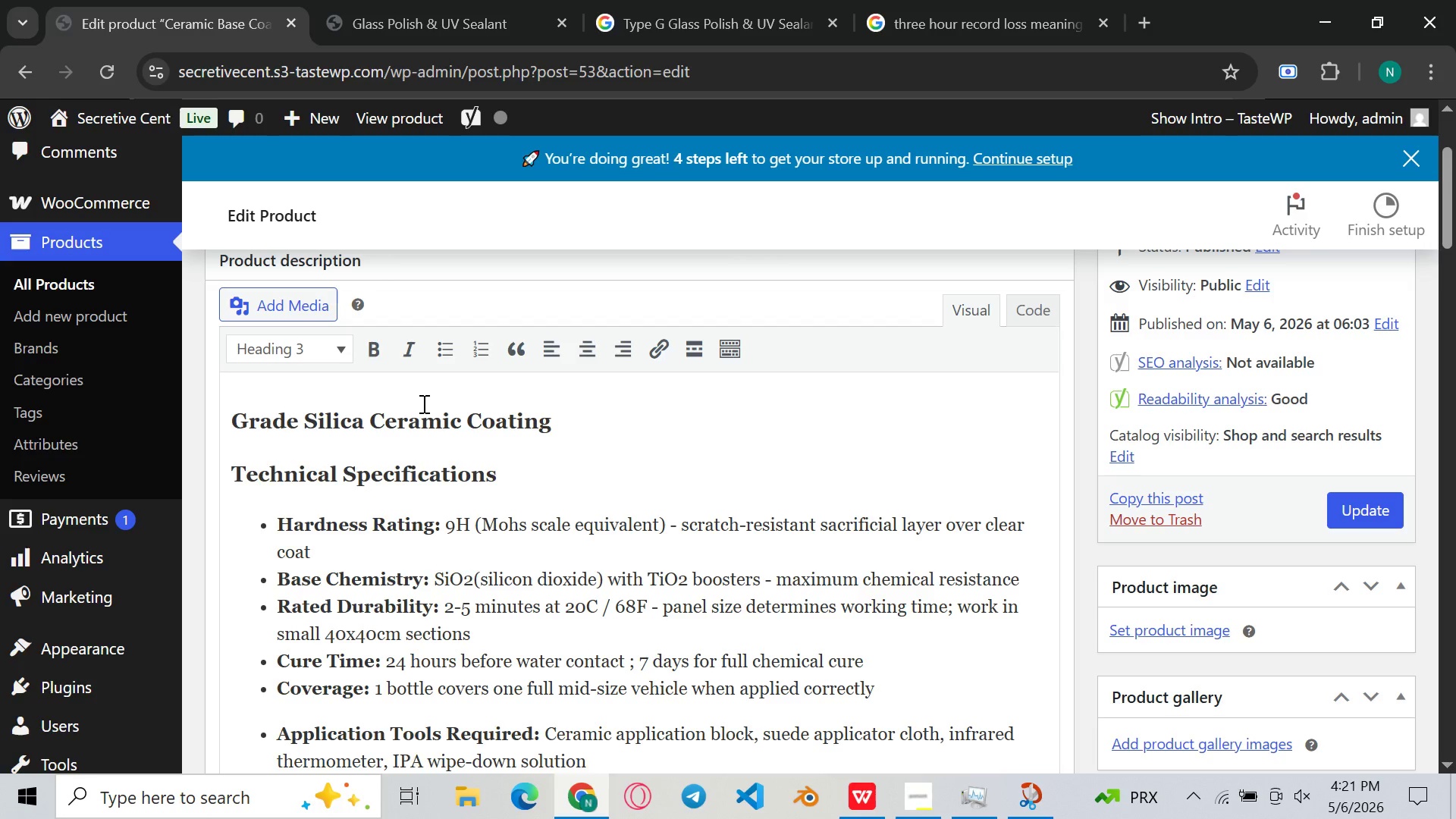 
left_click([372, 434])
 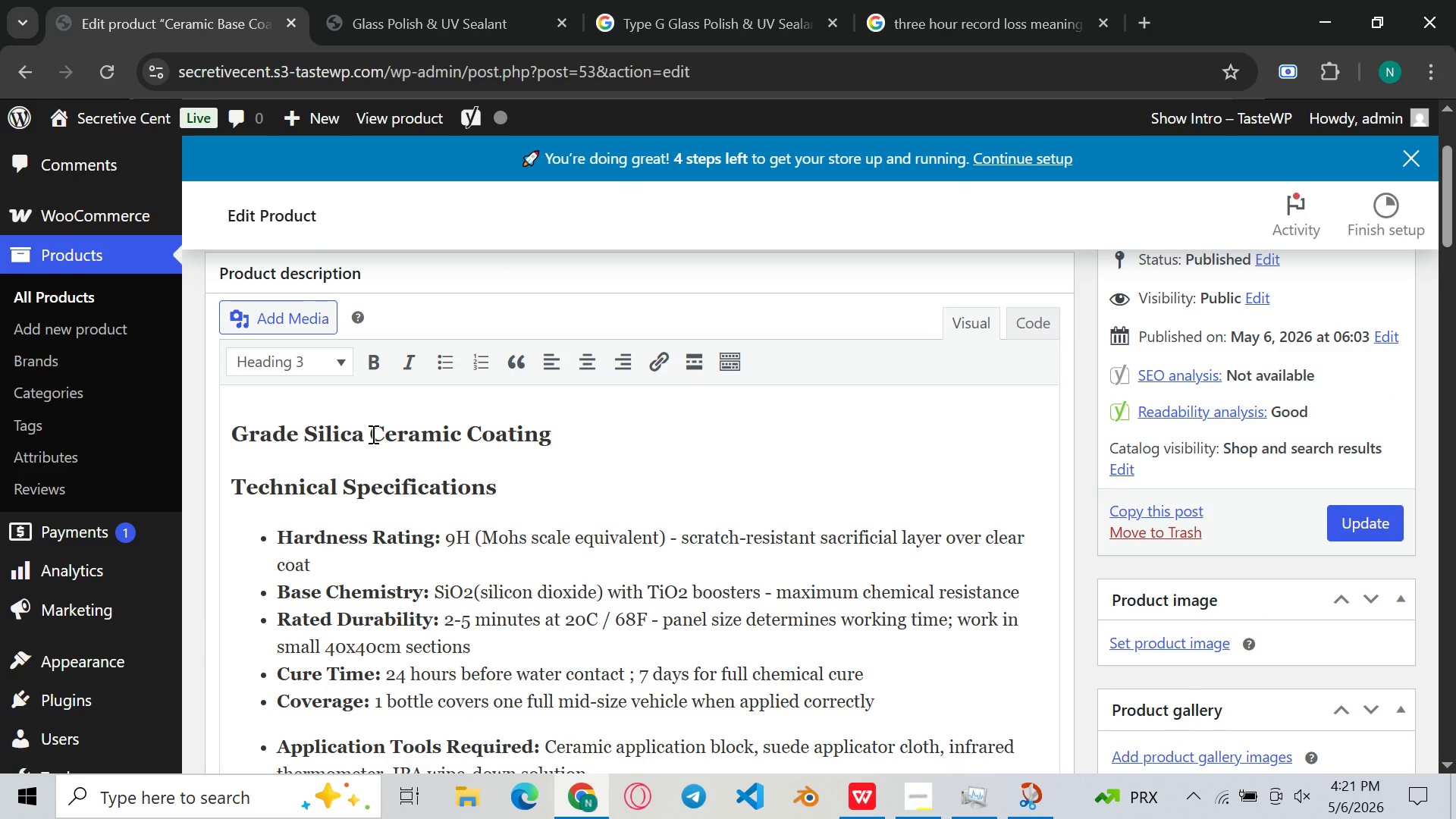 
left_click_drag(start_coordinate=[372, 434], to_coordinate=[226, 435])
 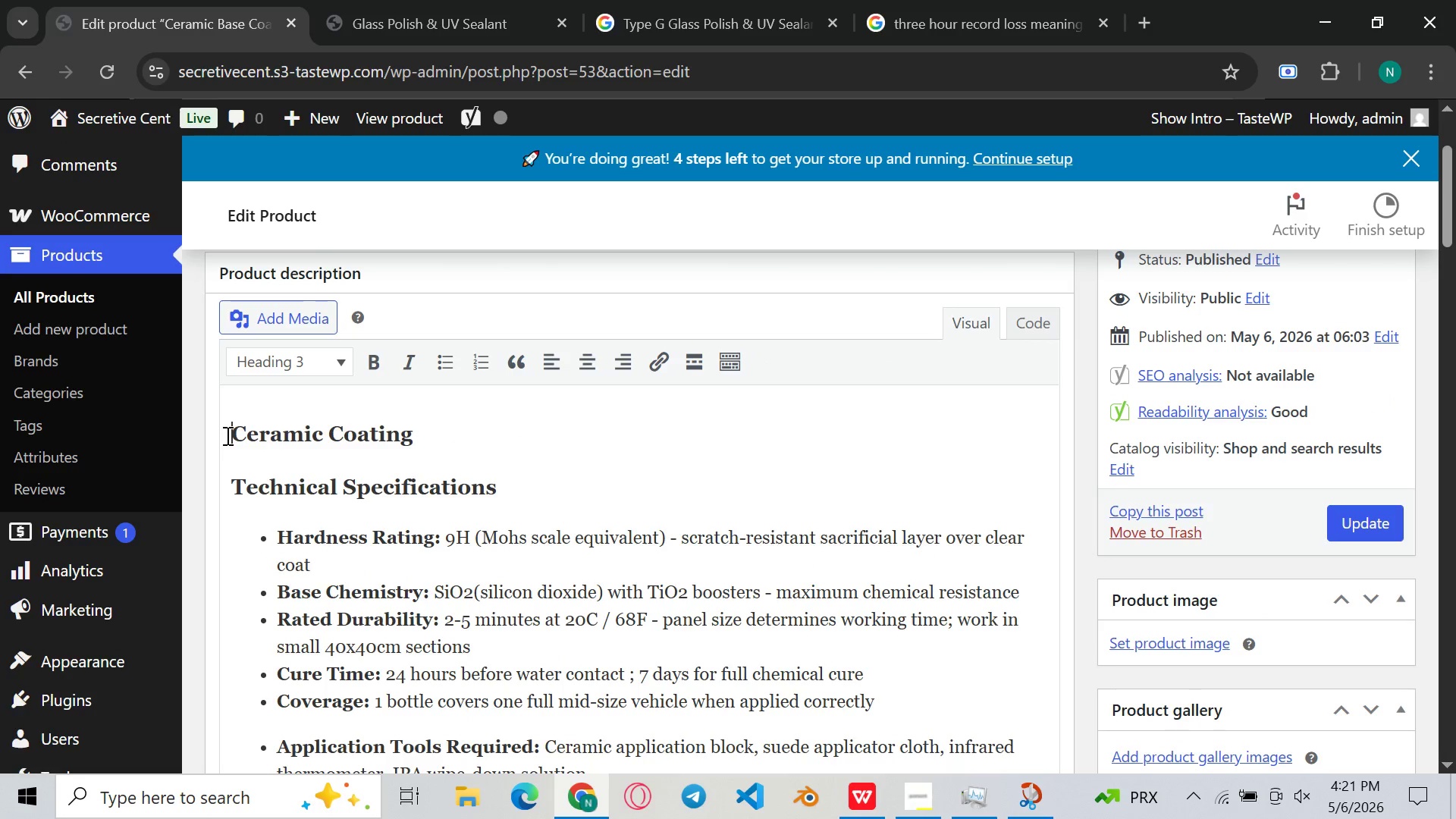 
key(Backspace)
 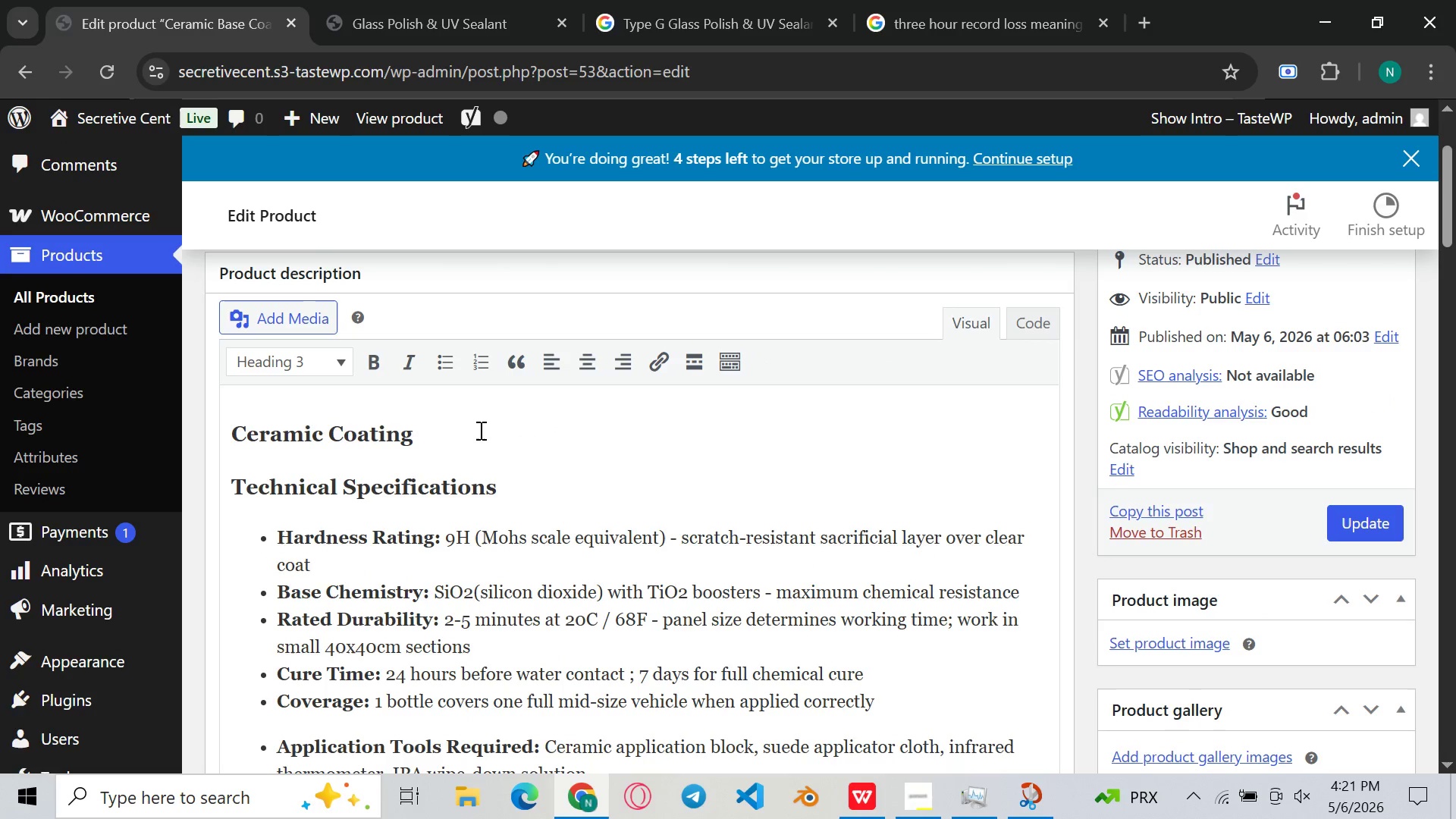 
left_click([479, 430])
 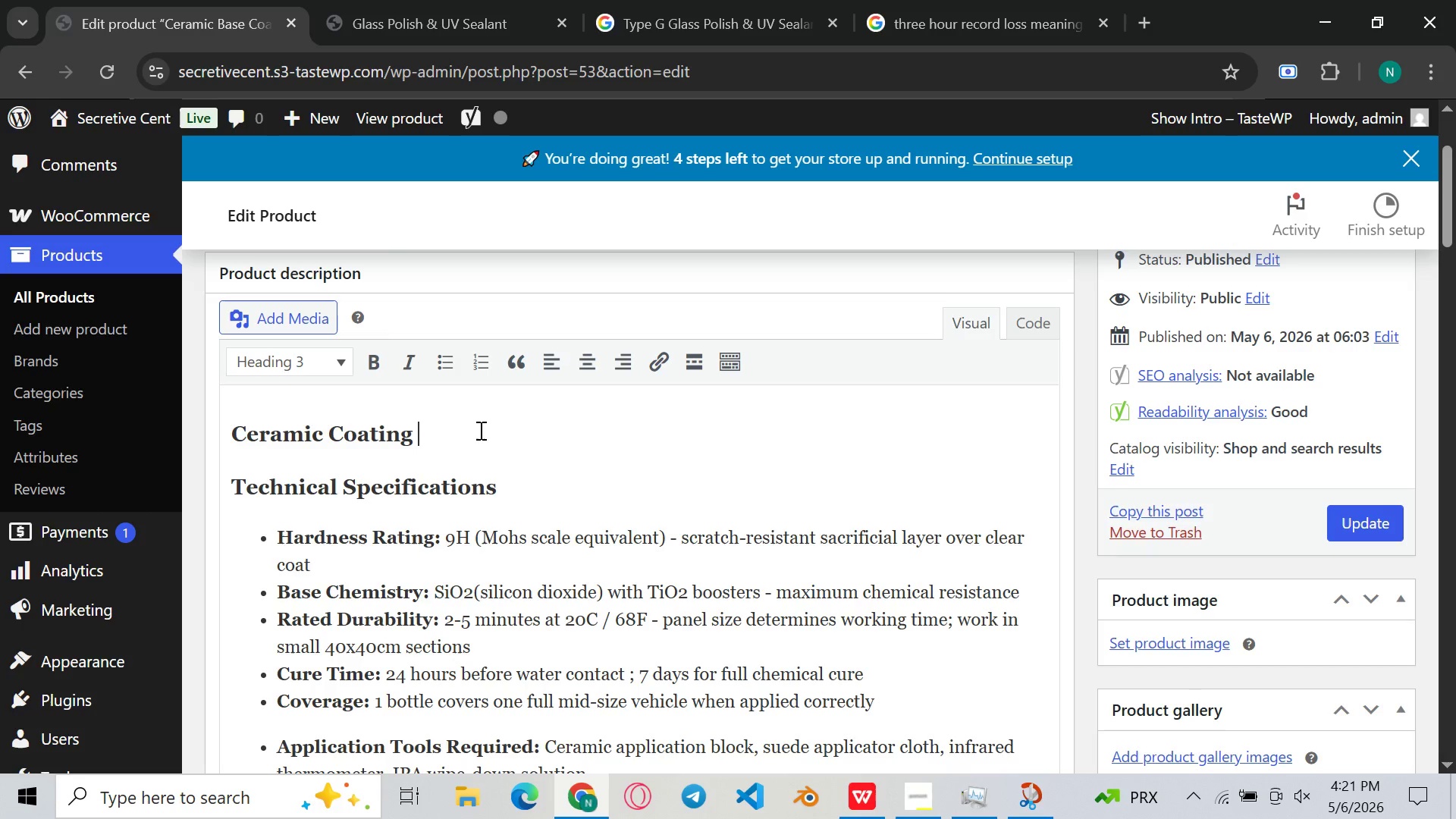 
hold_key(key=ShiftLeft, duration=0.31)
 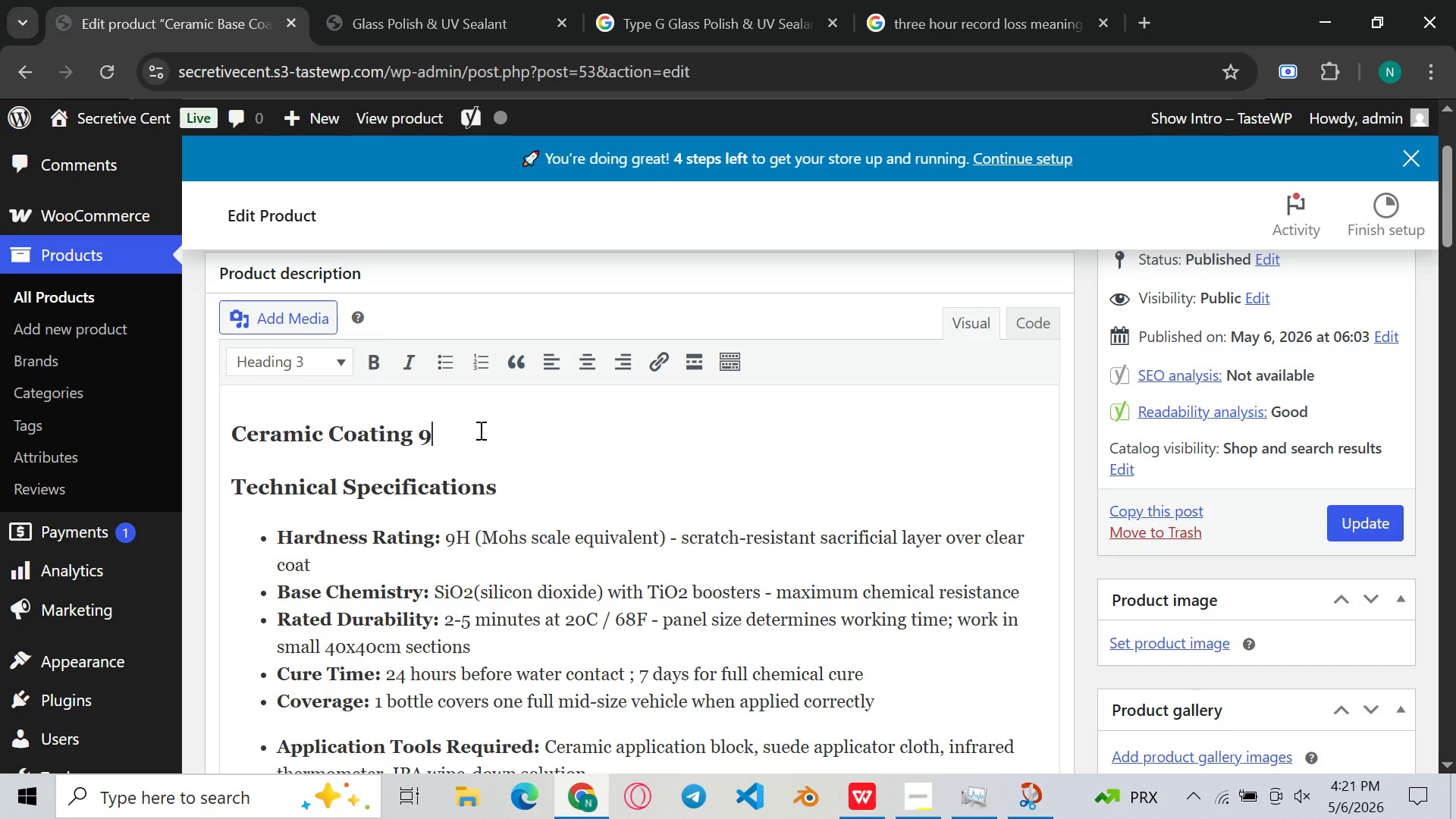 
type(9H PROfessional moble)
key(Backspace)
key(Backspace)
type(ile Detailing )
 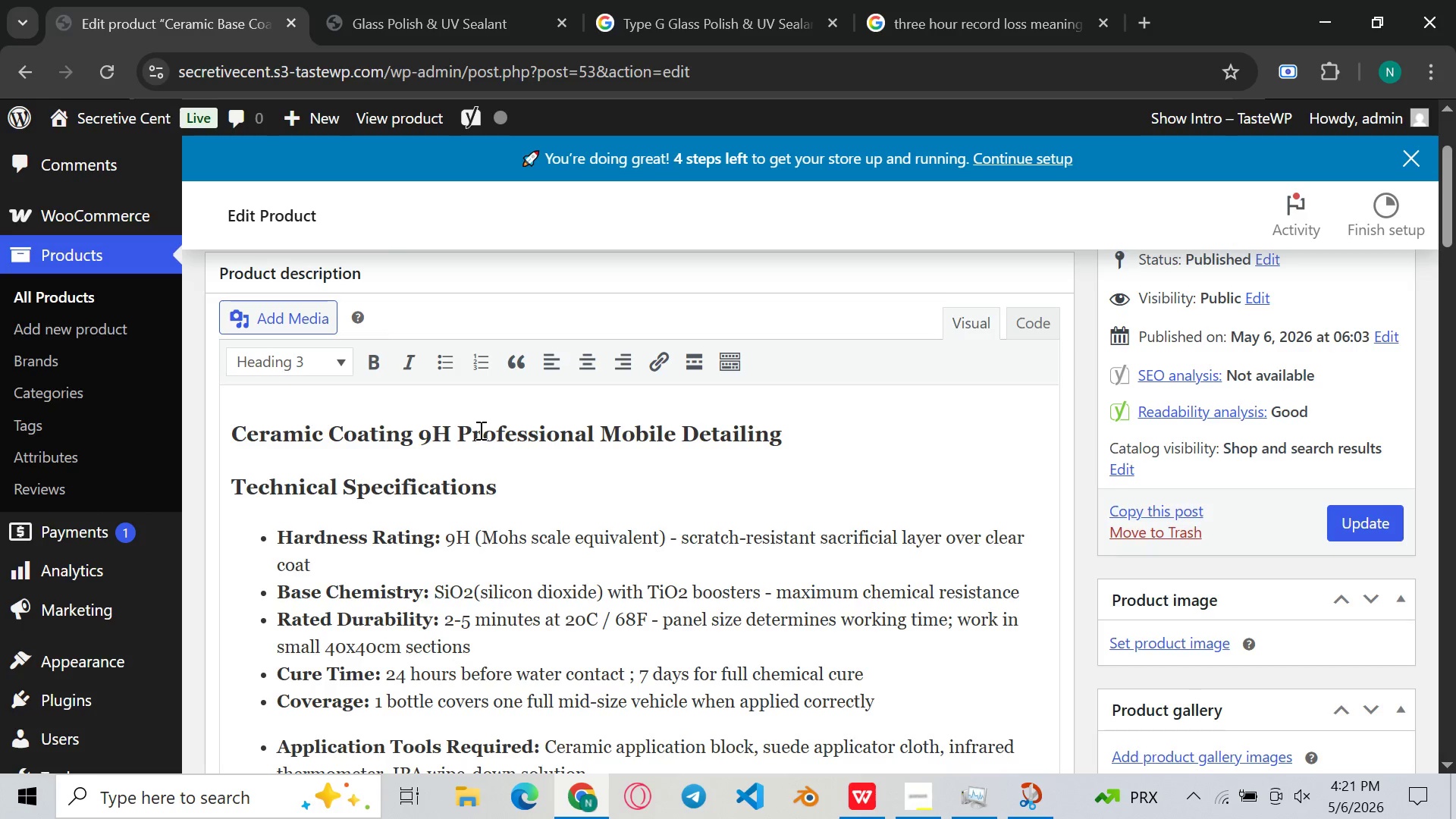 
wait(13.61)
 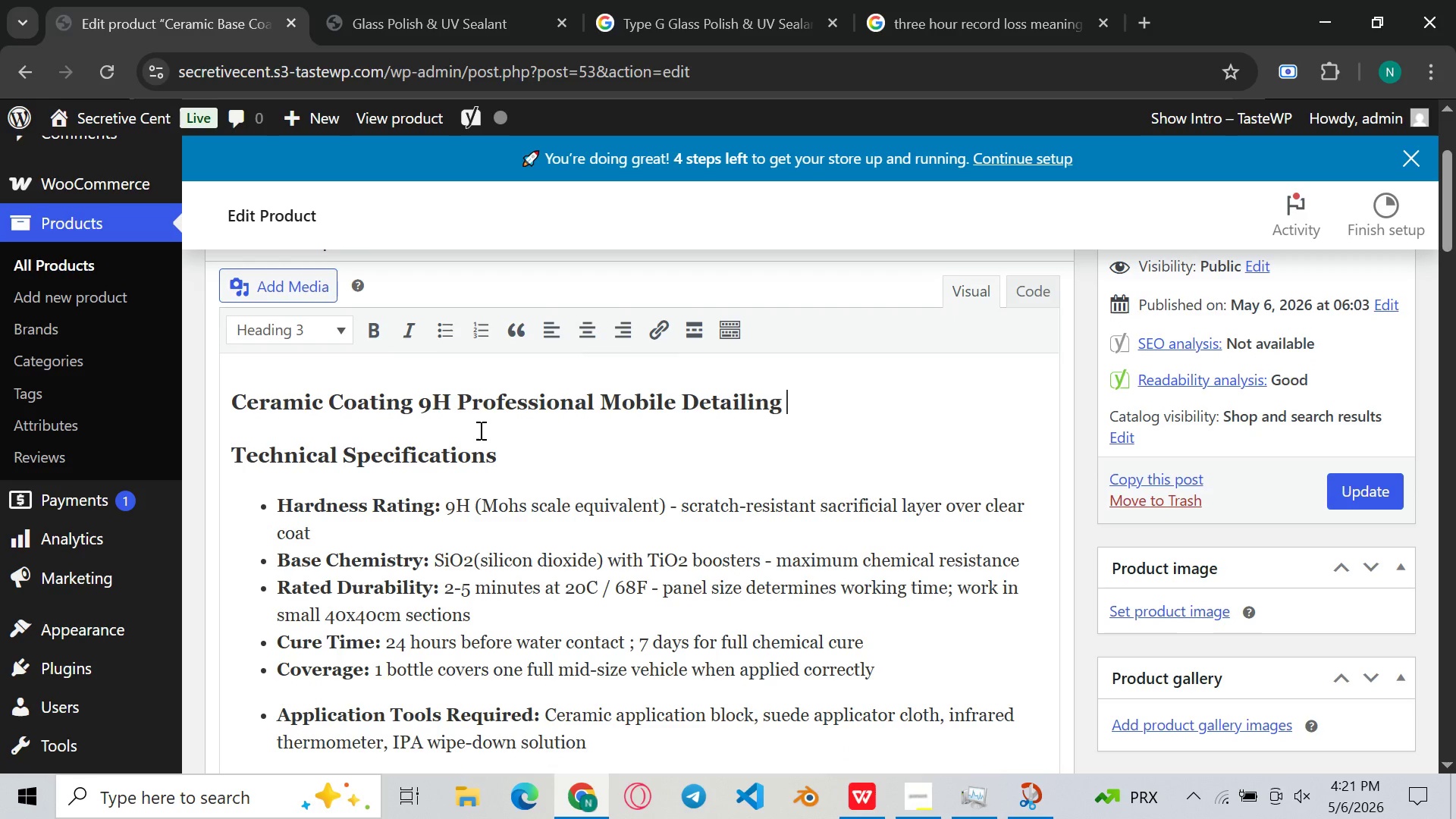 
left_click_drag(start_coordinate=[836, 416], to_coordinate=[236, 428])
 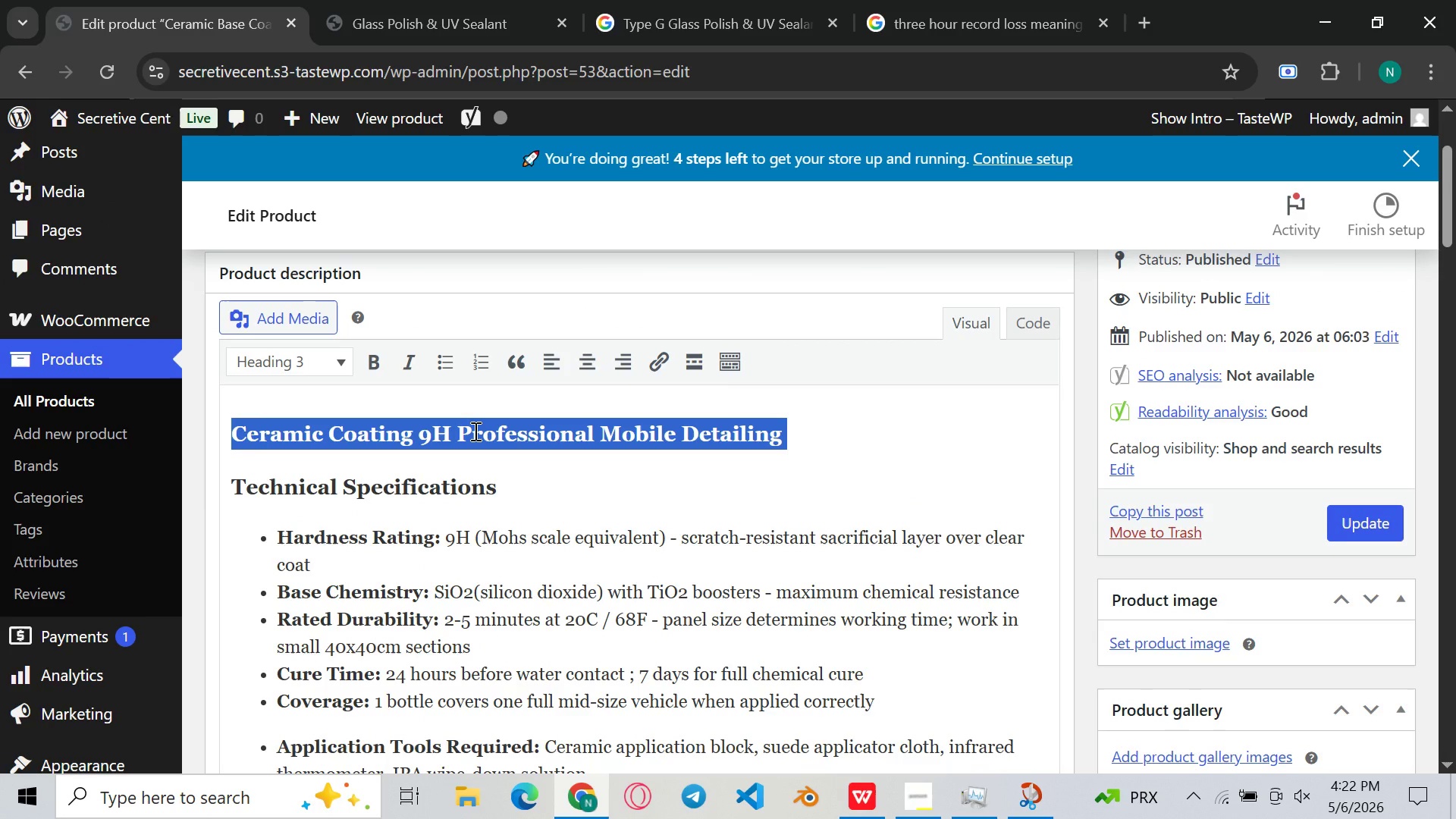 
key(Control+C)
 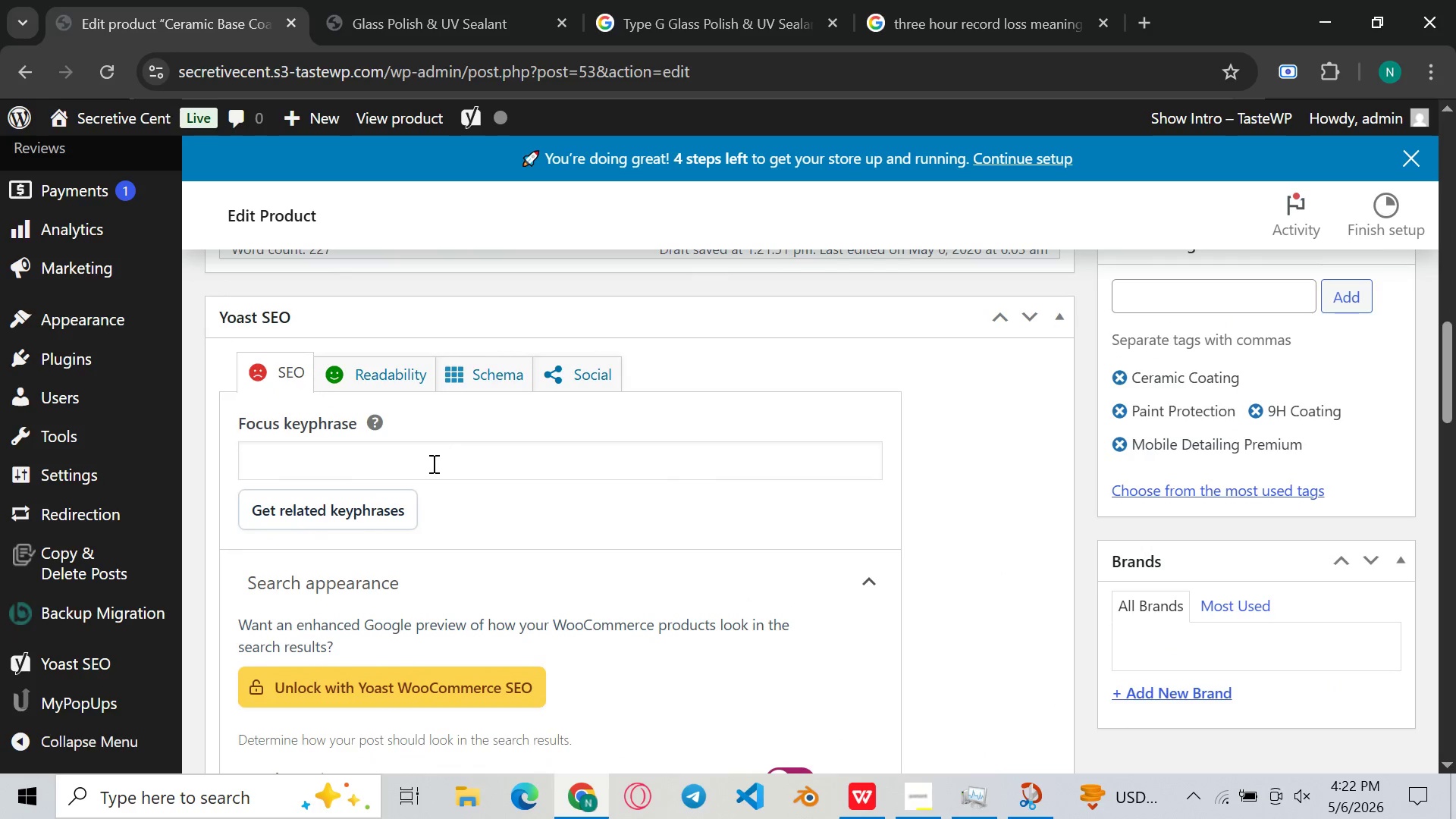 
left_click([451, 453])
 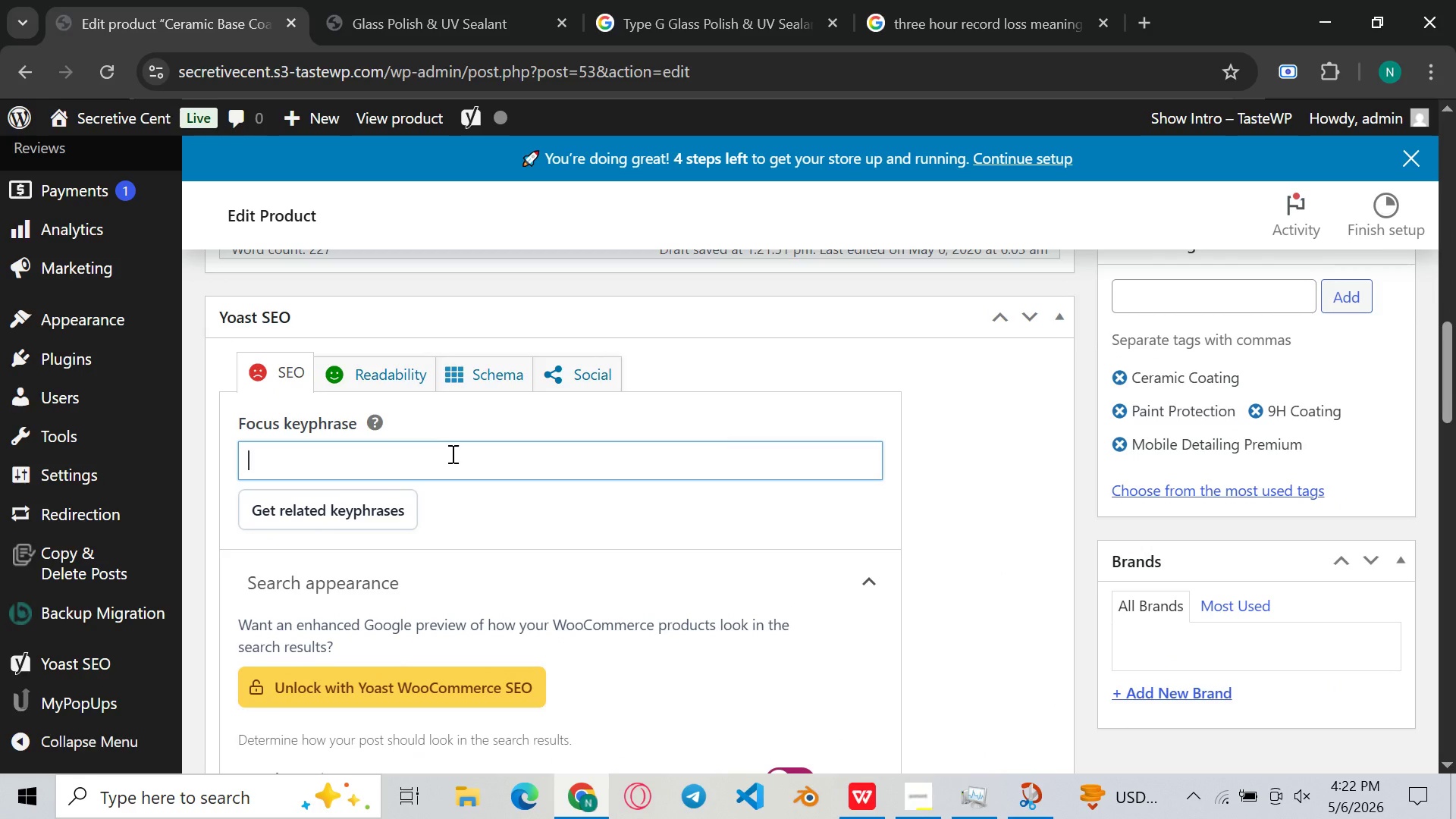 
key(Control+V)
 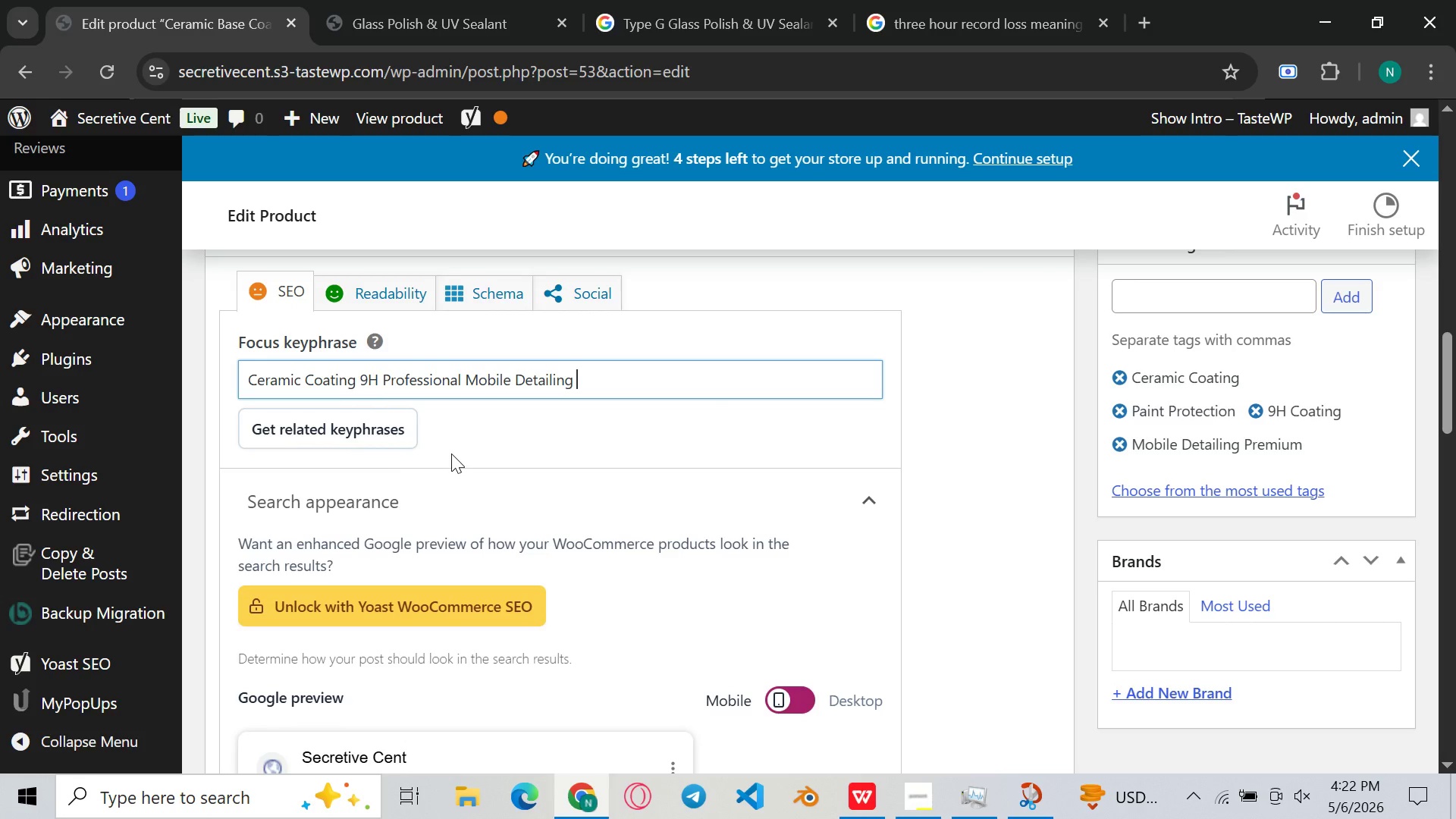 
wait(10.55)
 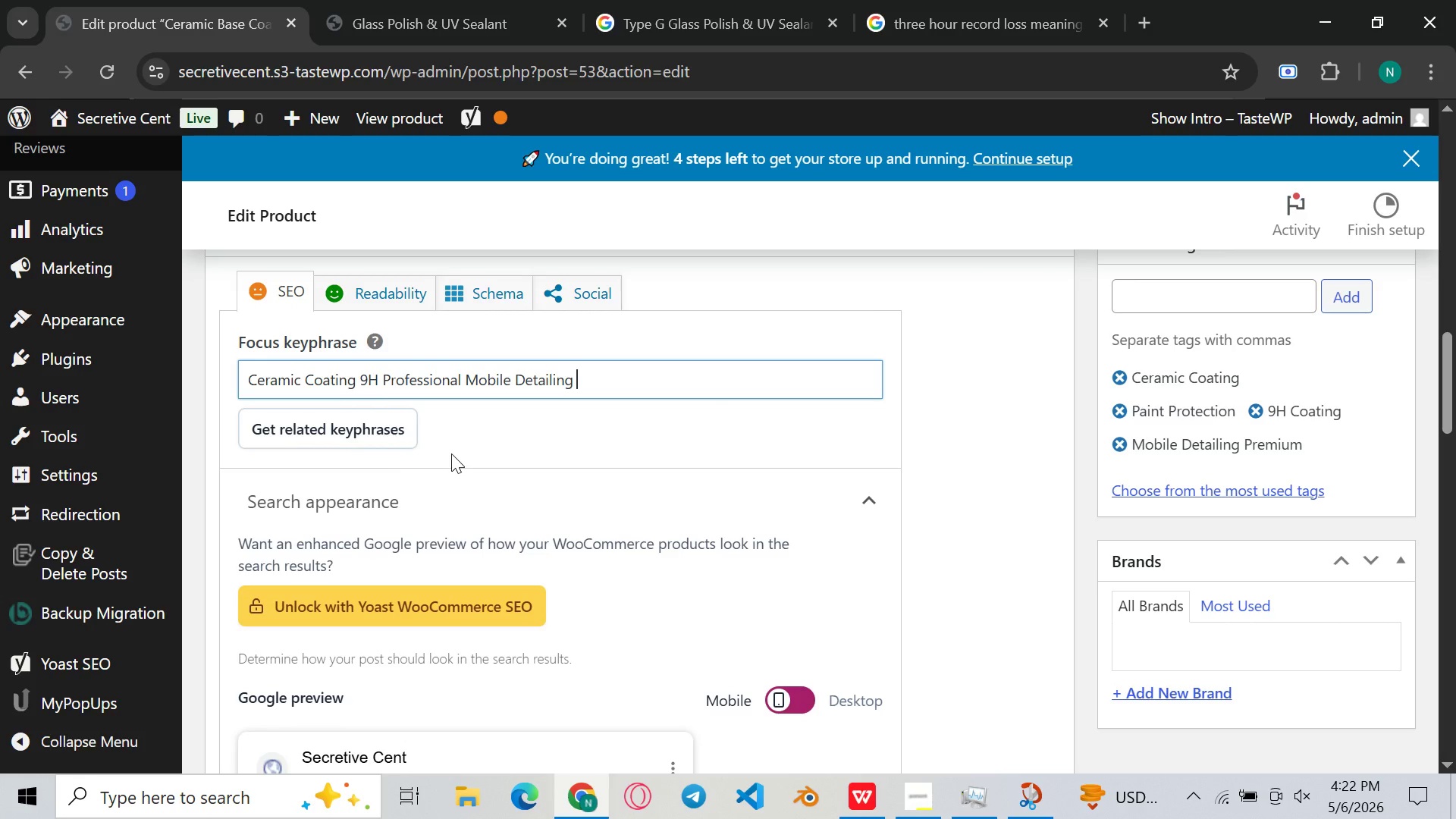 
left_click_drag(start_coordinate=[617, 378], to_coordinate=[464, 386])
 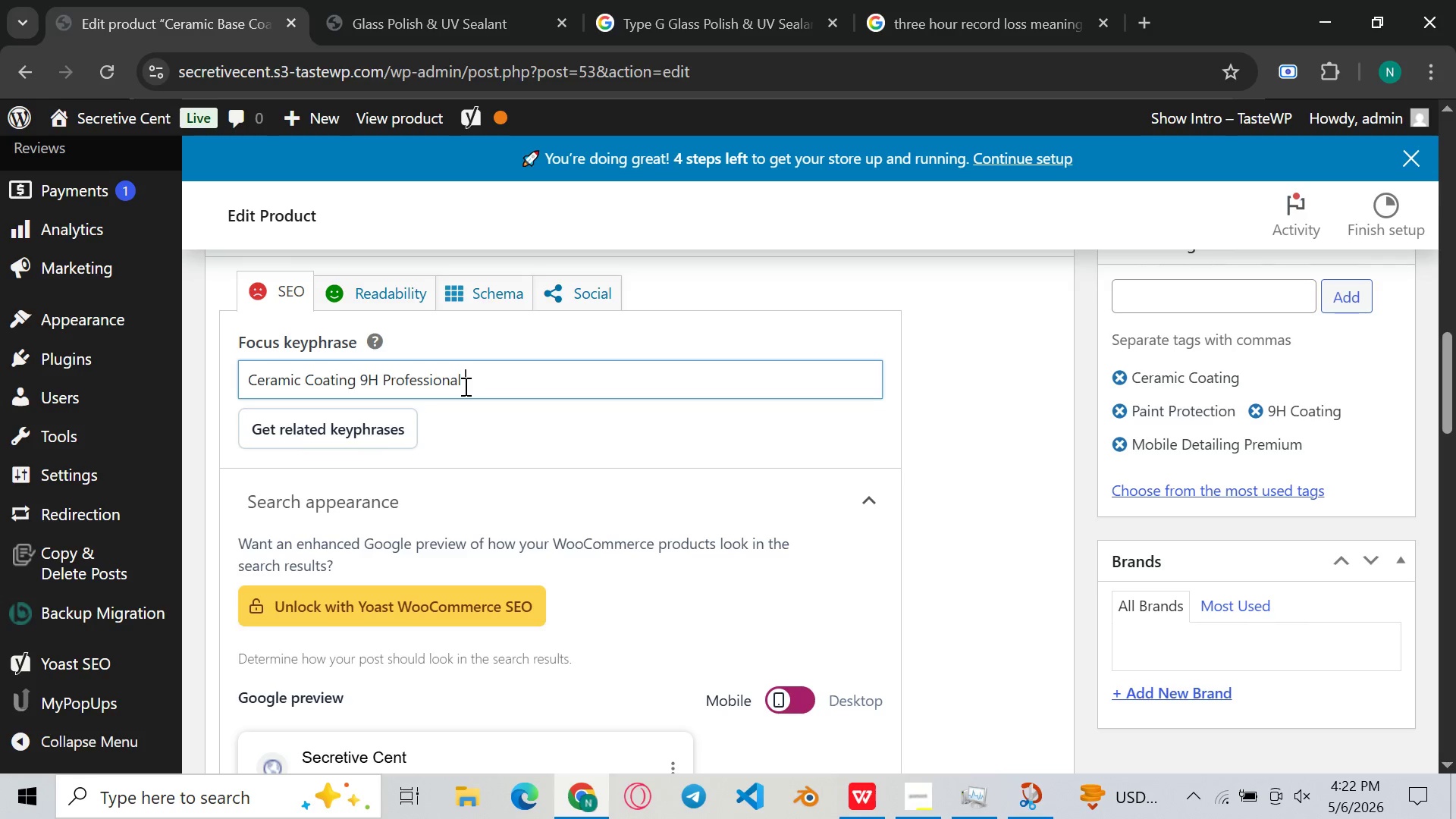 
key(Backspace)
 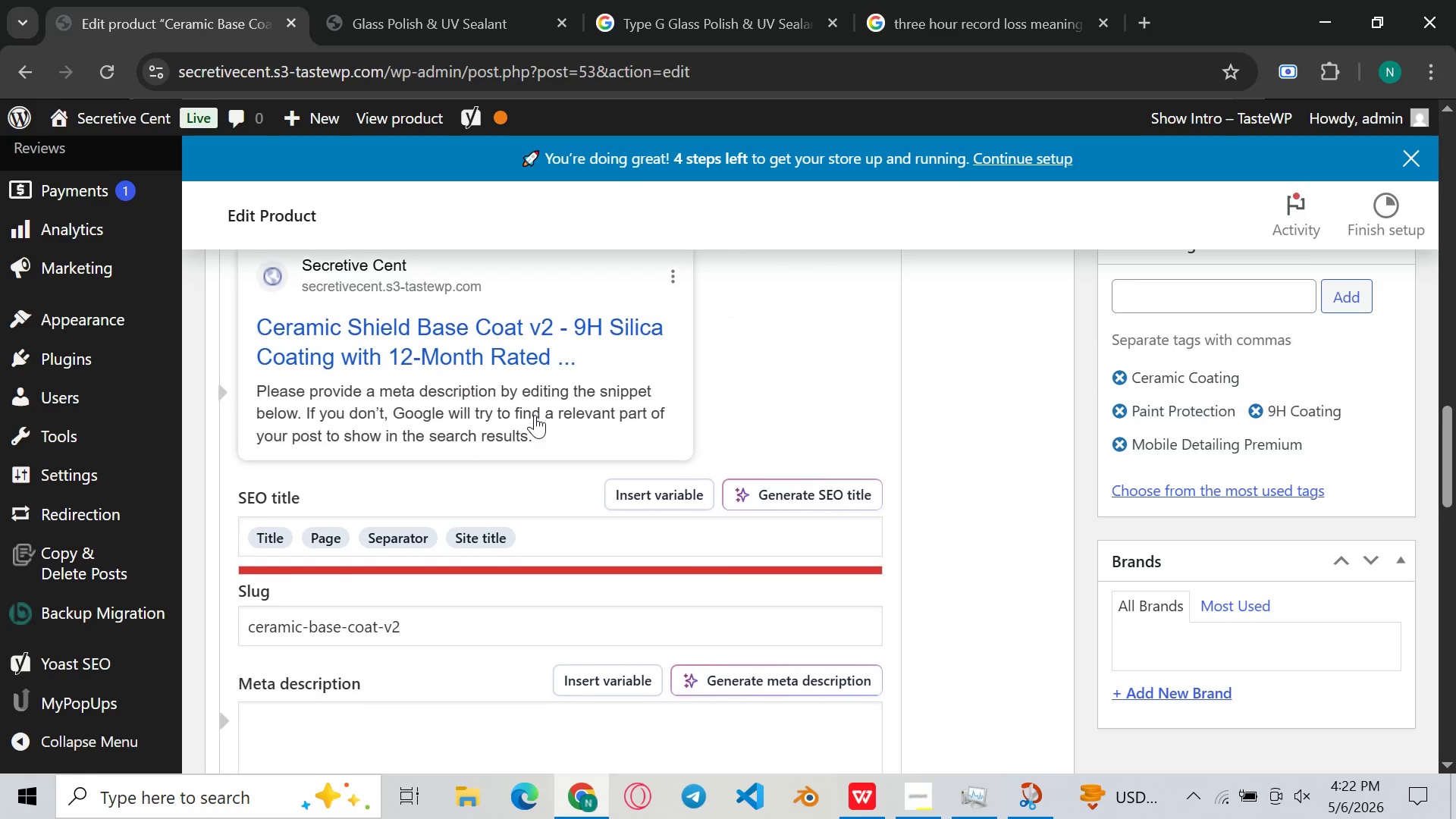 
left_click([530, 532])
 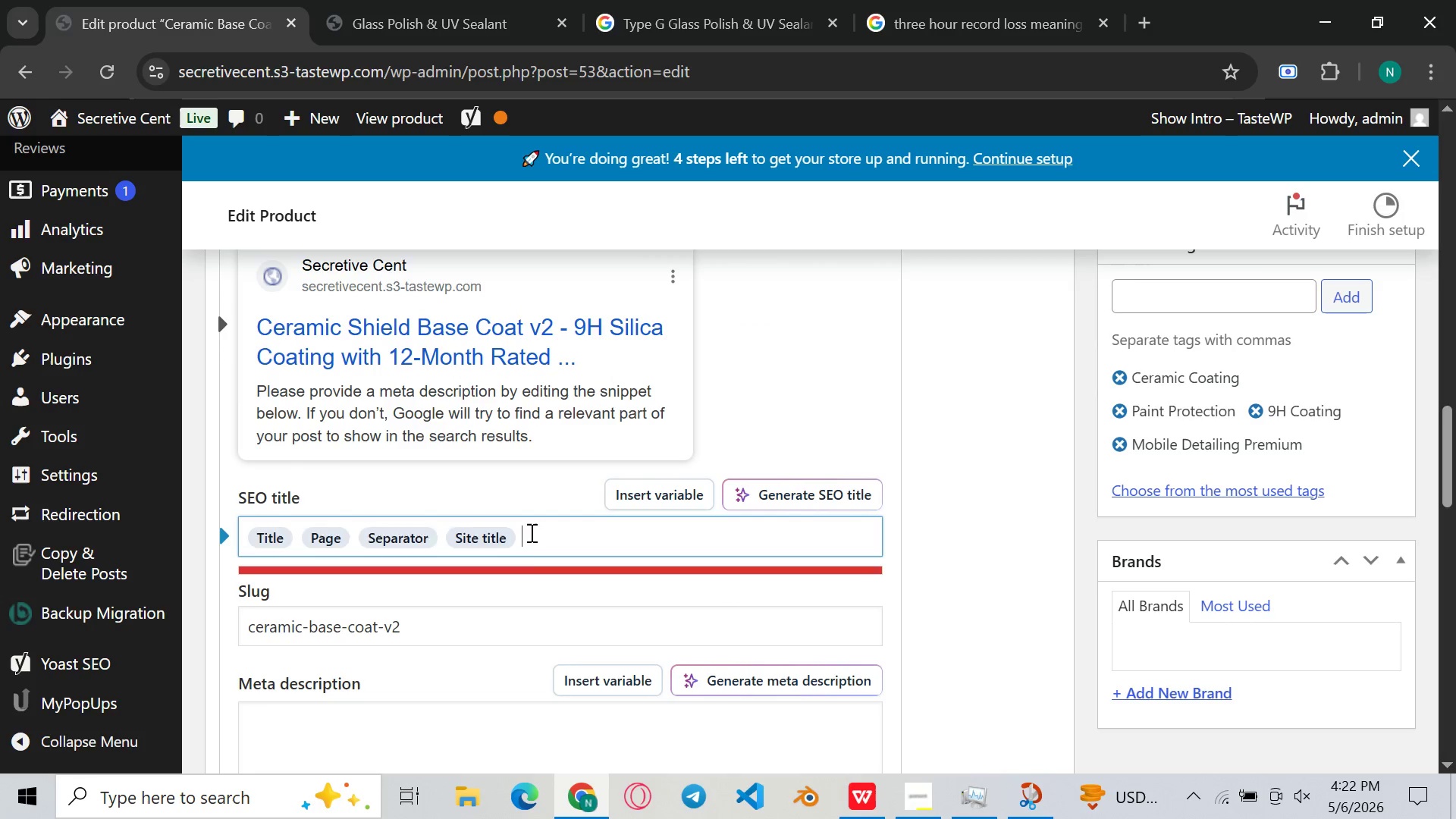 
key(Control+A)
 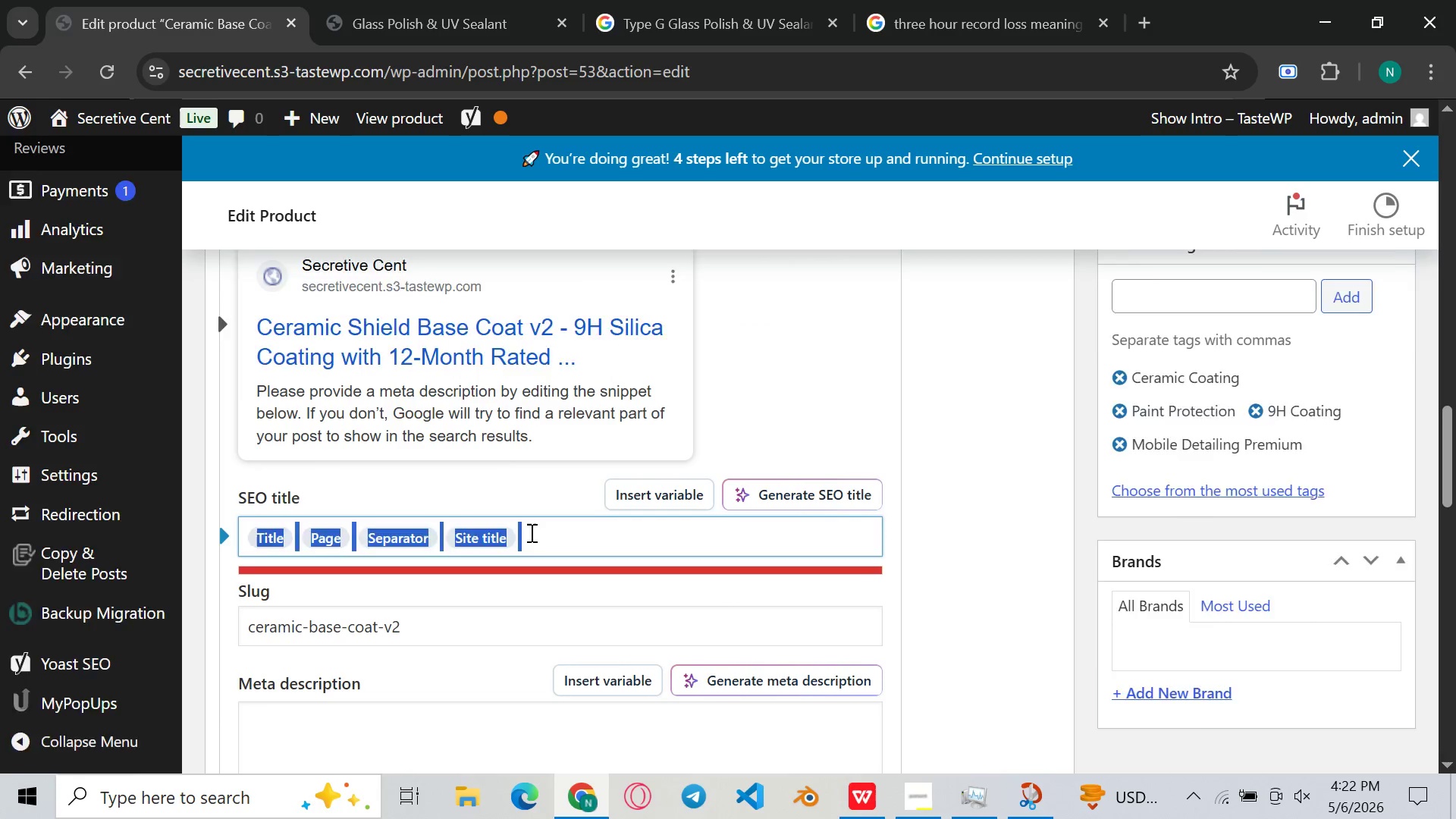 
key(Backspace)
 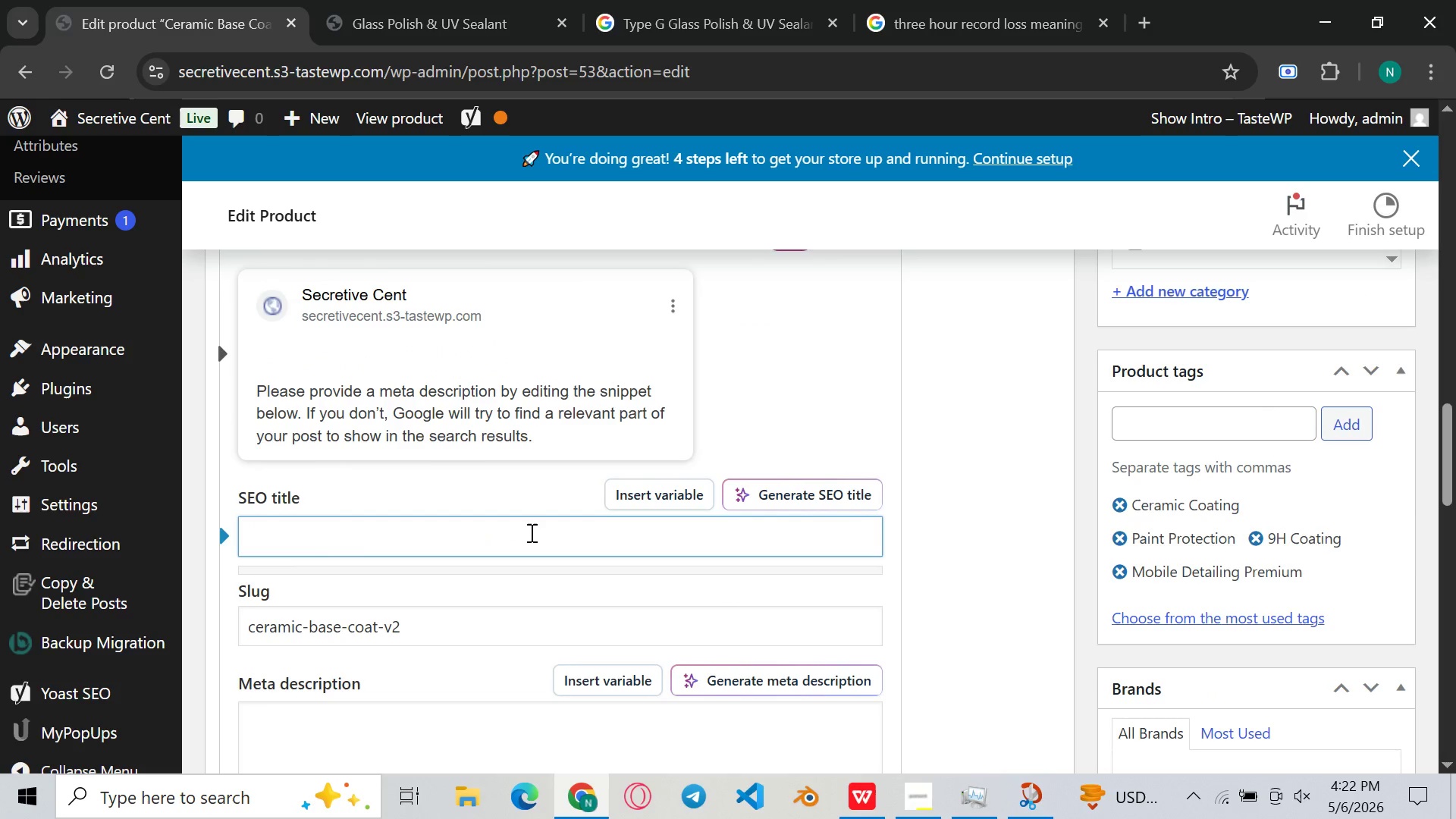 
key(Control+V)
 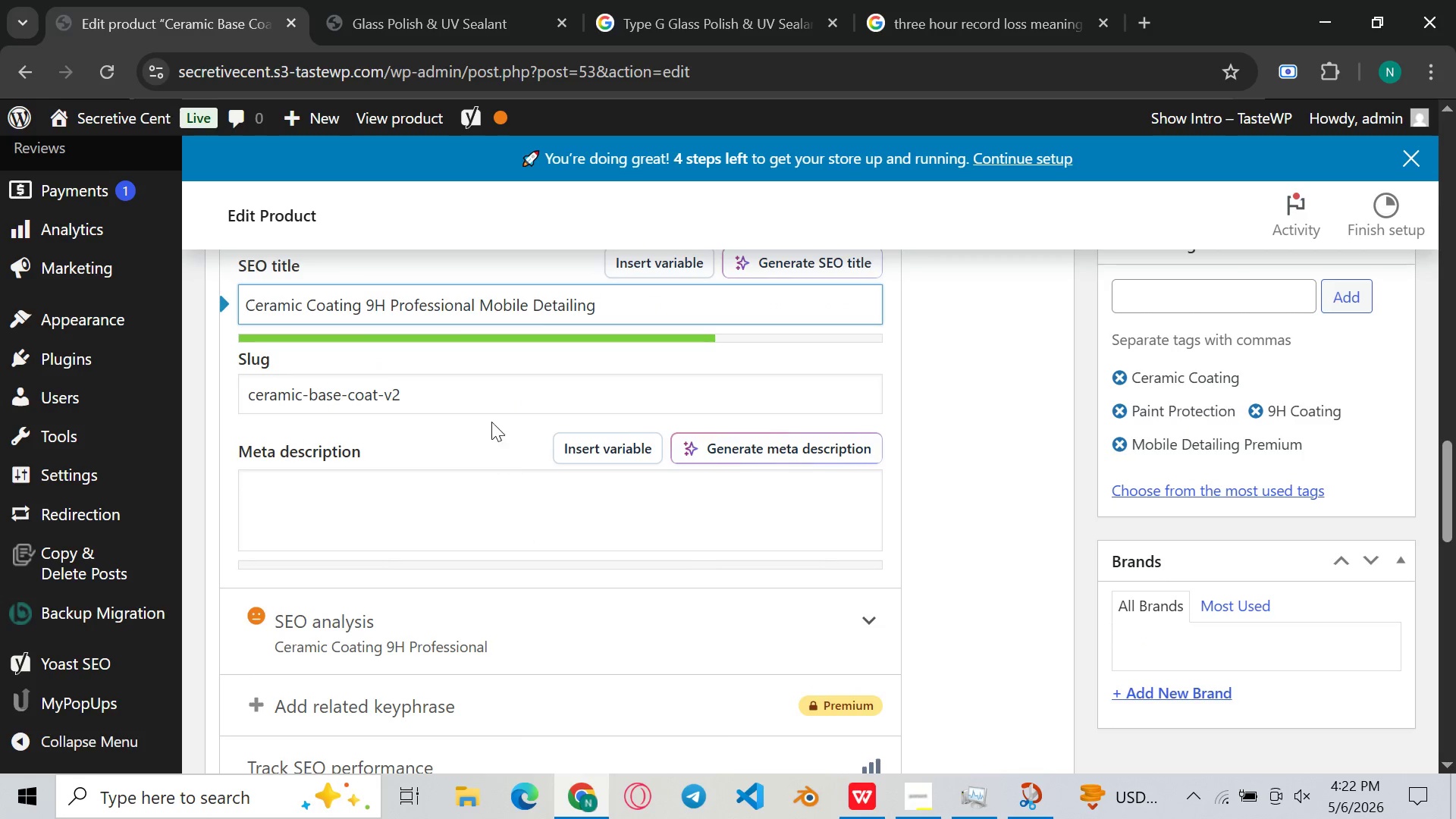 
left_click([490, 409])
 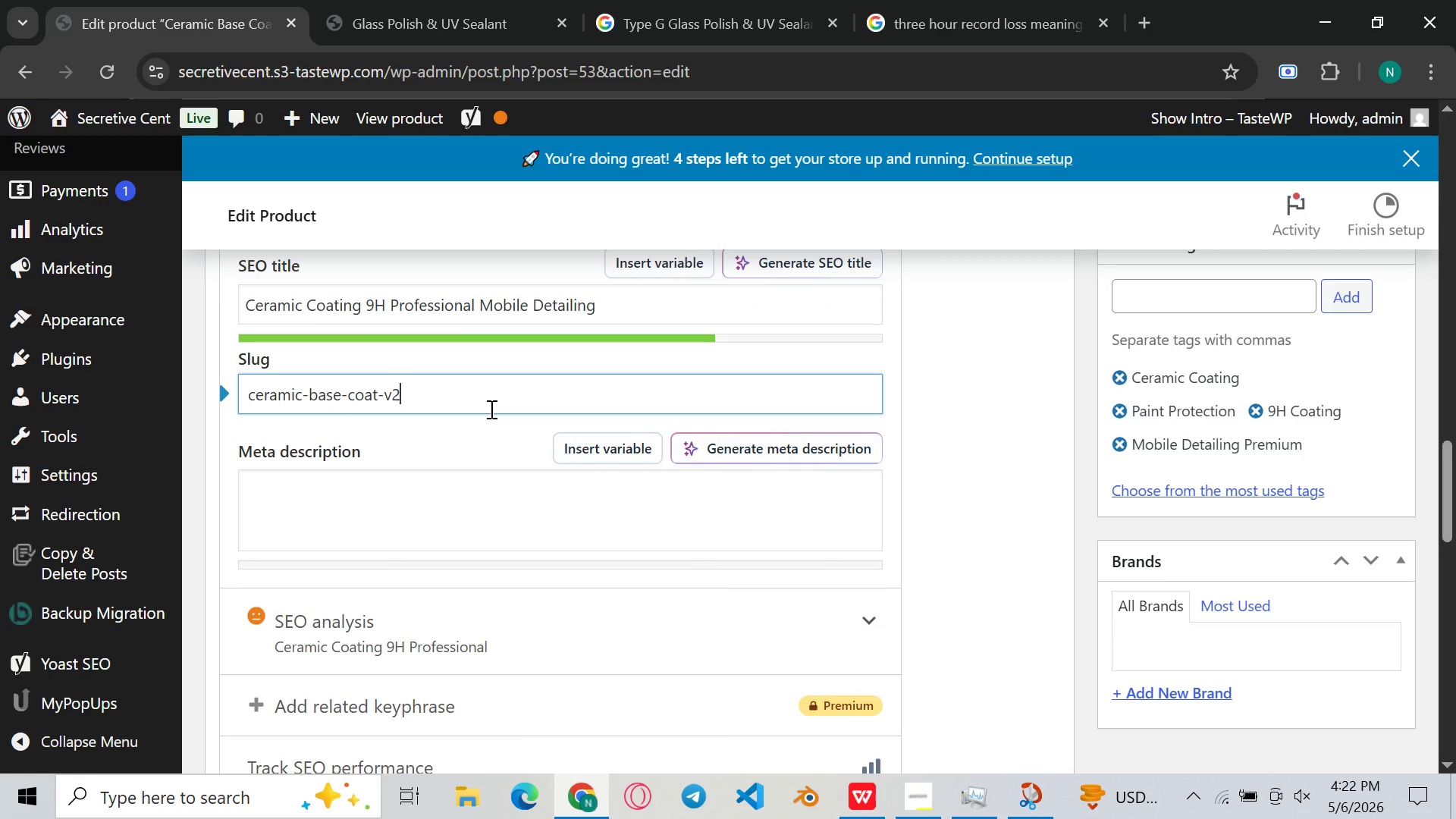 
key(Control+A)
 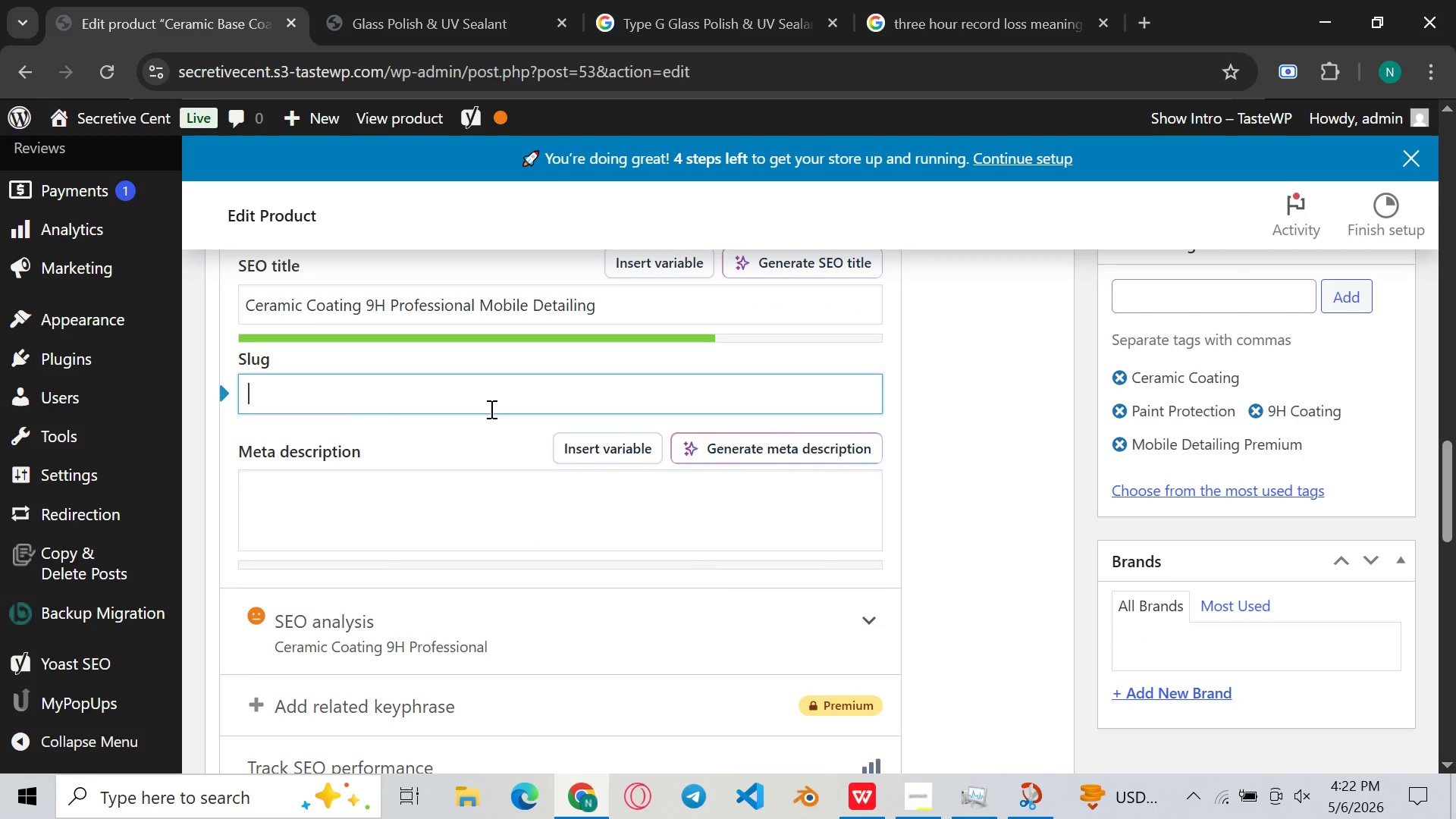 
key(Control+Backspace)
 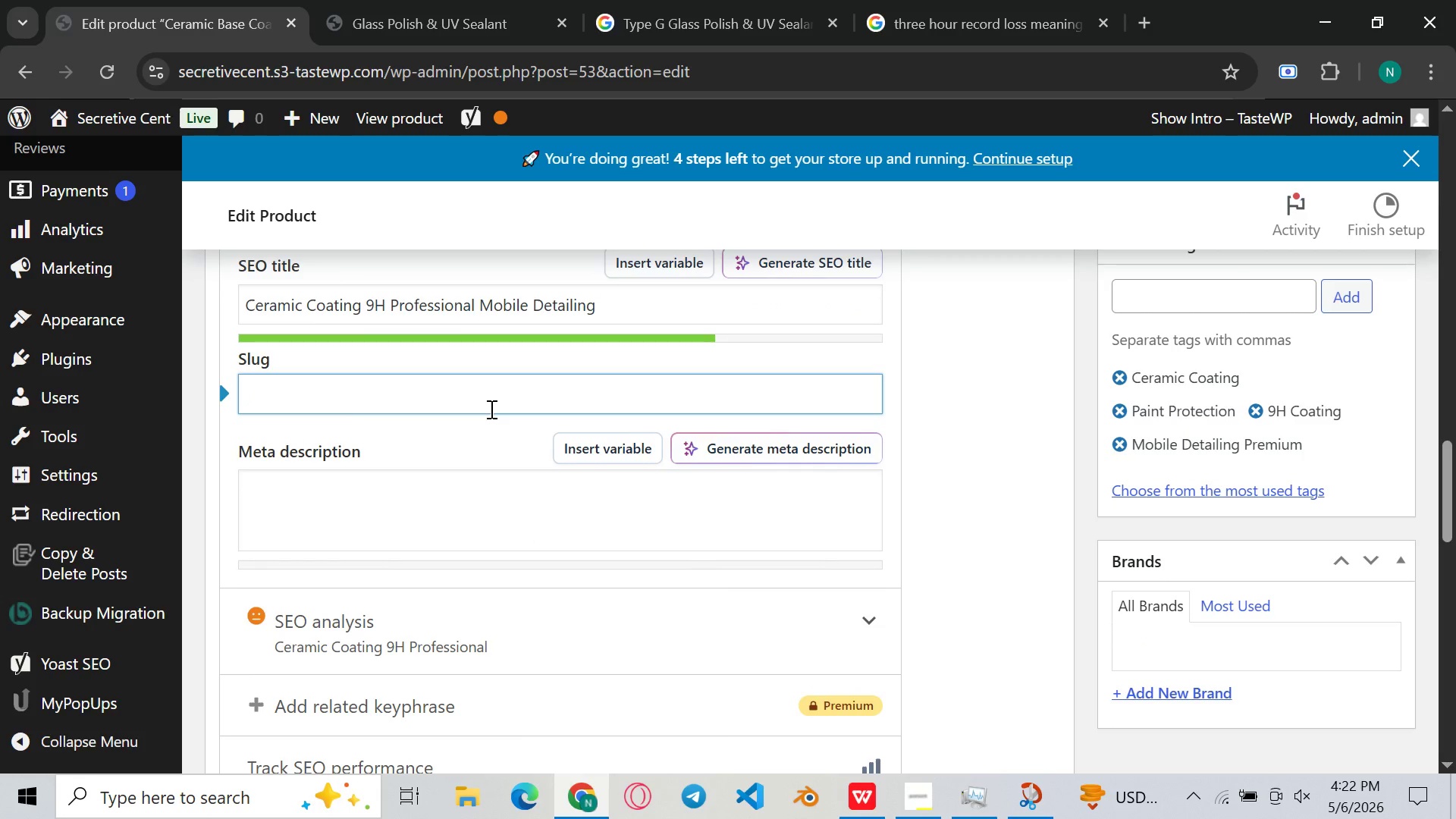 
key(Control+ControlLeft)
 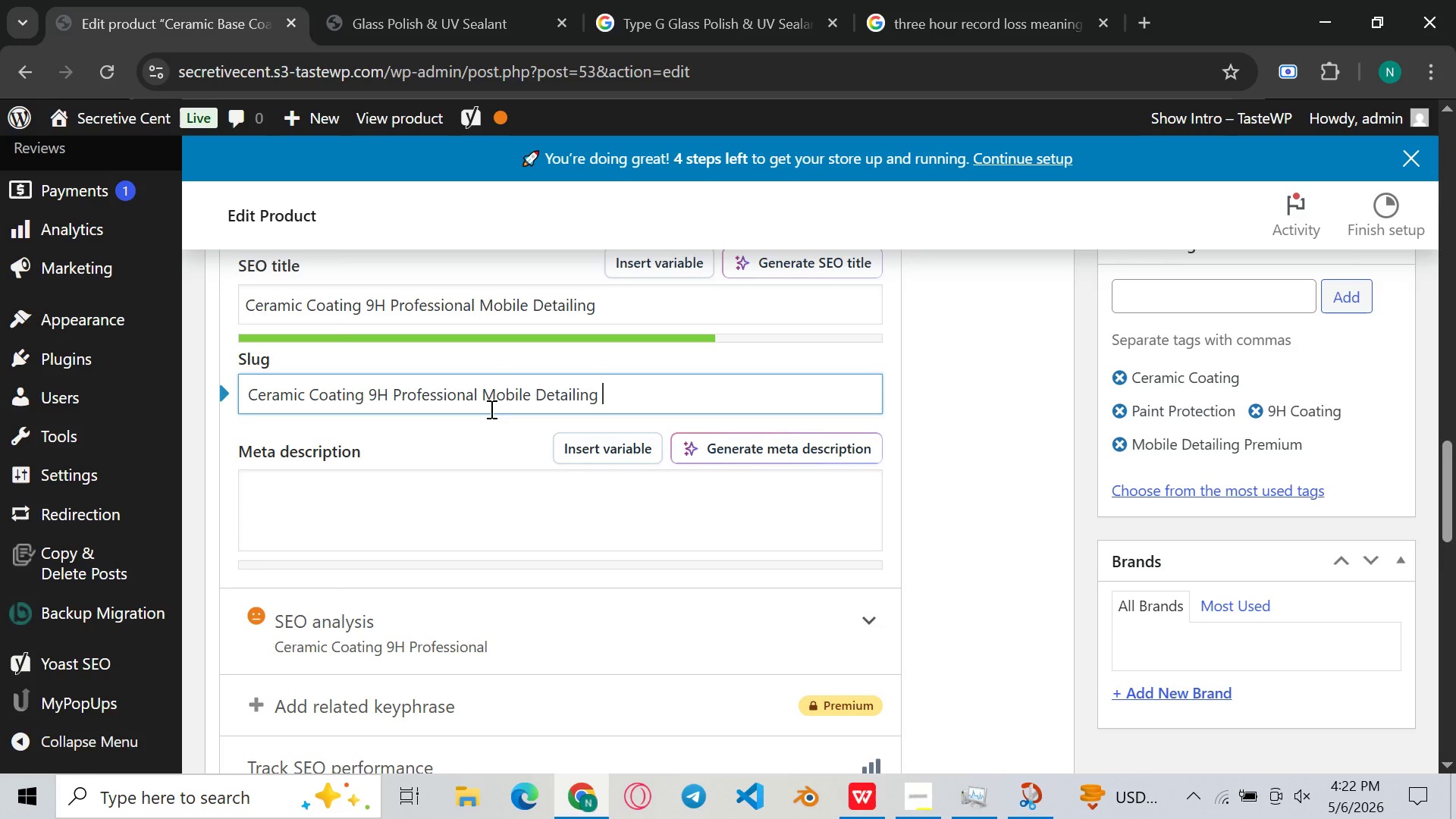 
key(Control+V)
 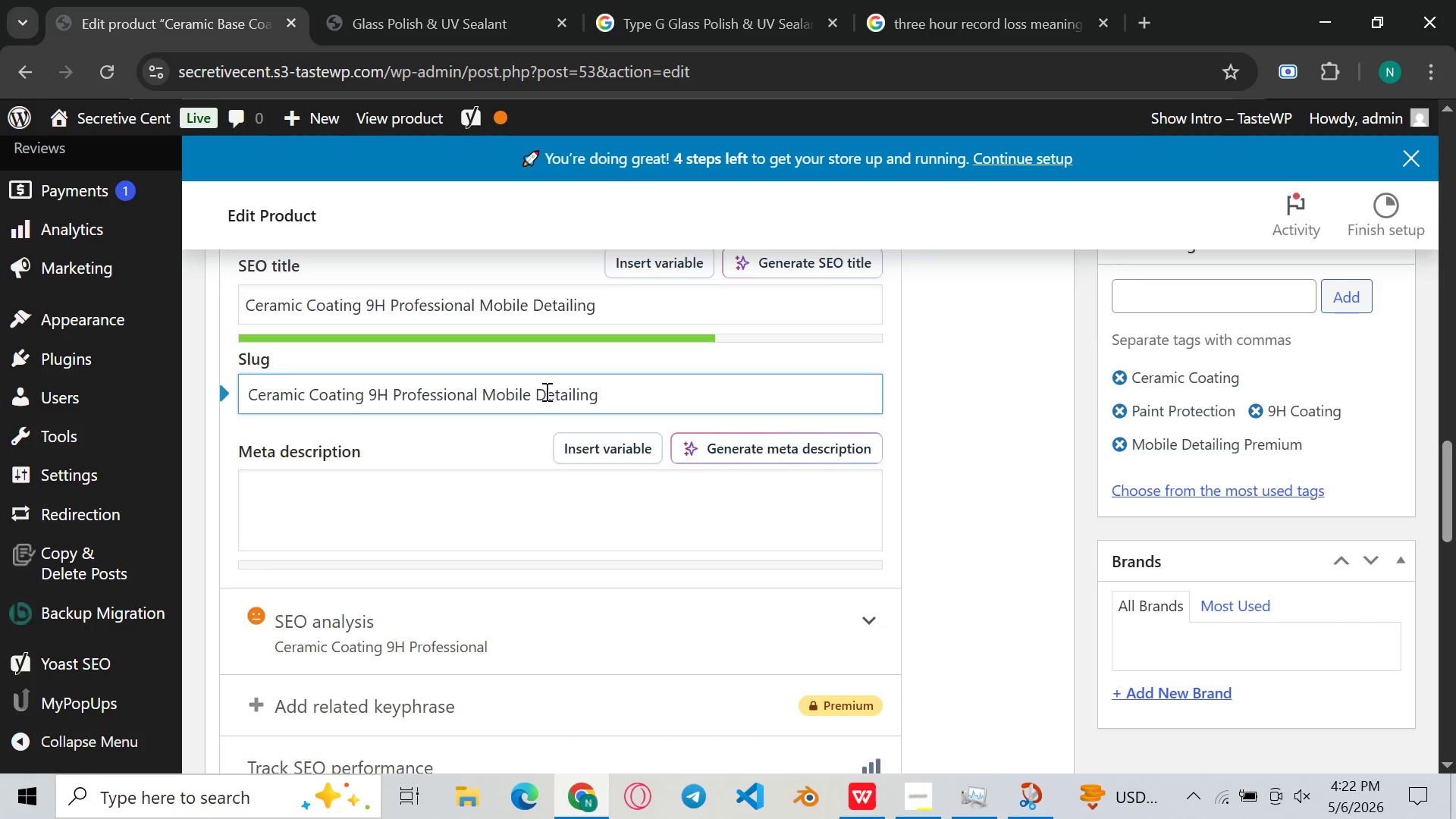 
left_click([544, 391])
 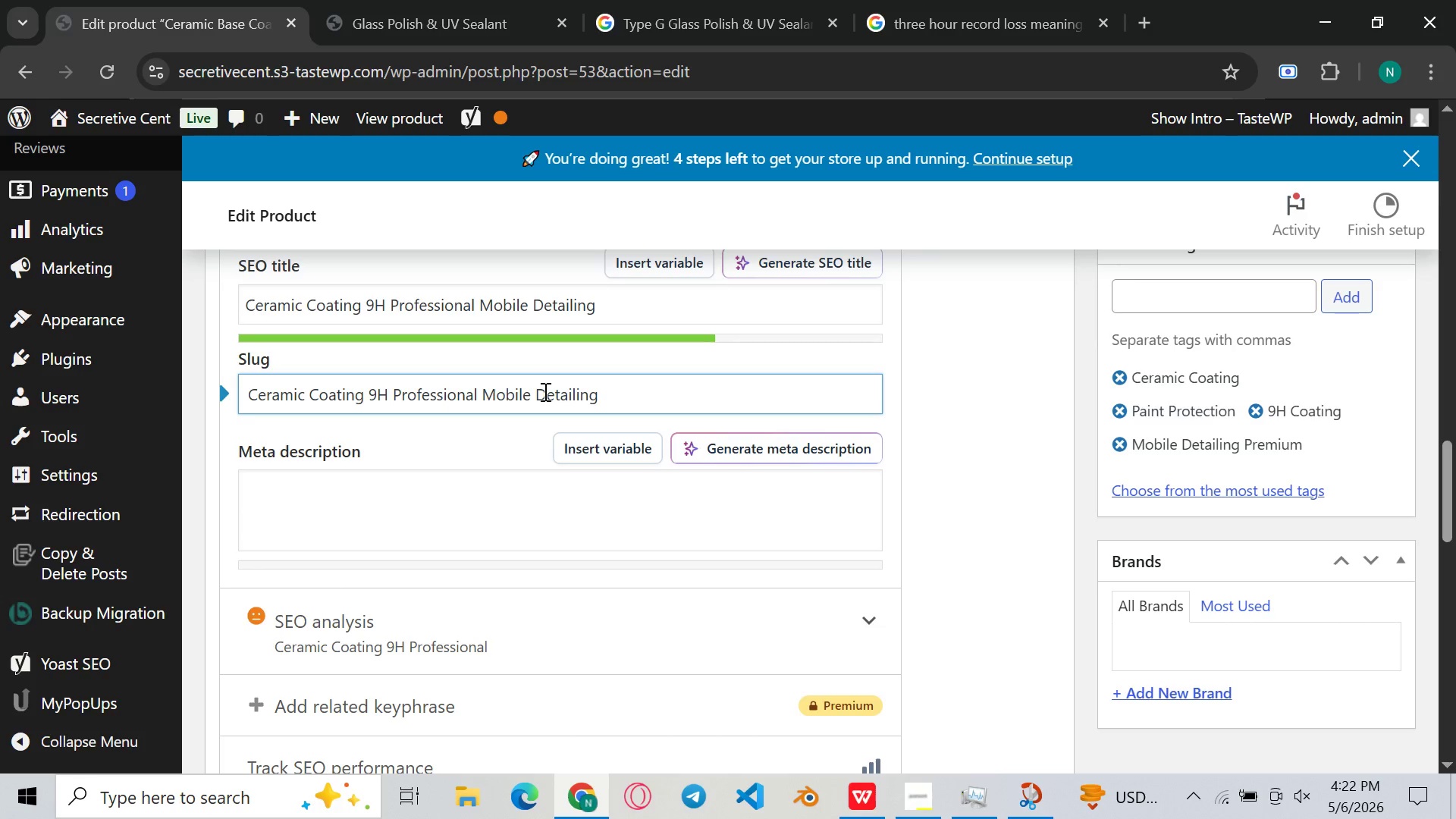 
key(Backspace)
 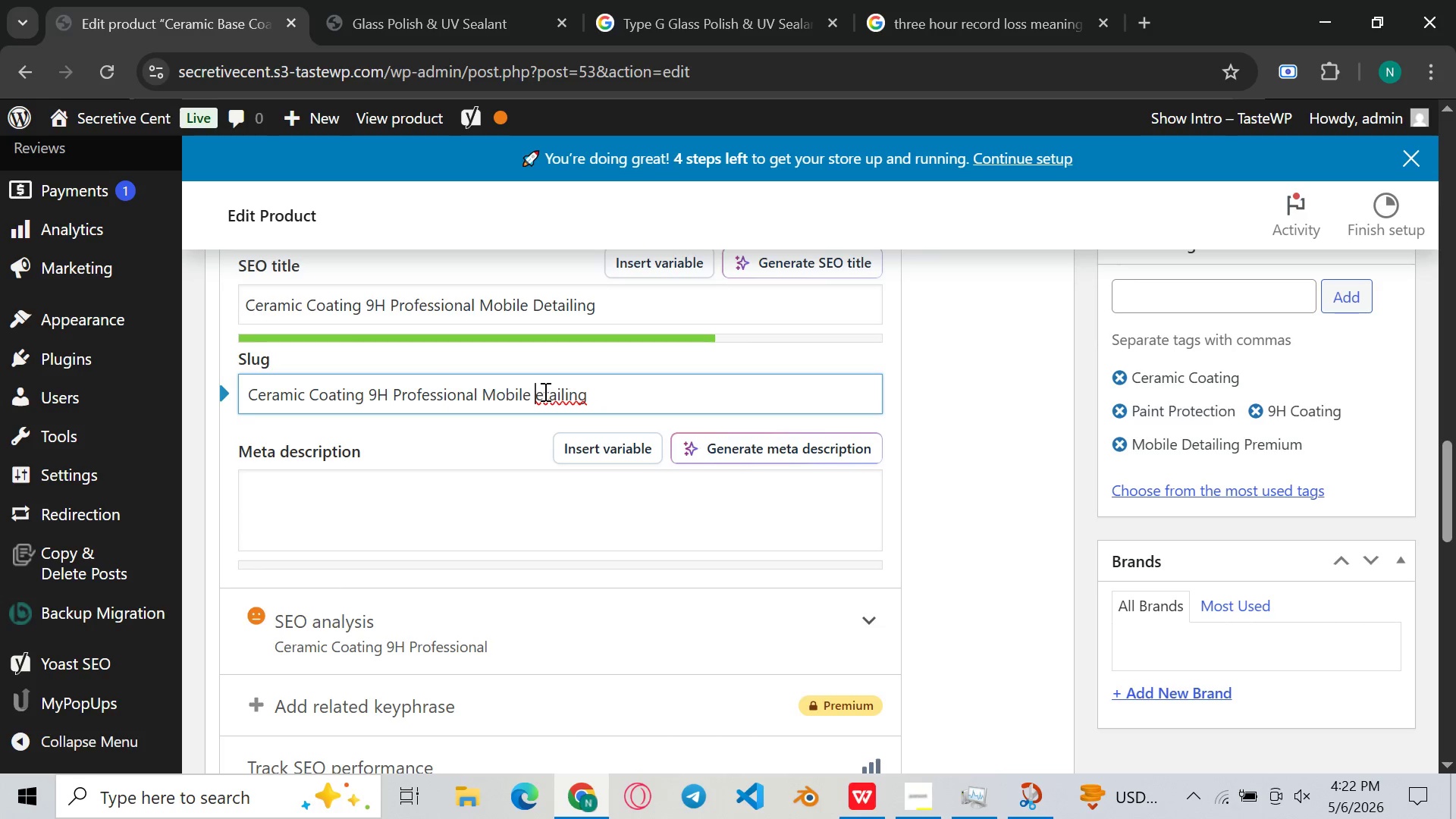 
key(D)
 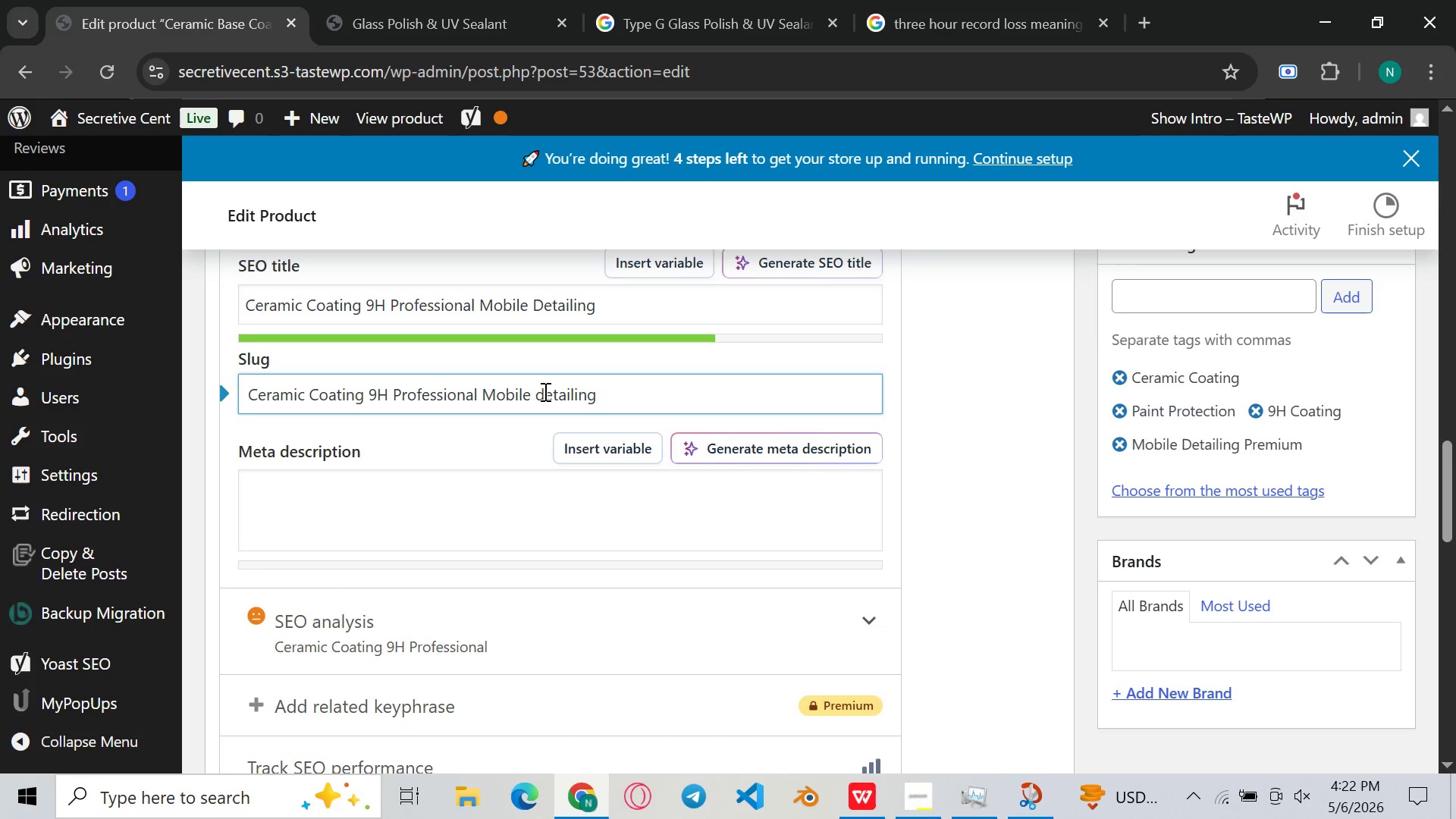 
key(ArrowLeft)
 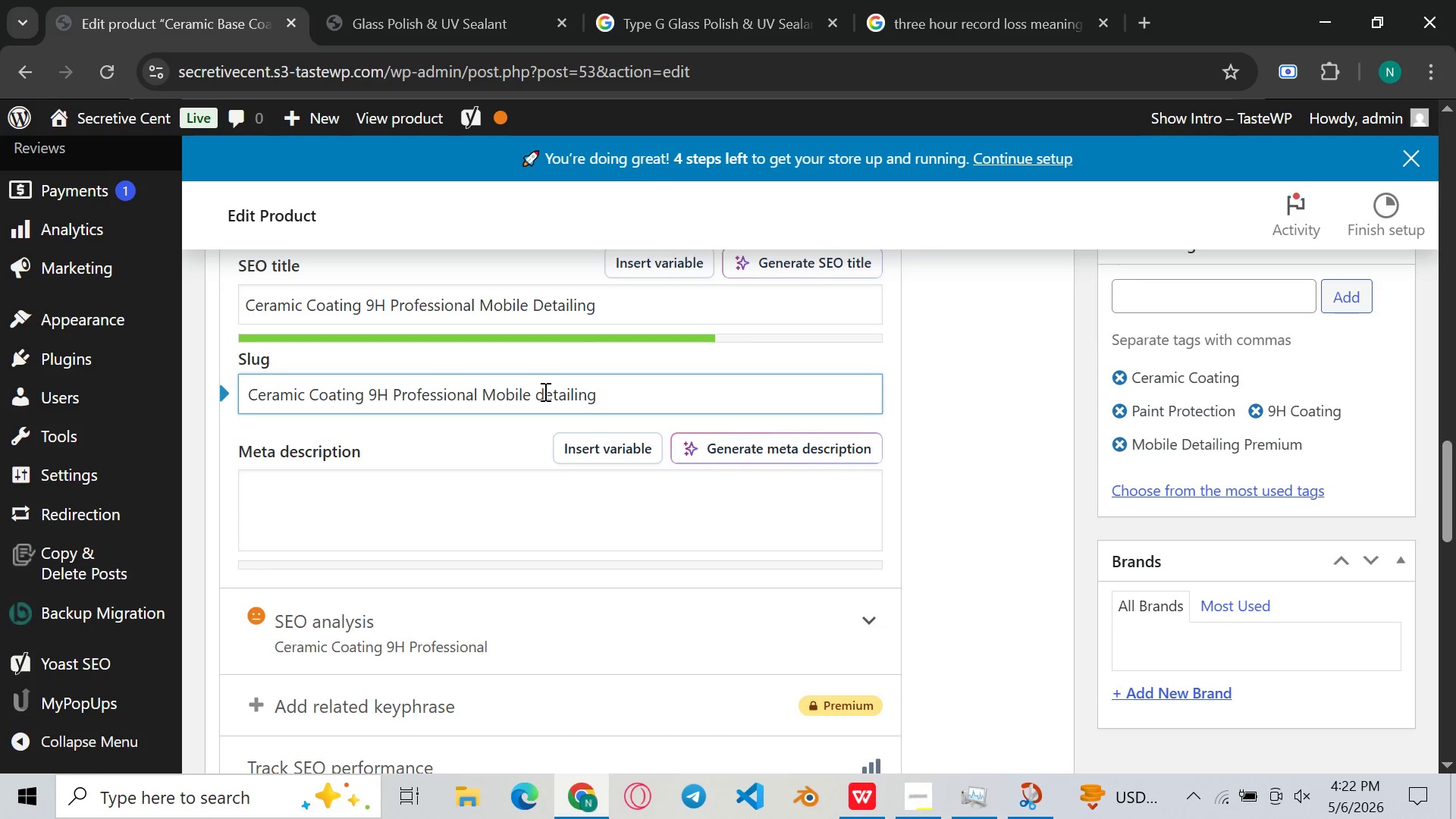 
key(Minus)
 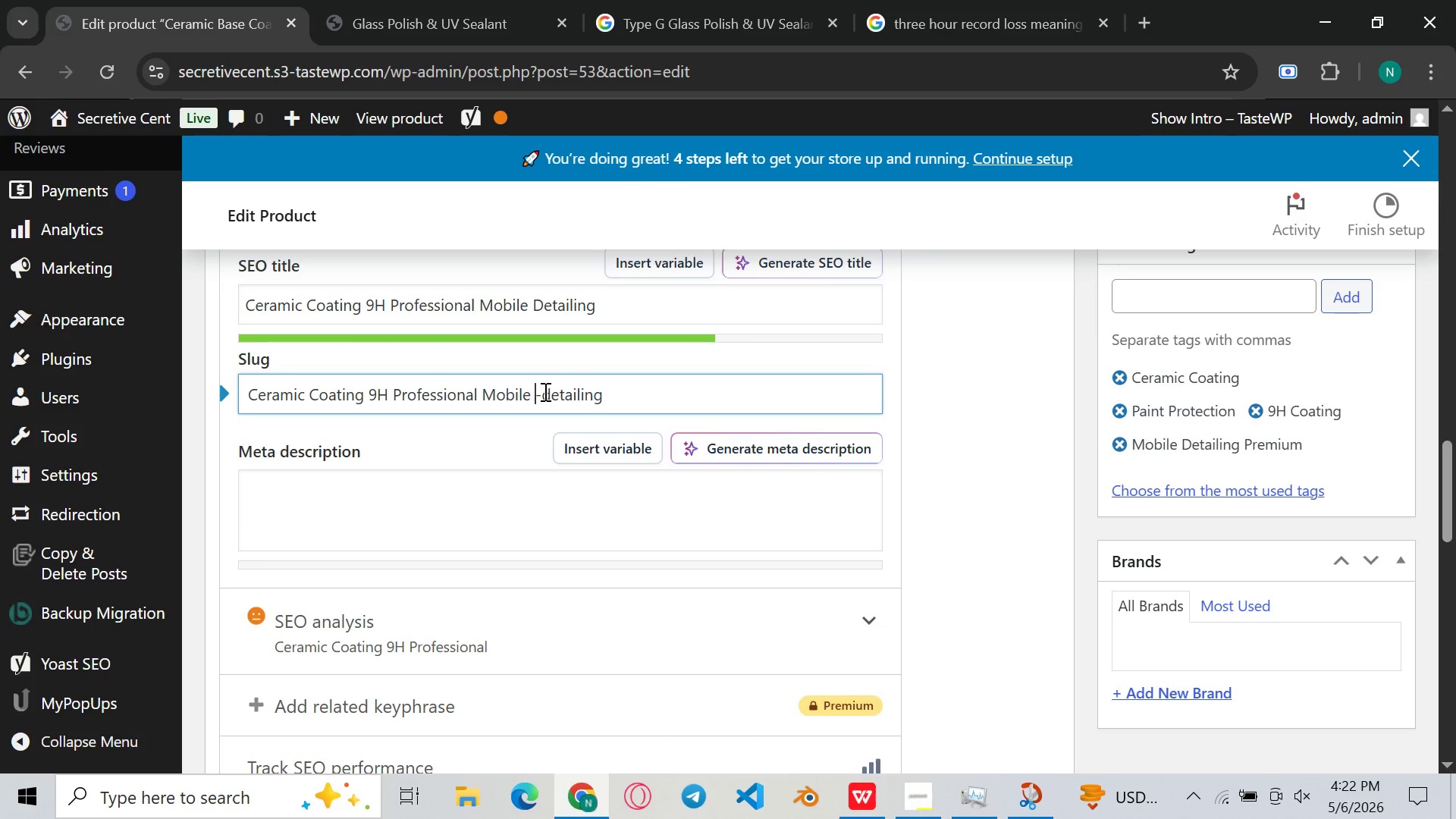 
key(ArrowLeft)
 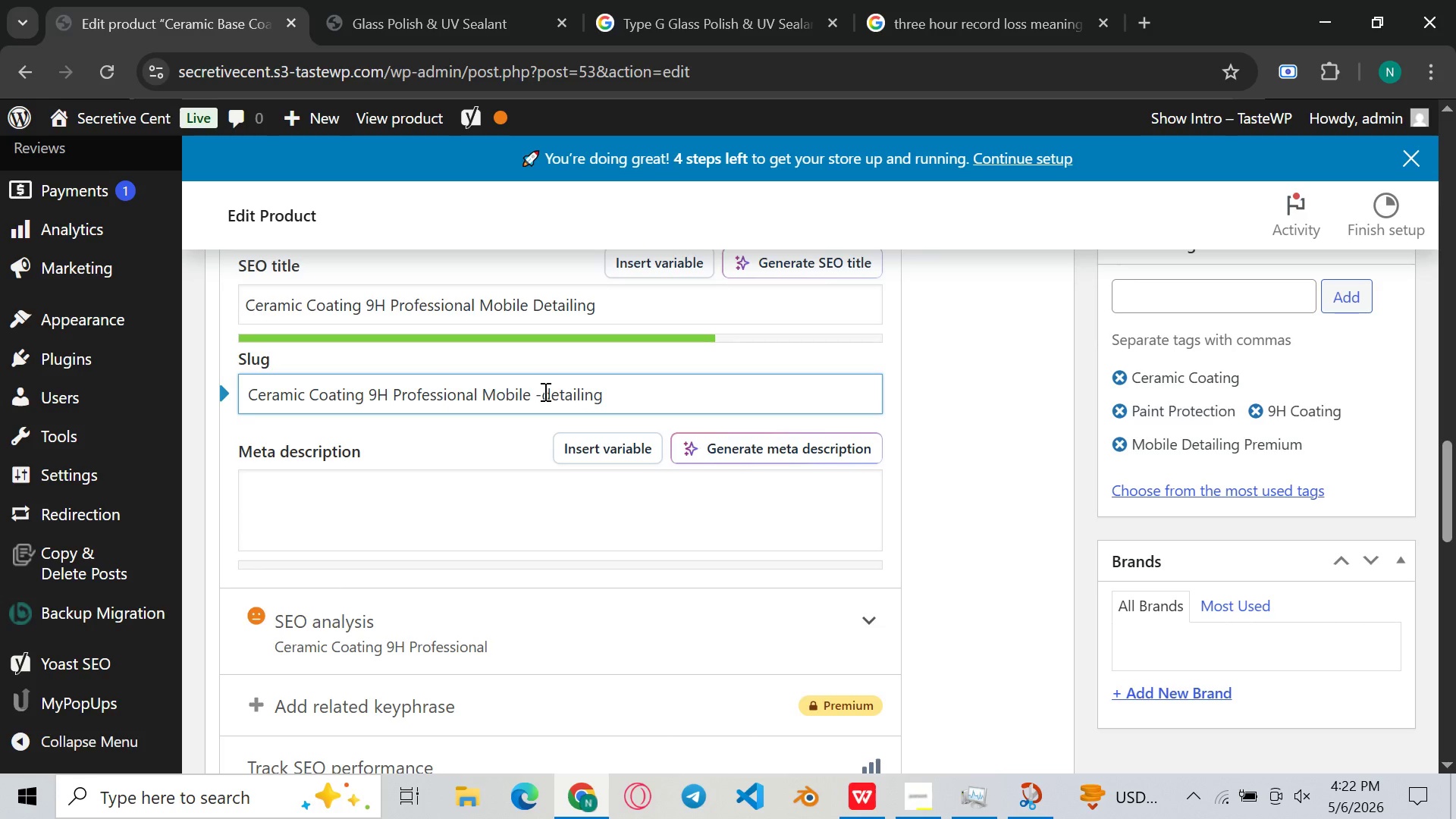 
key(Backspace)
 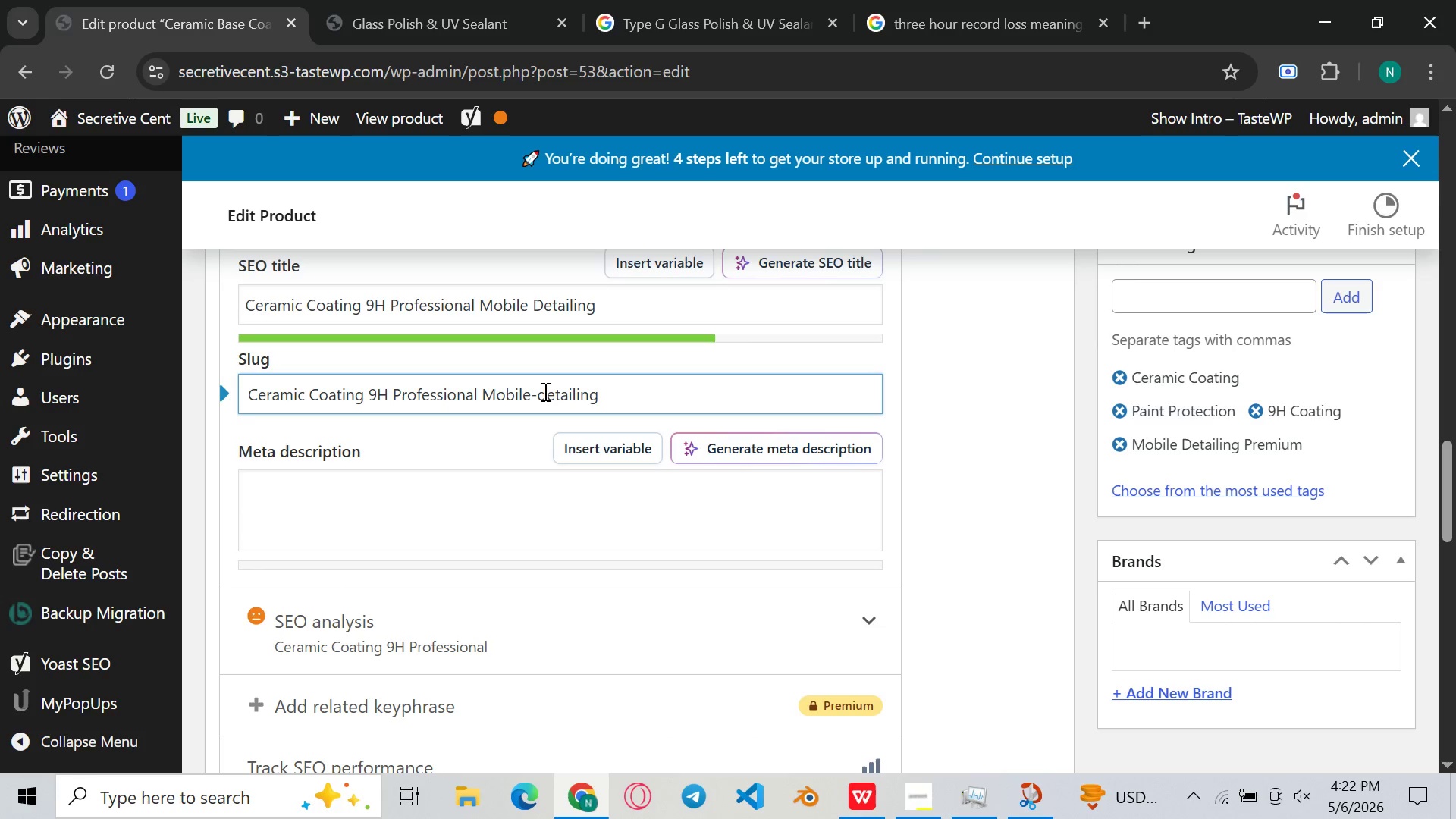 
hold_key(key=ArrowLeft, duration=0.61)
 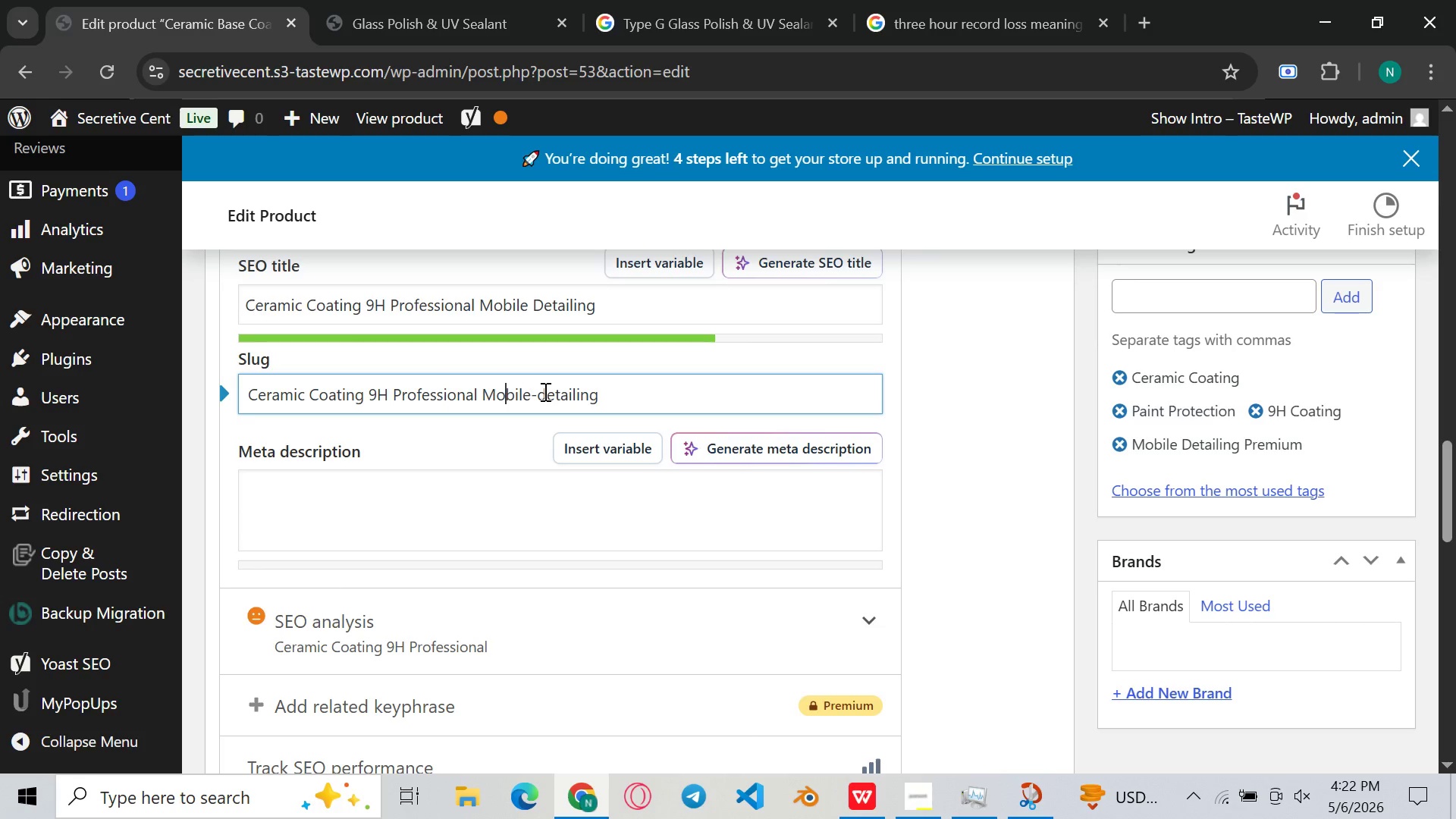 
key(ArrowLeft)
 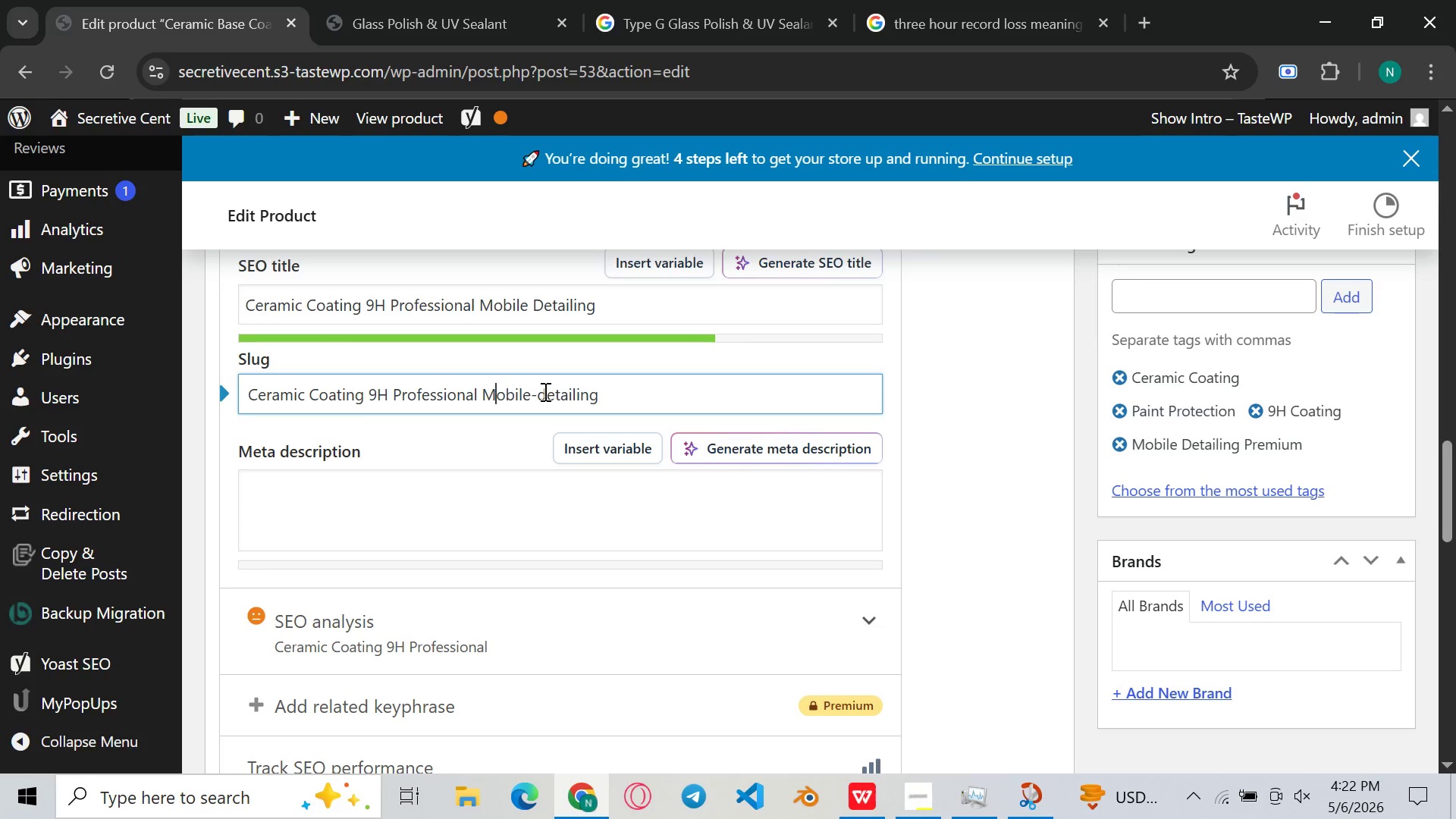 
key(ArrowLeft)
 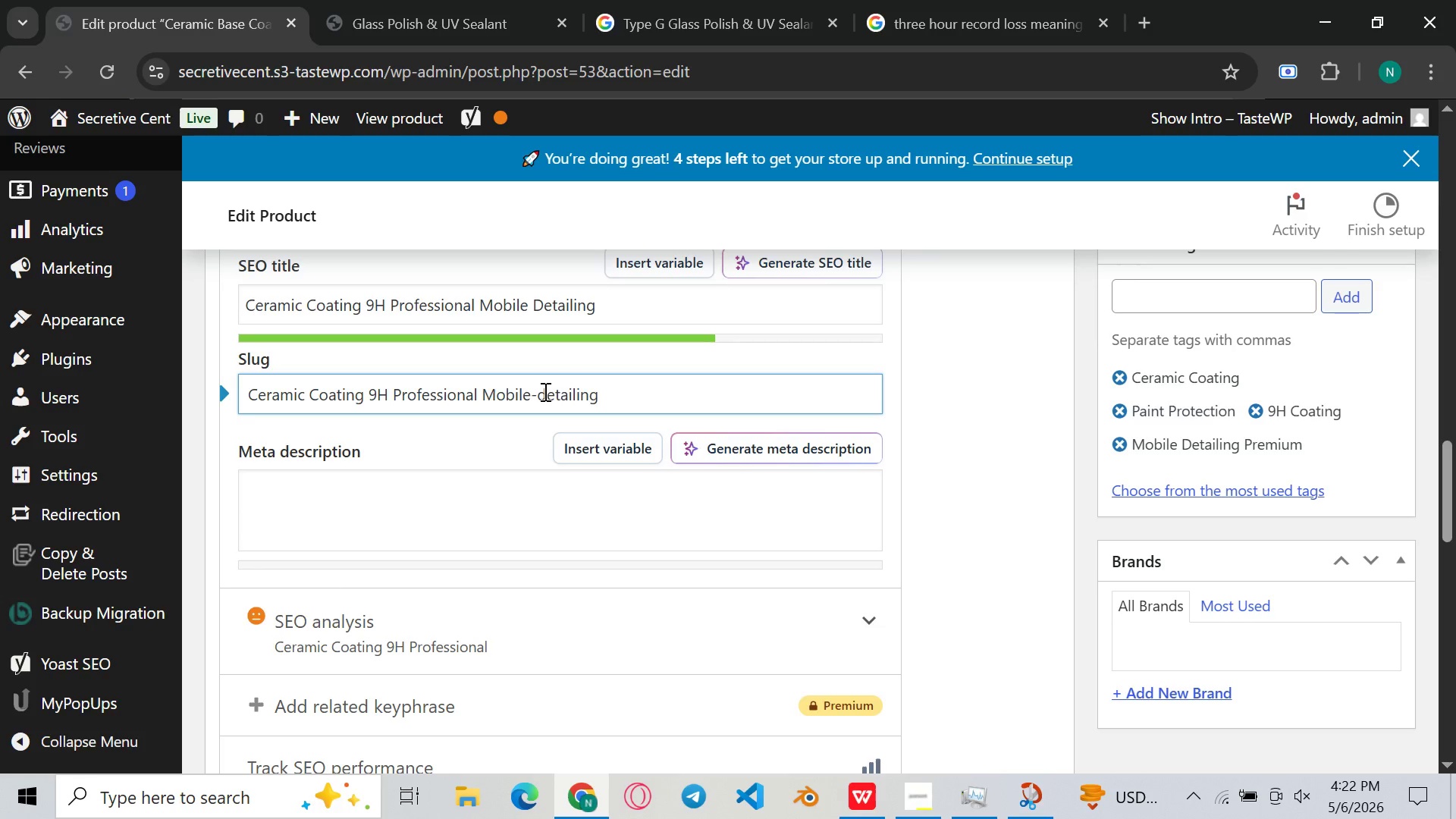 
key(Backspace)
 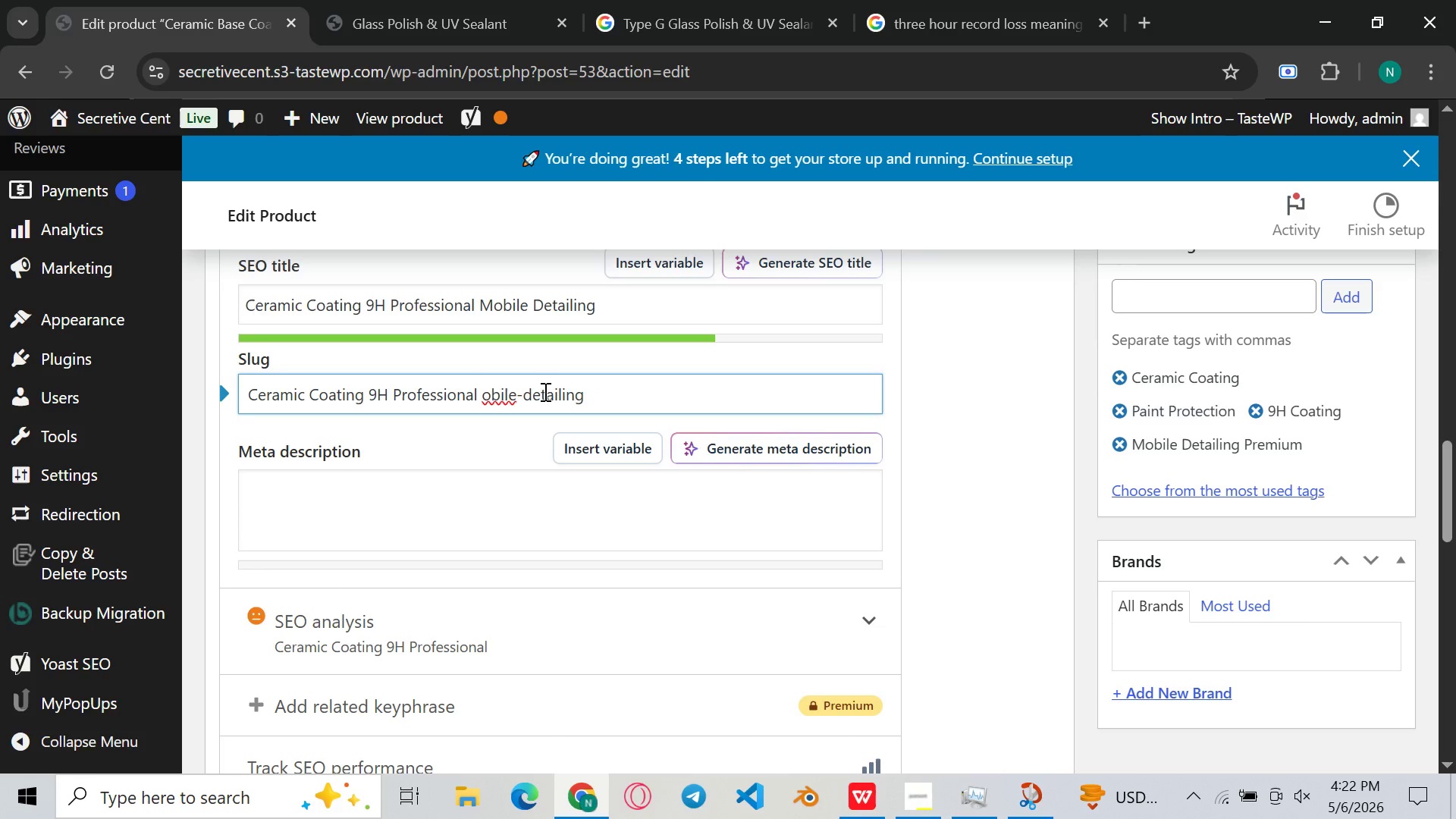 
key(M)
 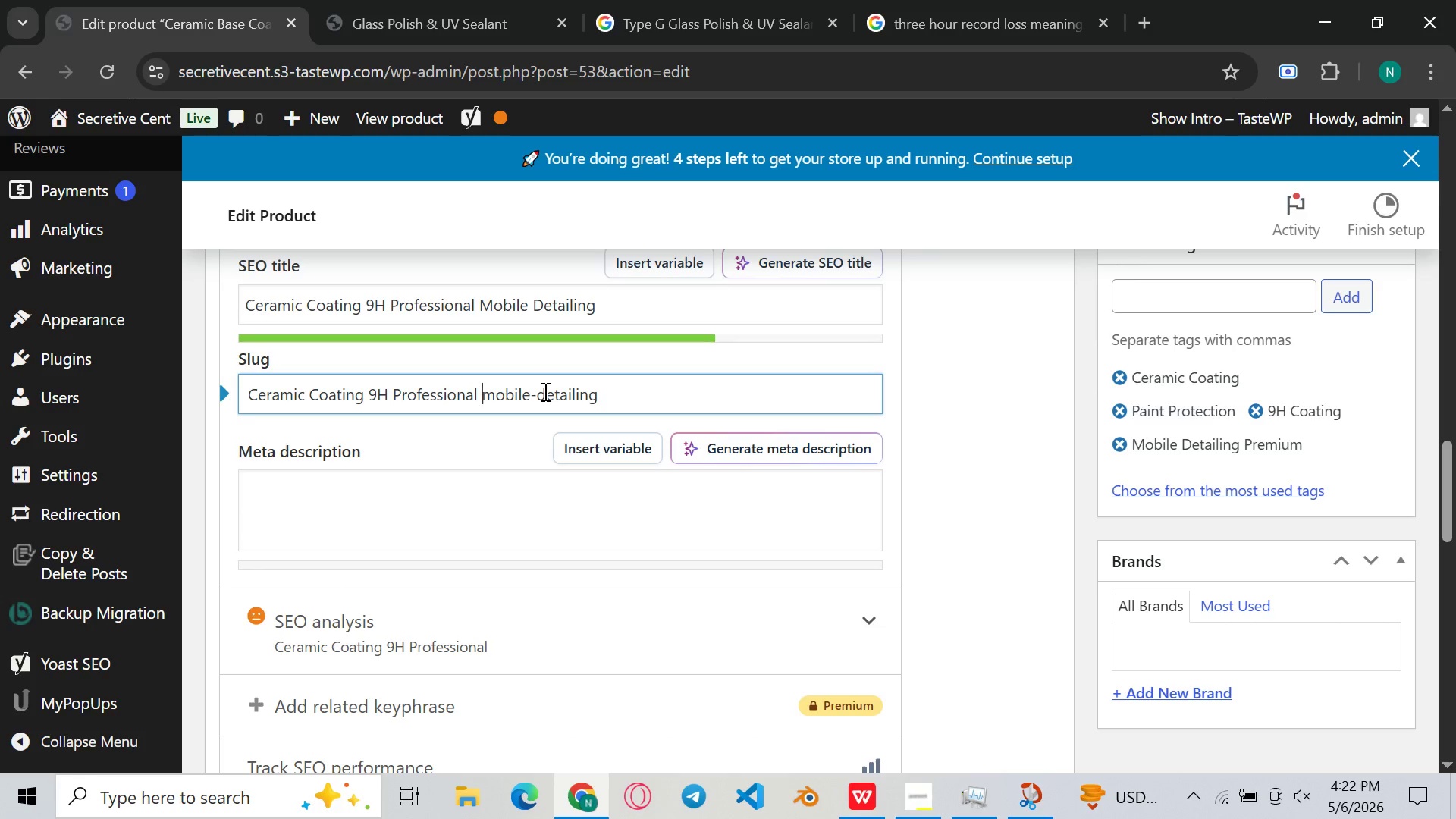 
key(ArrowLeft)
 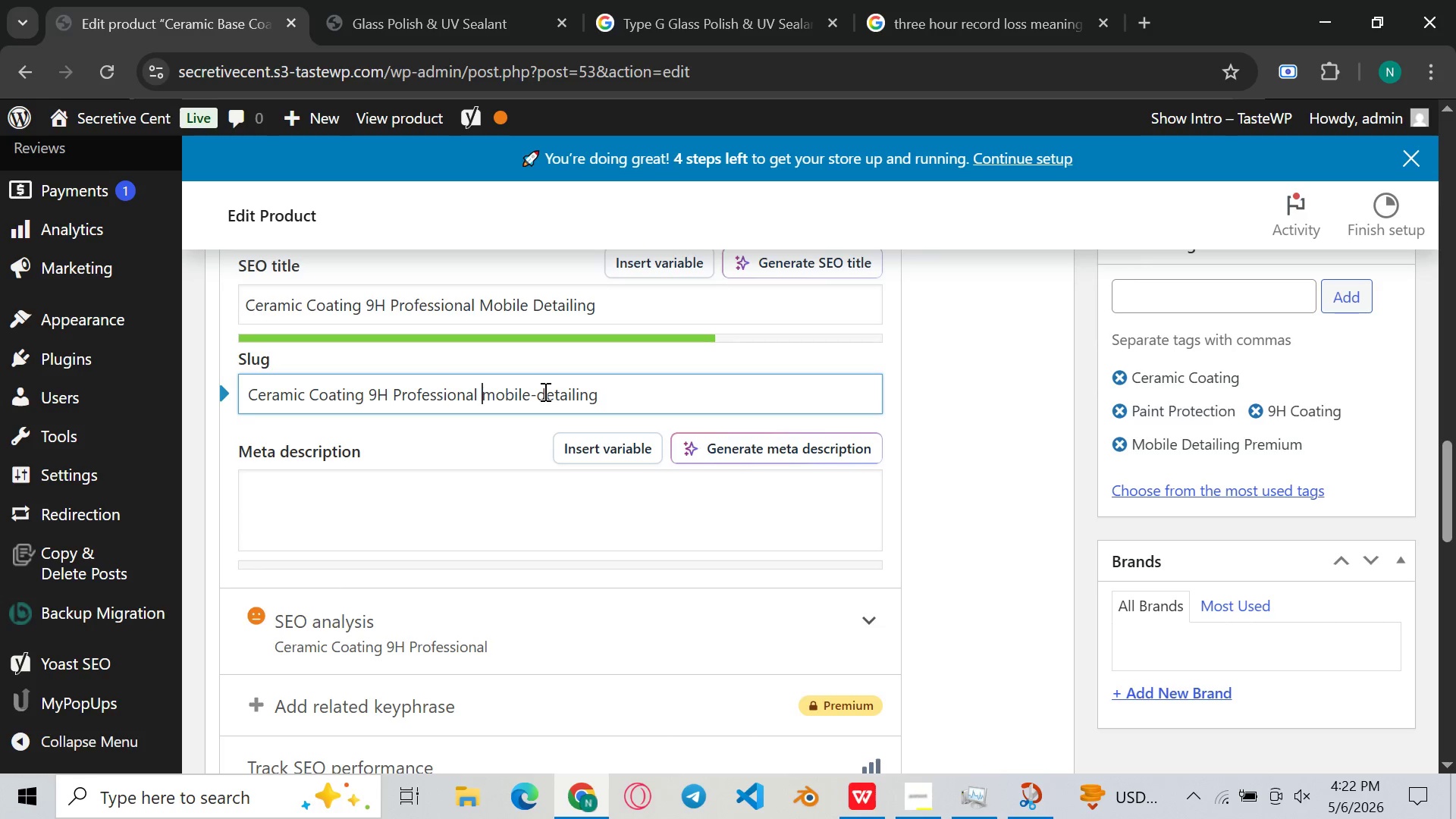 
key(Minus)
 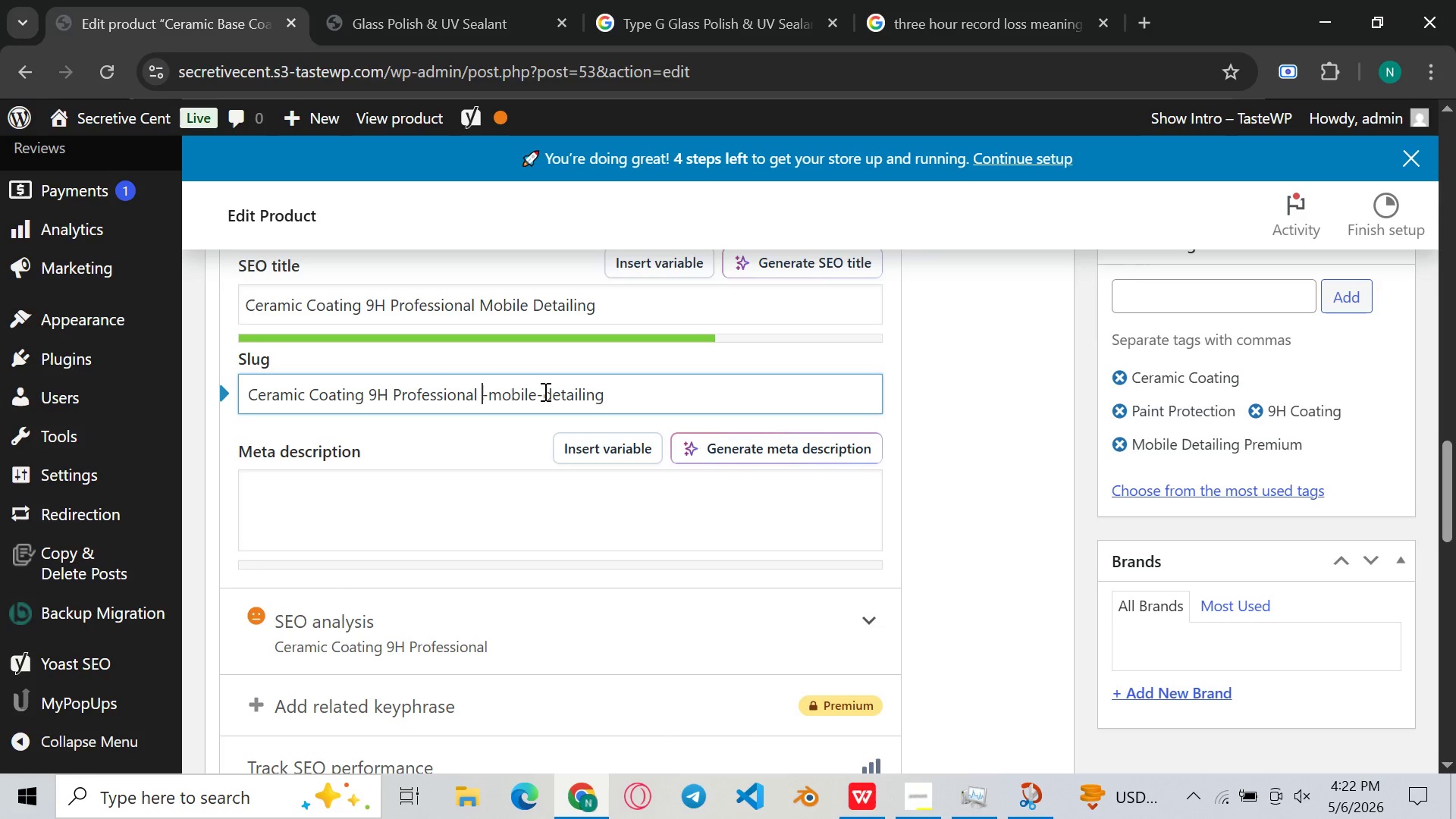 
key(ArrowLeft)
 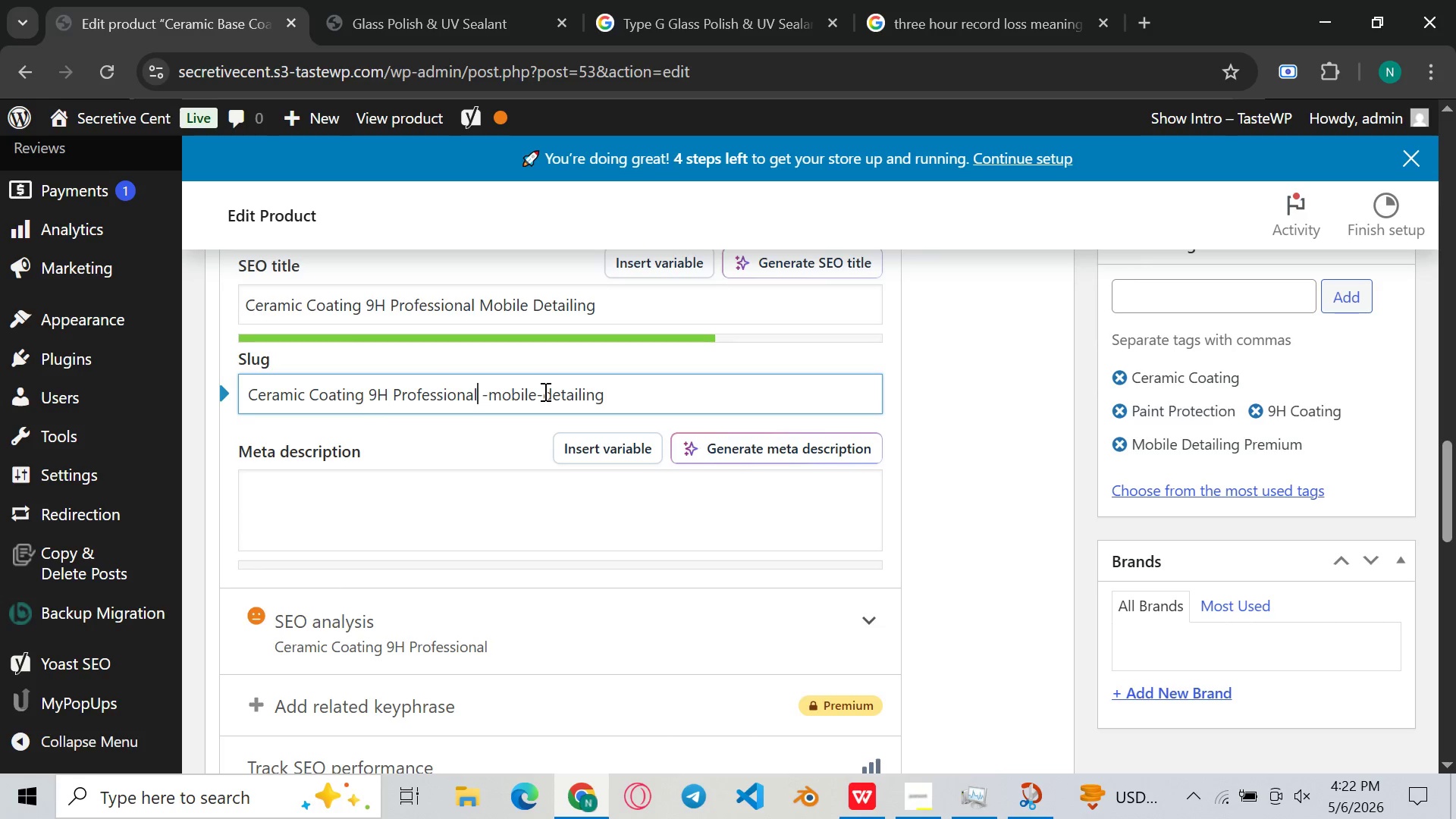 
key(ArrowLeft)
 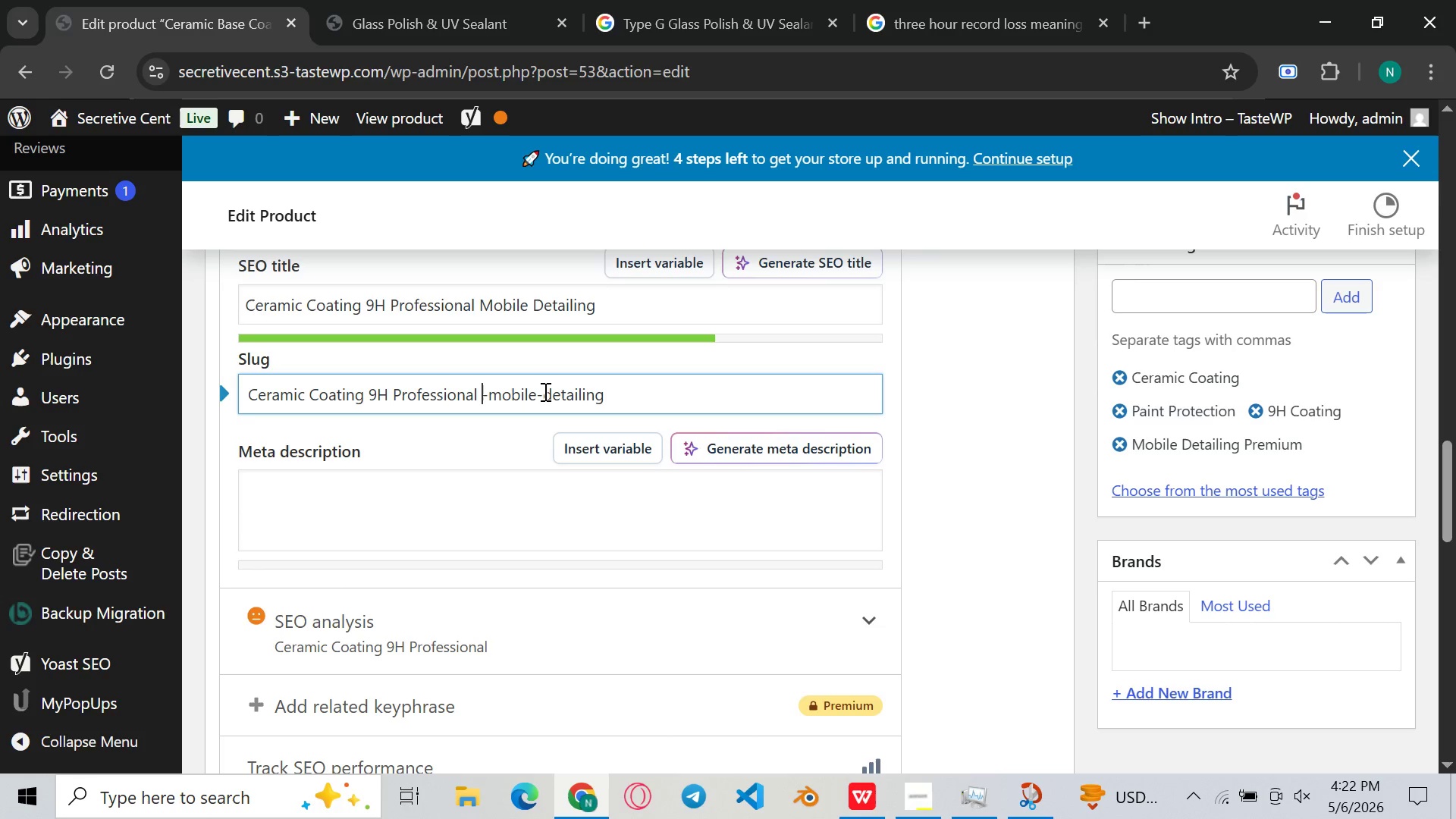 
key(ArrowRight)
 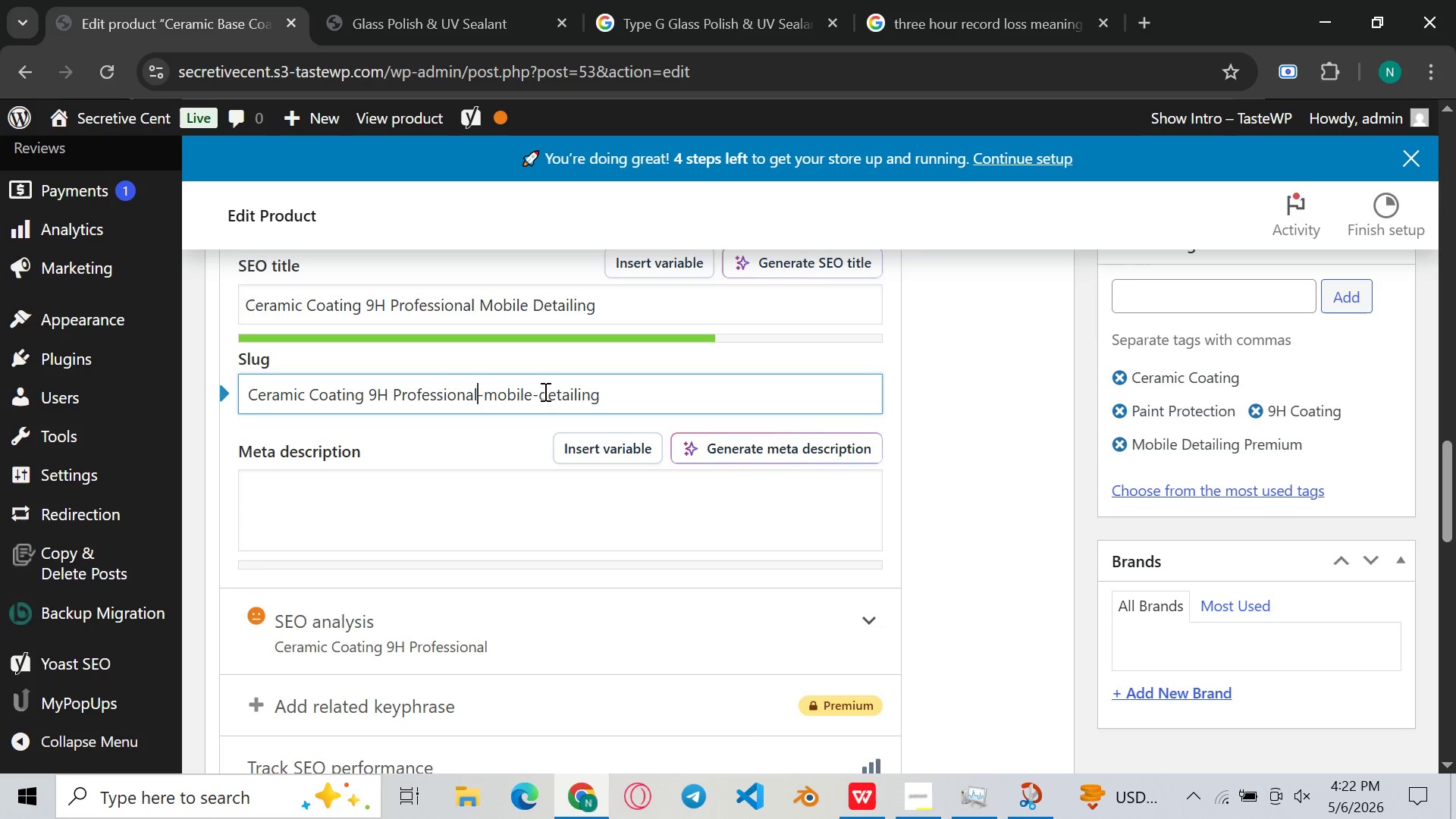 
key(Backspace)
 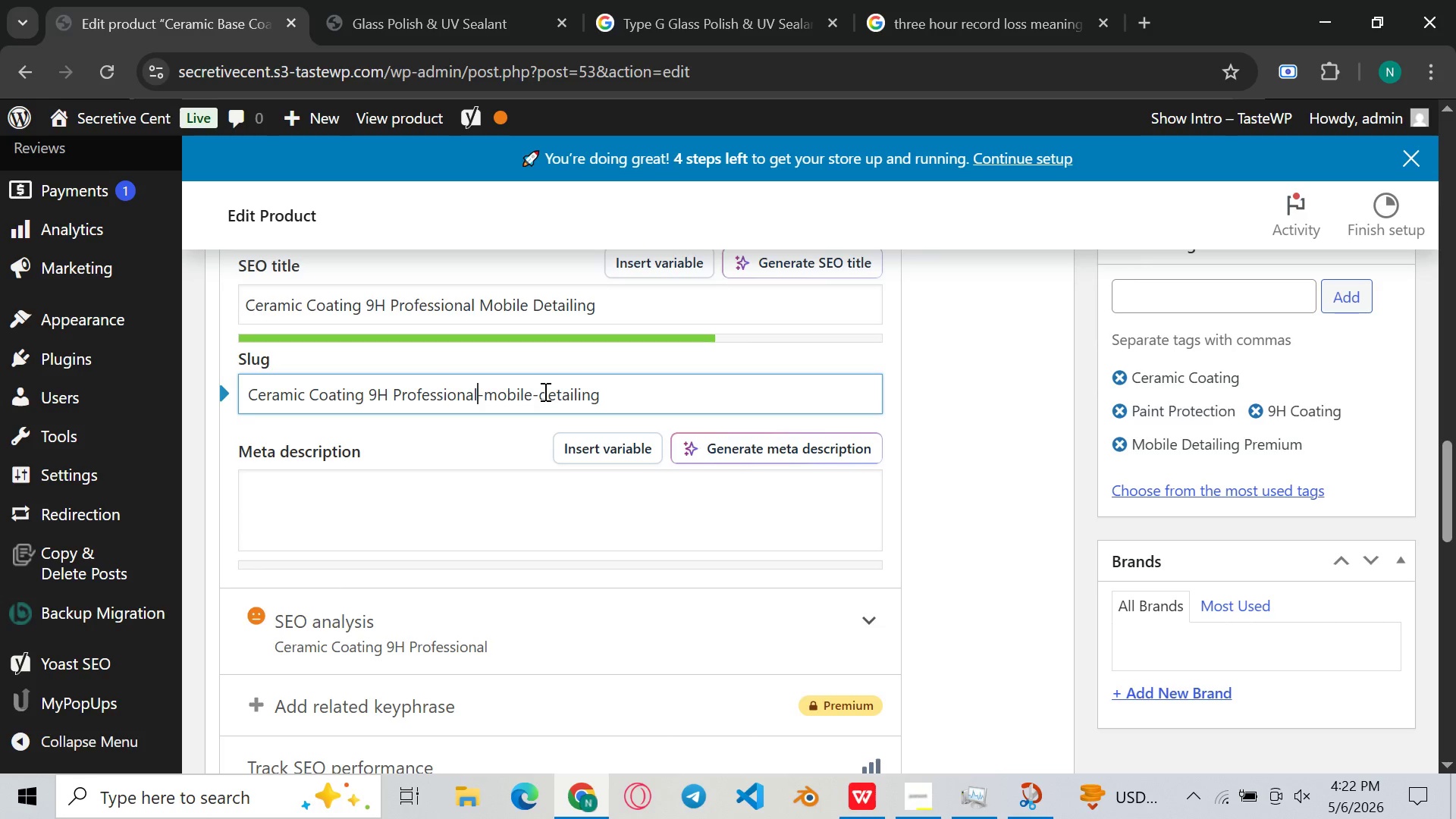 
hold_key(key=ArrowLeft, duration=0.78)
 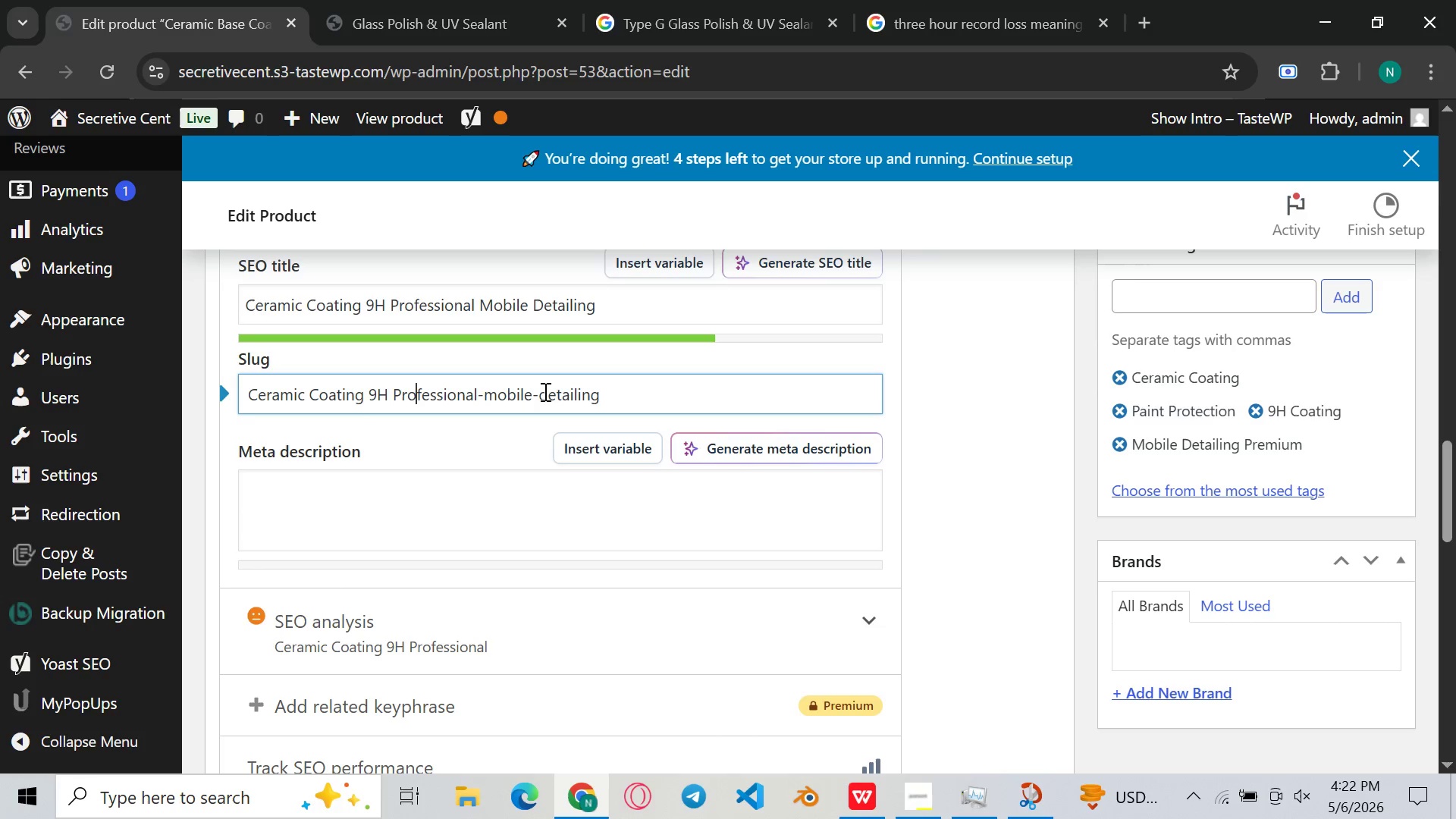 
key(ArrowLeft)
 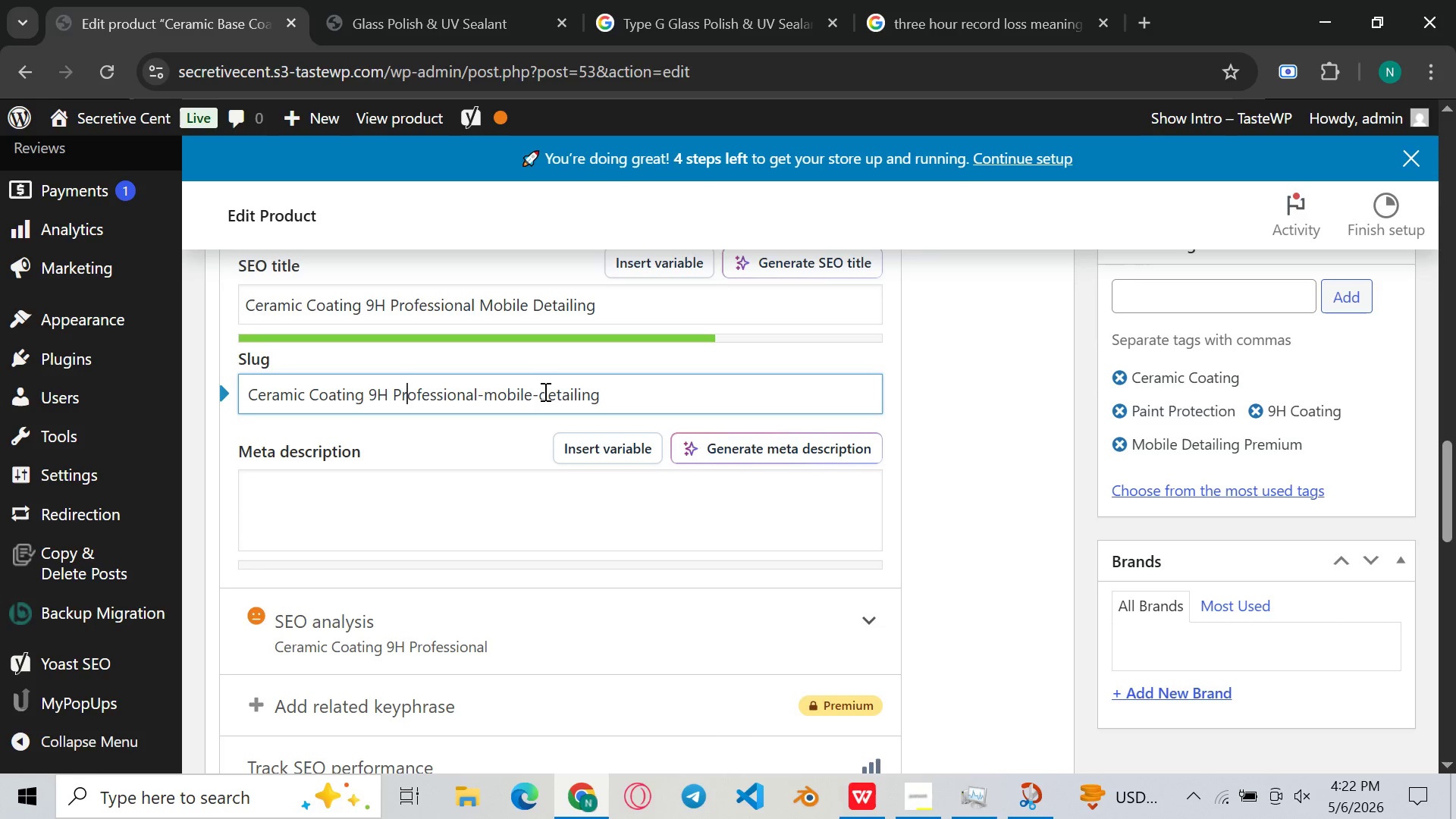 
key(ArrowLeft)
 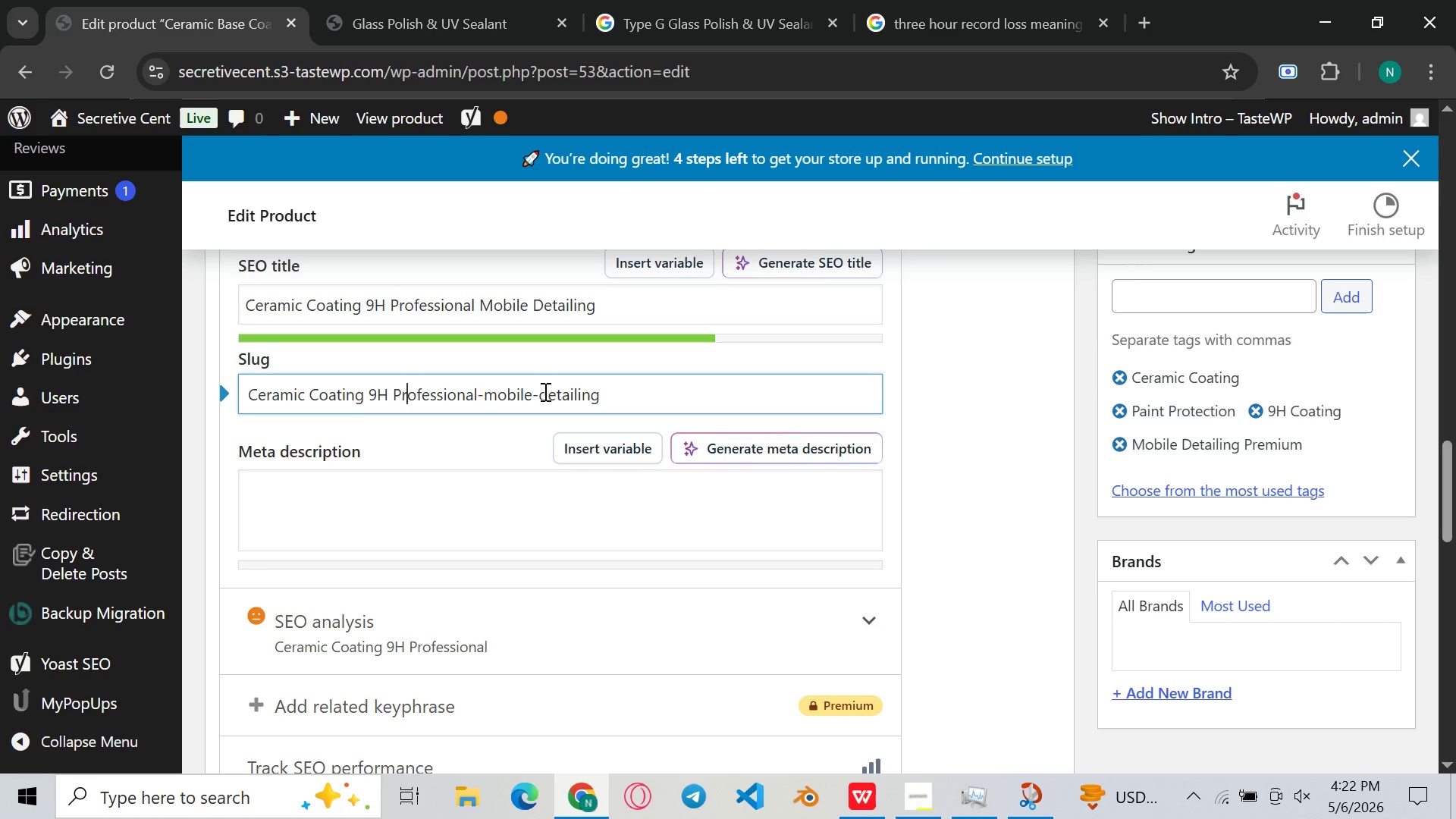 
key(ArrowLeft)
 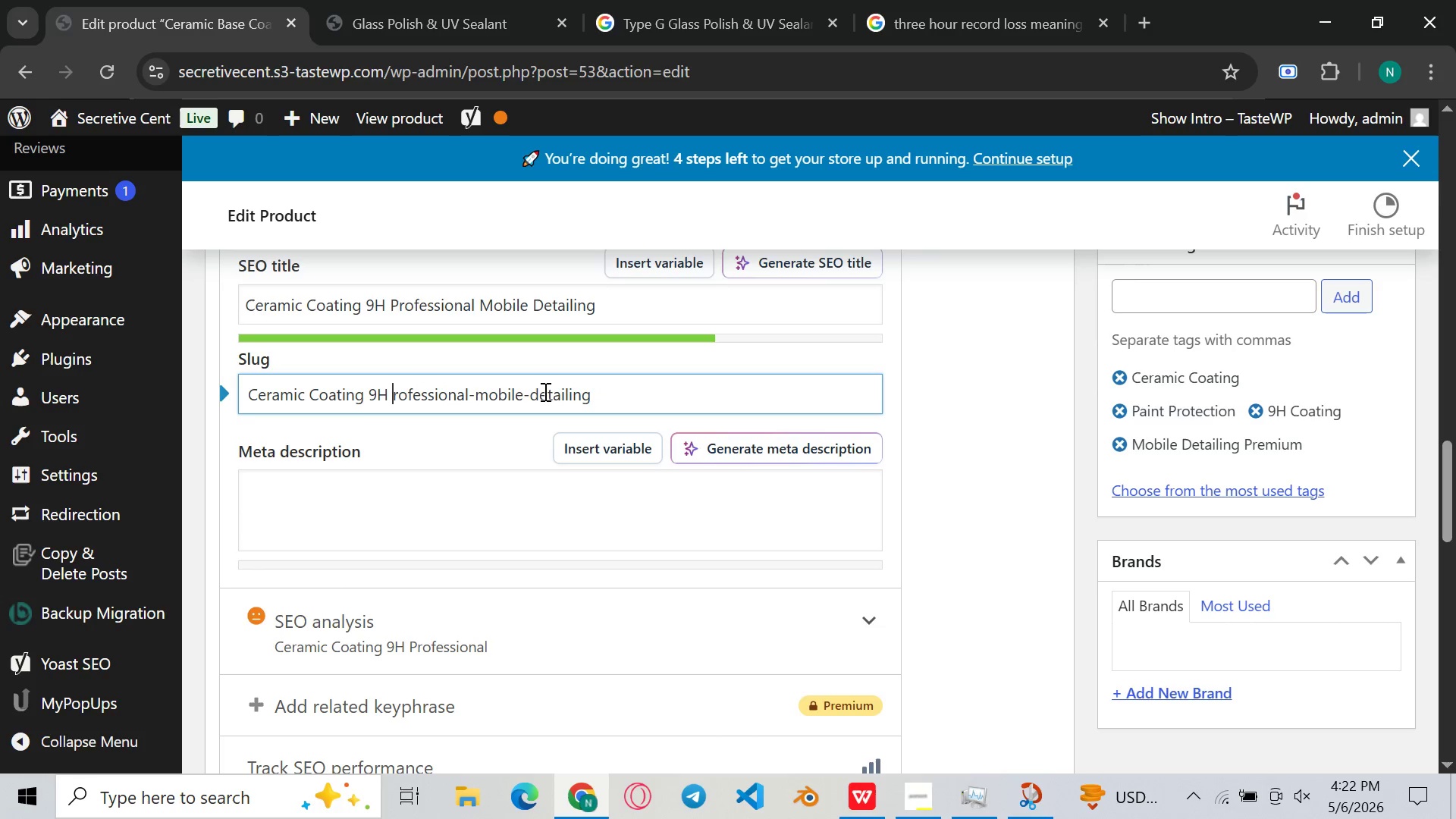 
key(Backspace)
 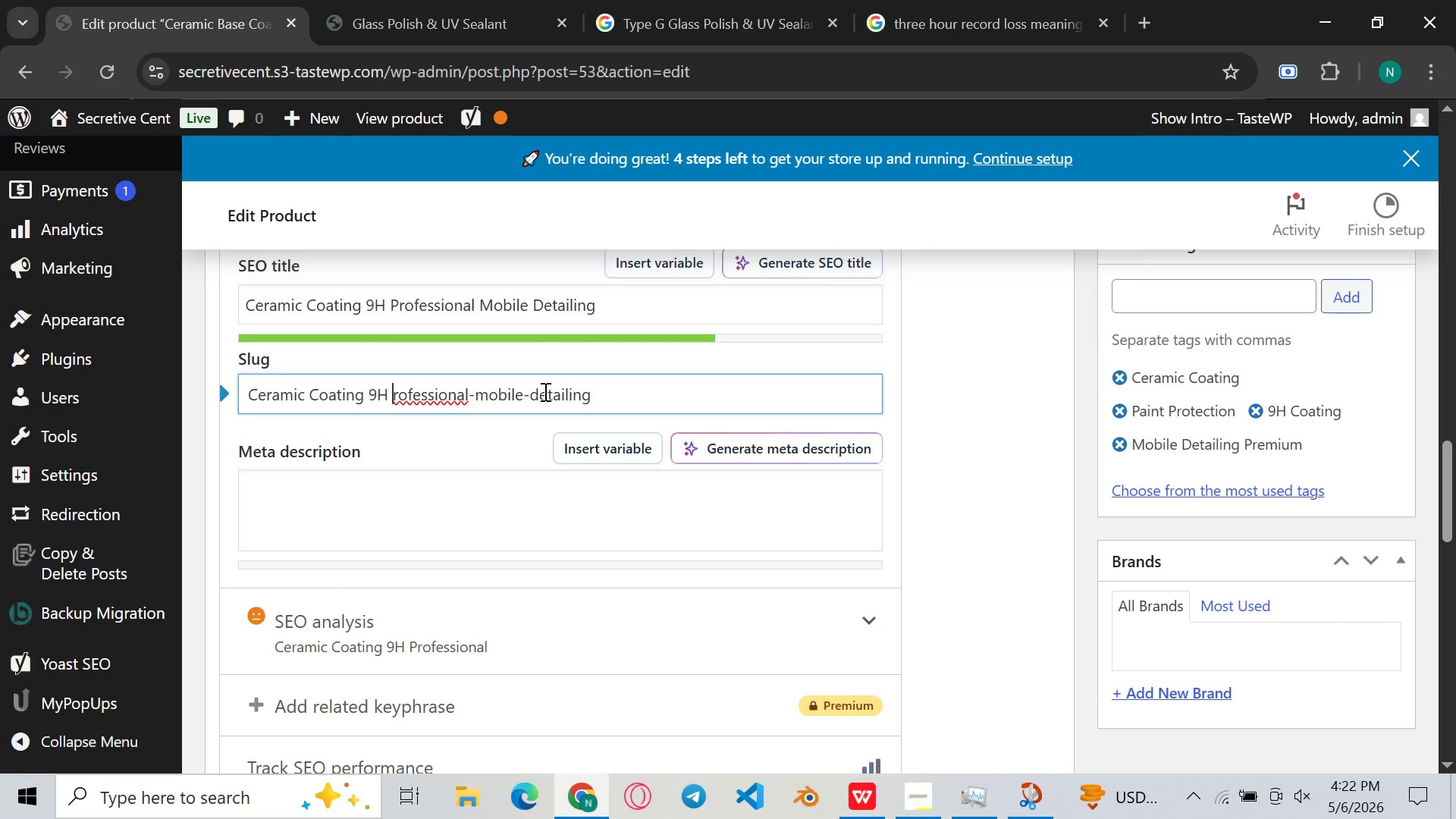 
key(P)
 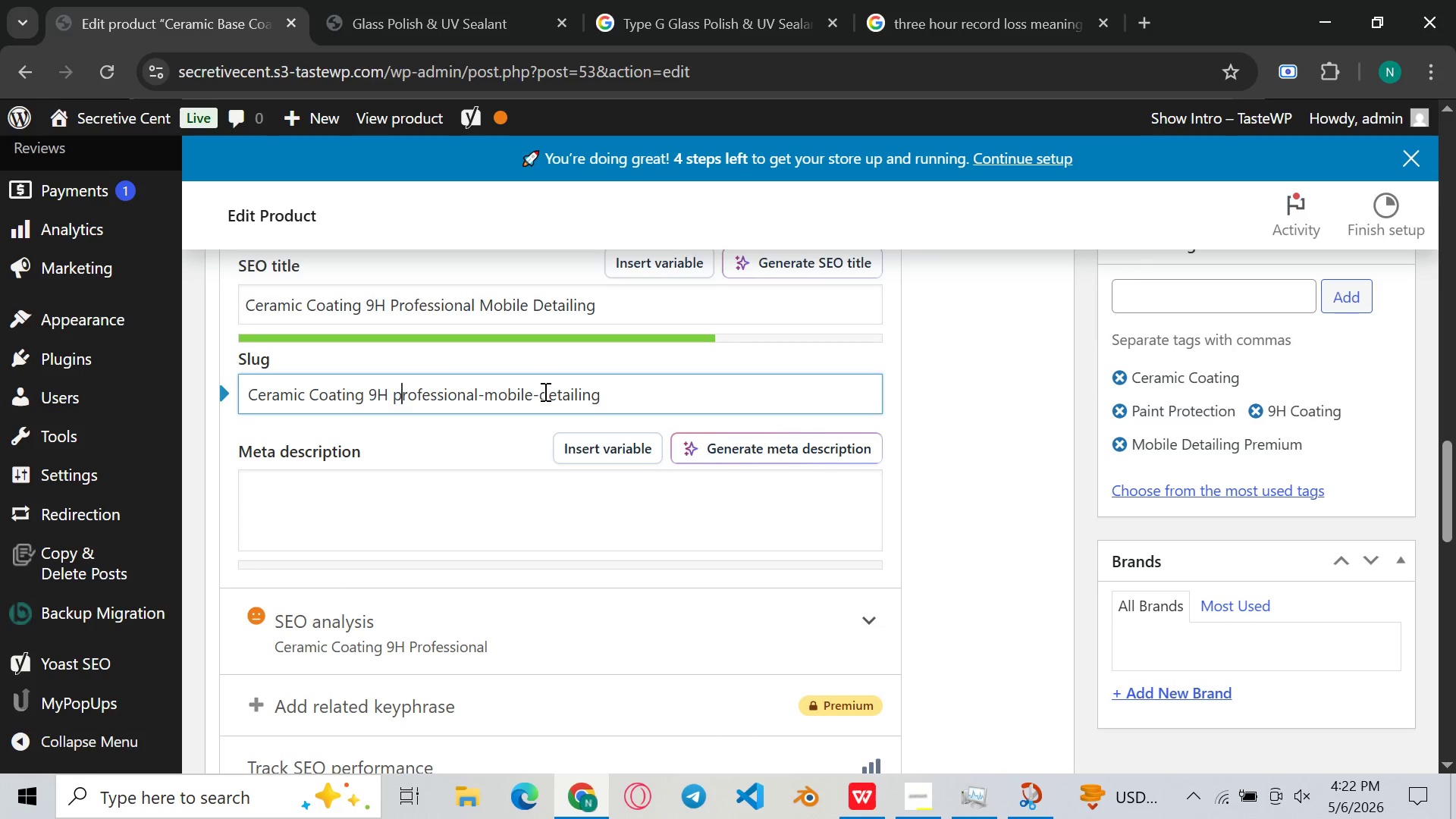 
key(ArrowLeft)
 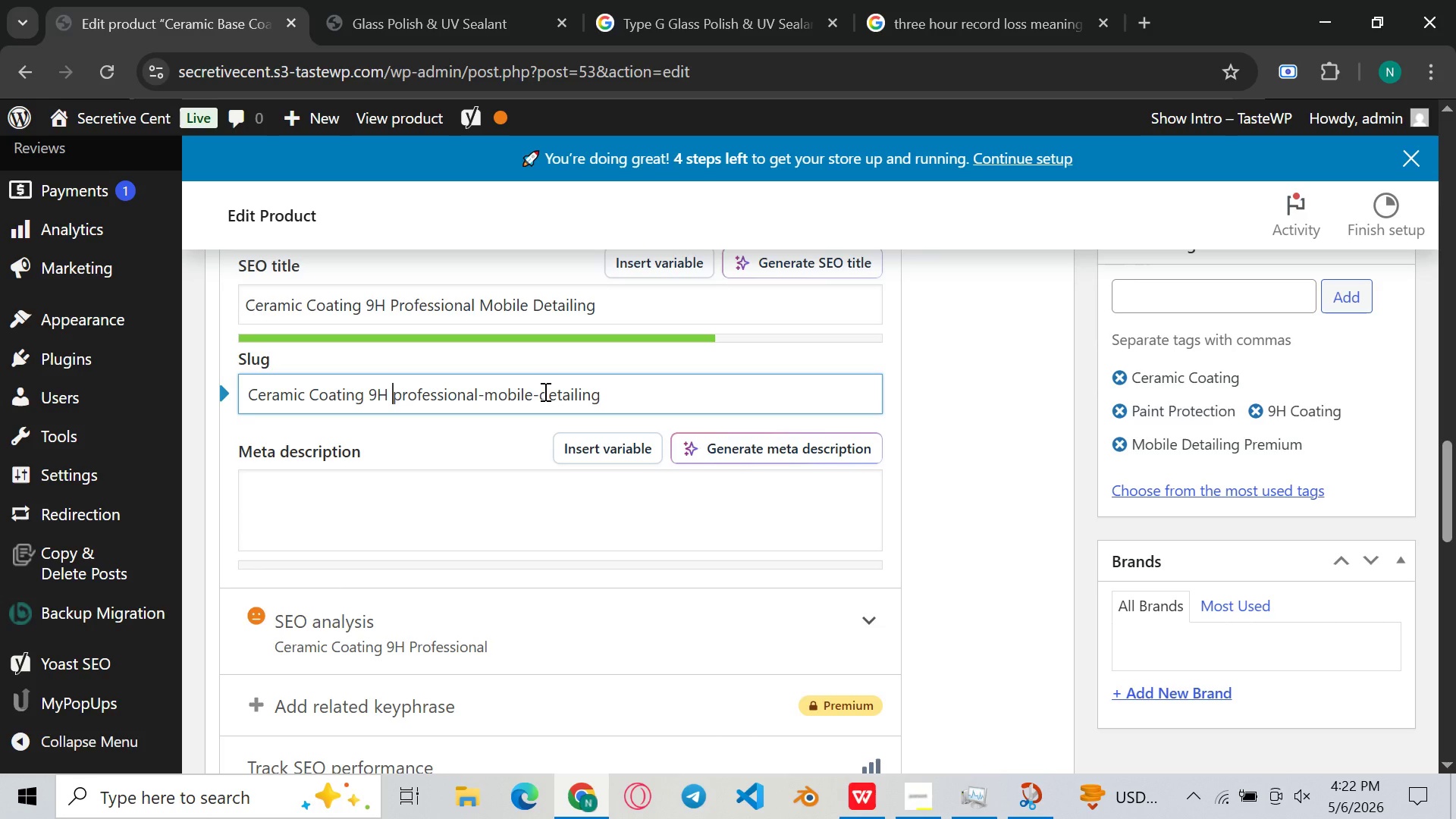 
key(Minus)
 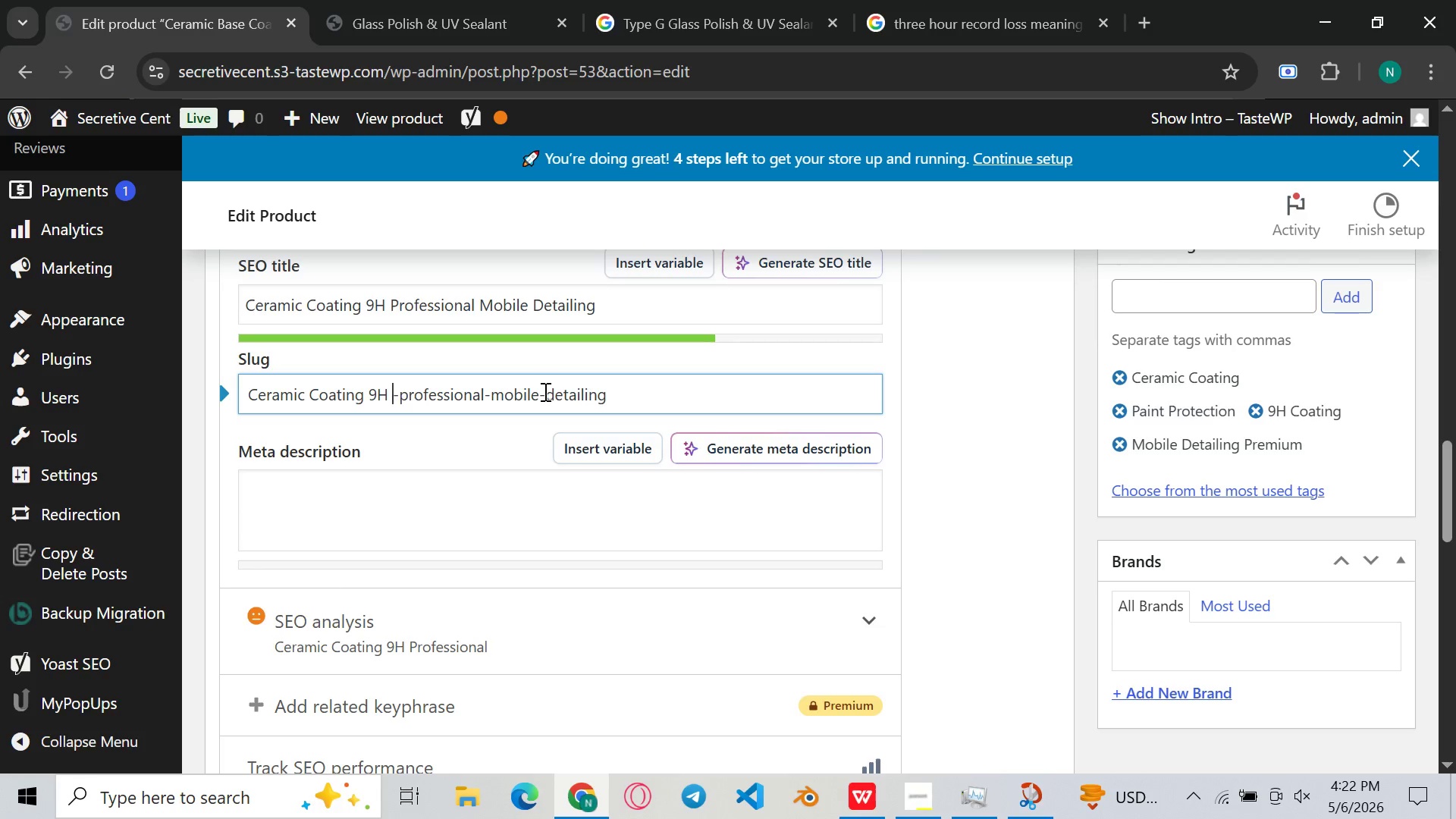 
key(ArrowLeft)
 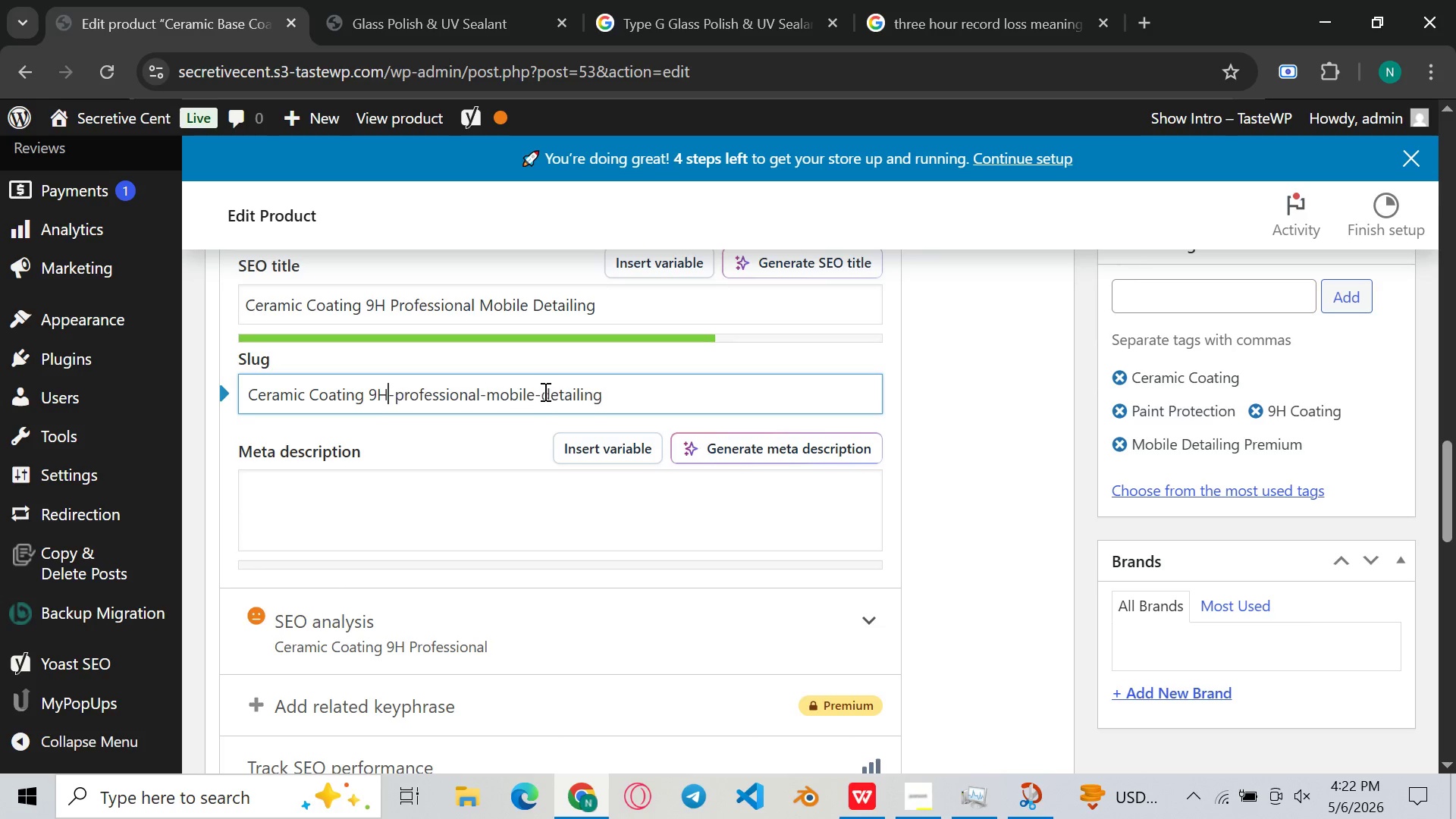 
key(Backspace)
 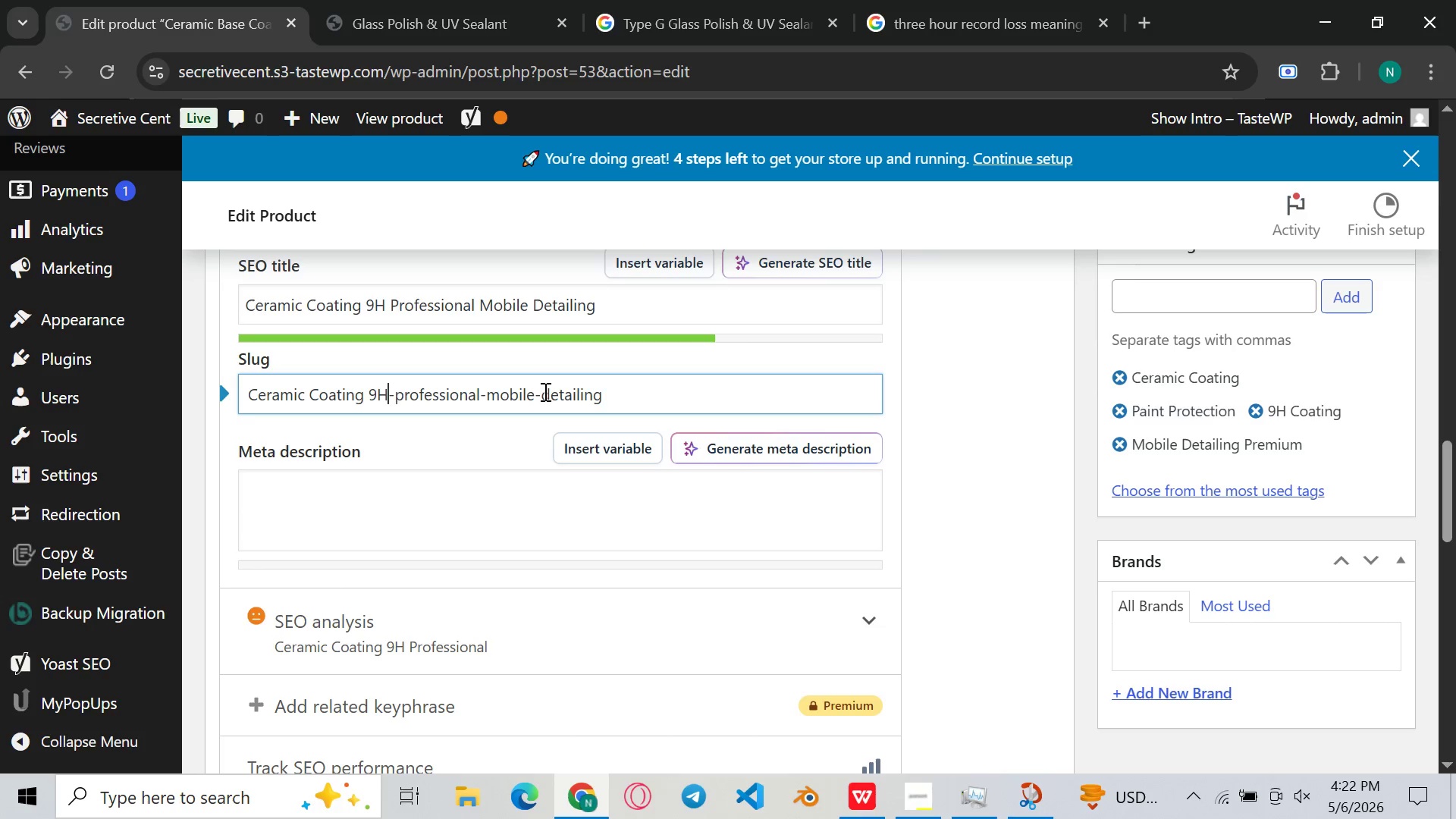 
key(ArrowLeft)
 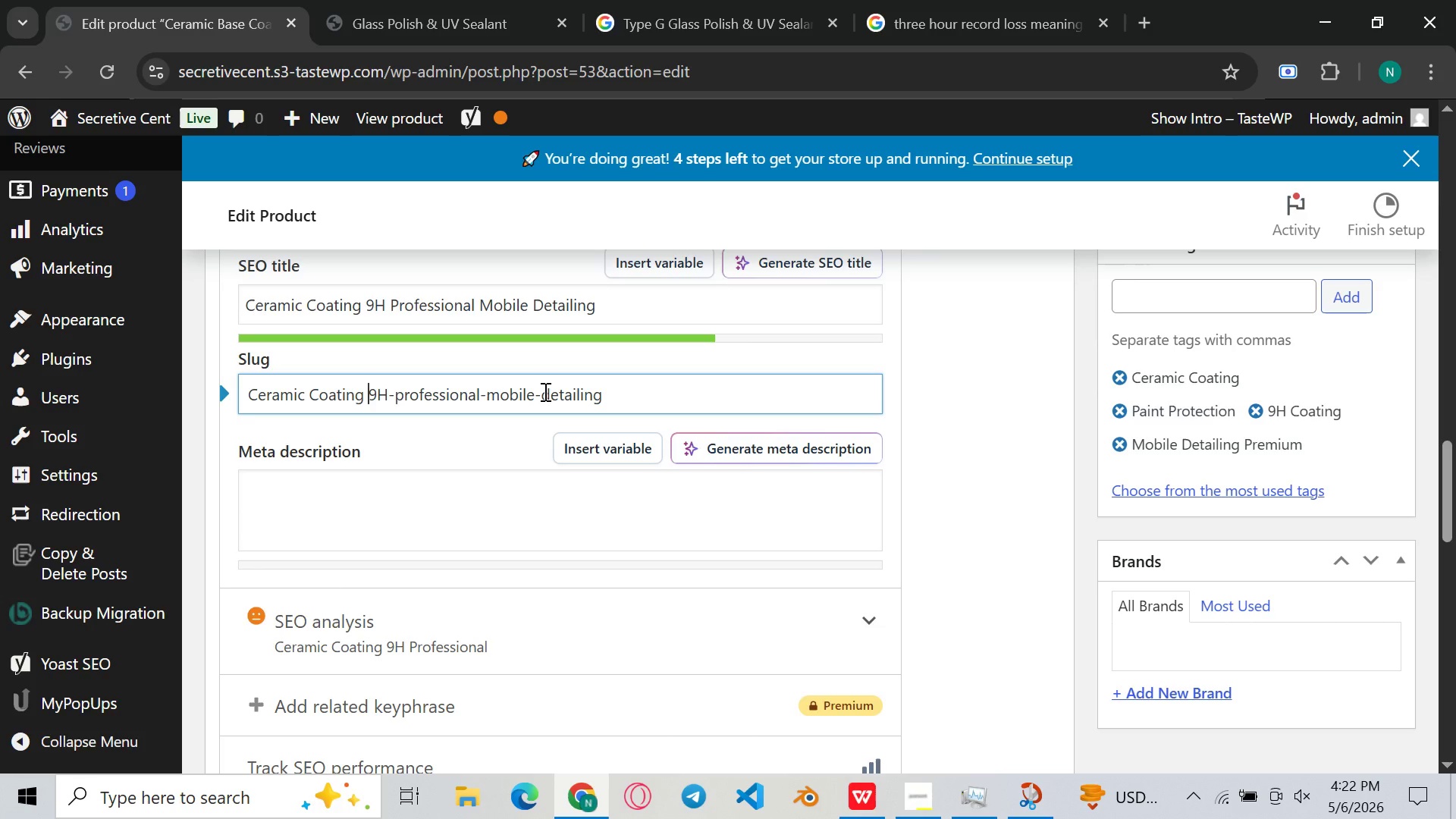 
key(ArrowLeft)
 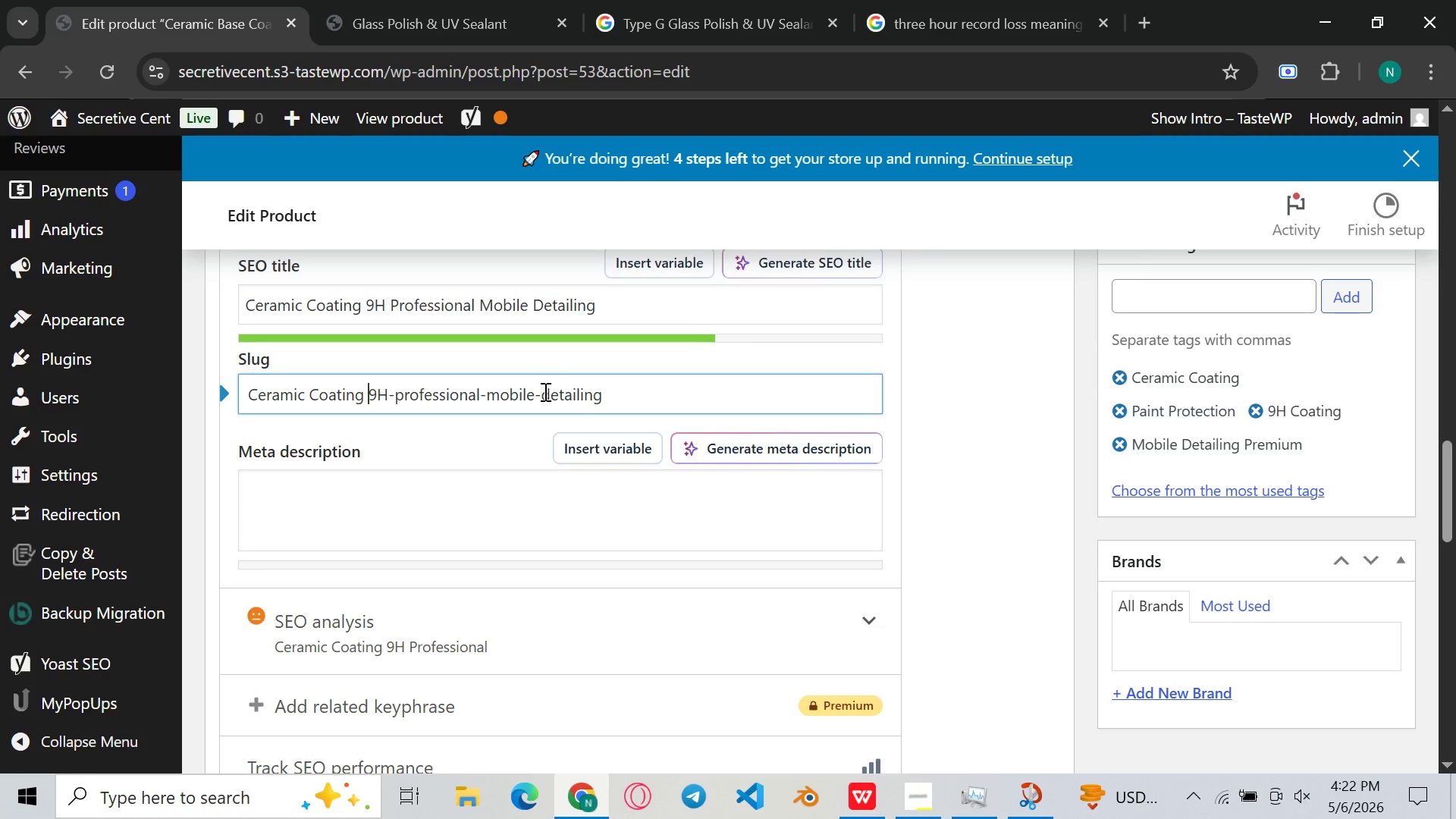 
key(Minus)
 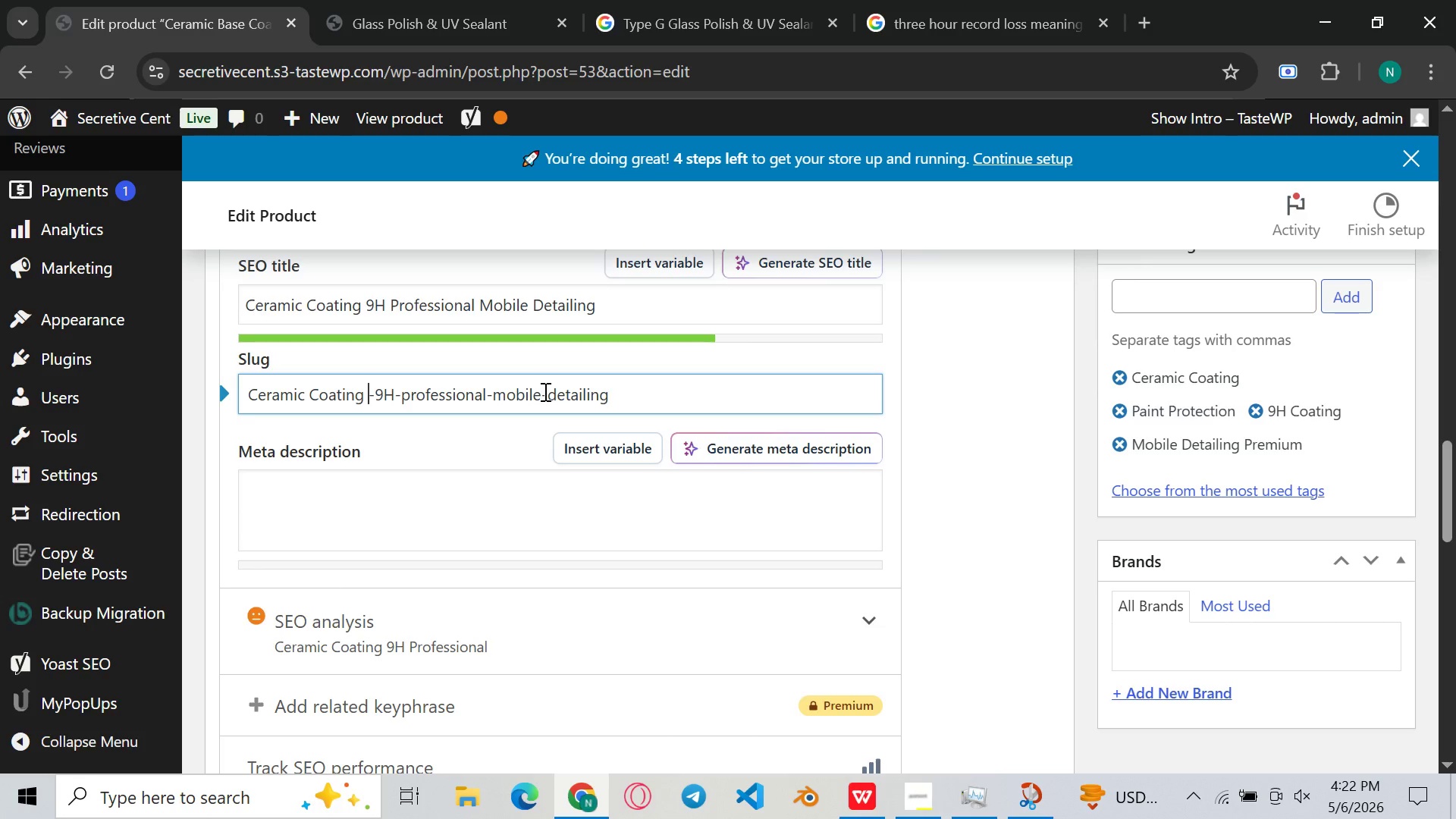 
key(ArrowLeft)
 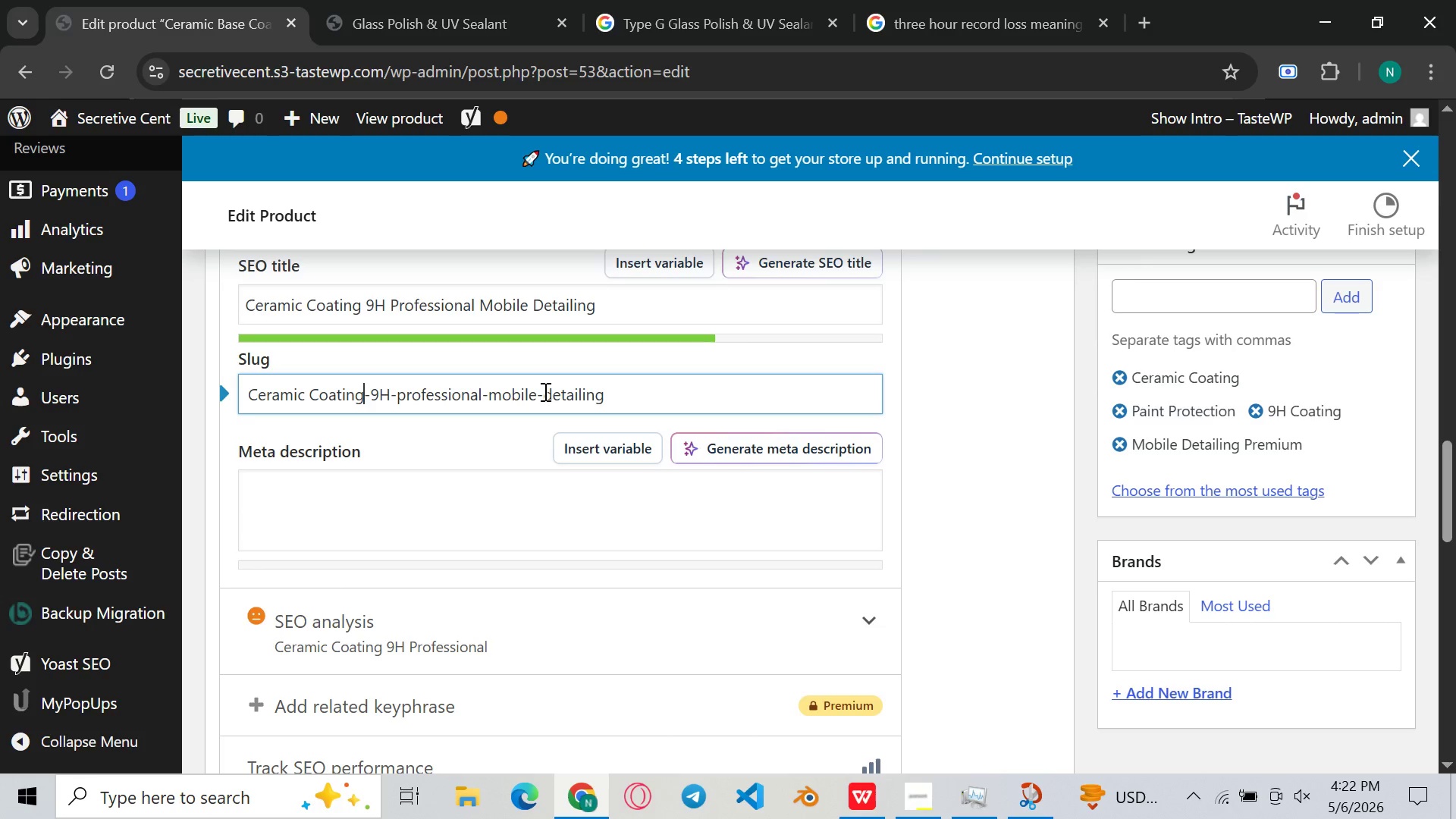 
key(Backspace)
 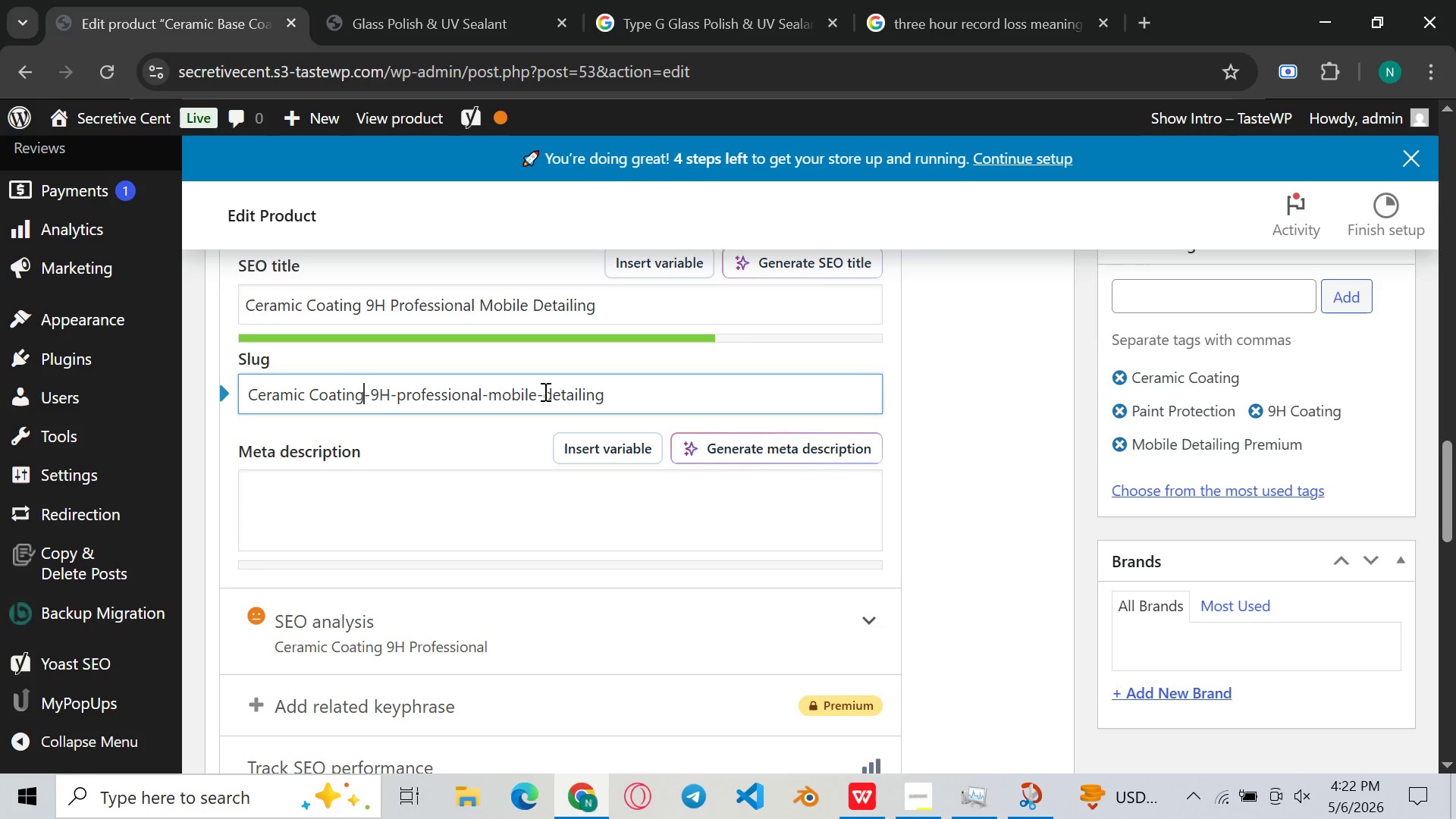 
hold_key(key=ArrowLeft, duration=0.73)
 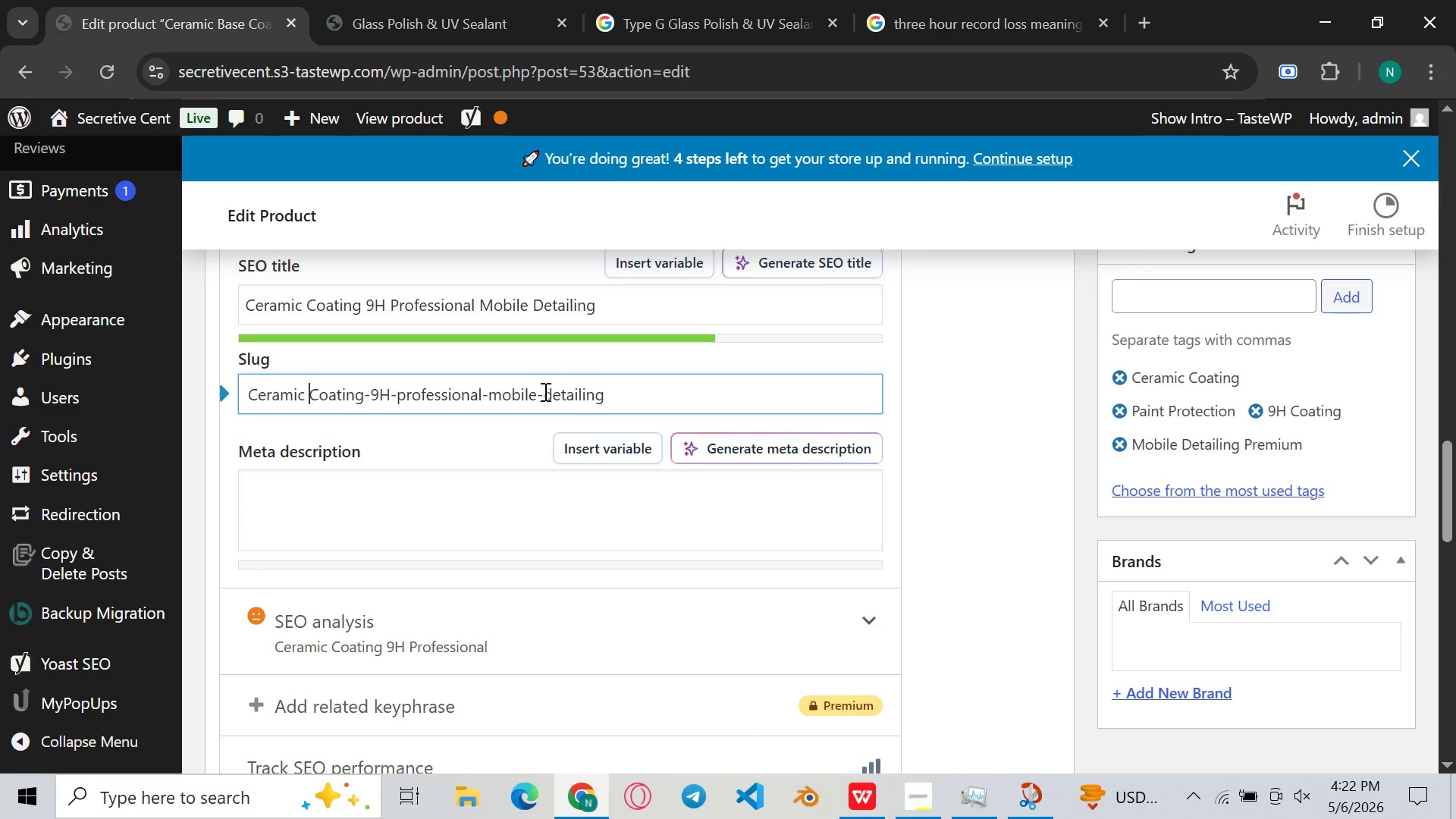 
key(ArrowRight)
 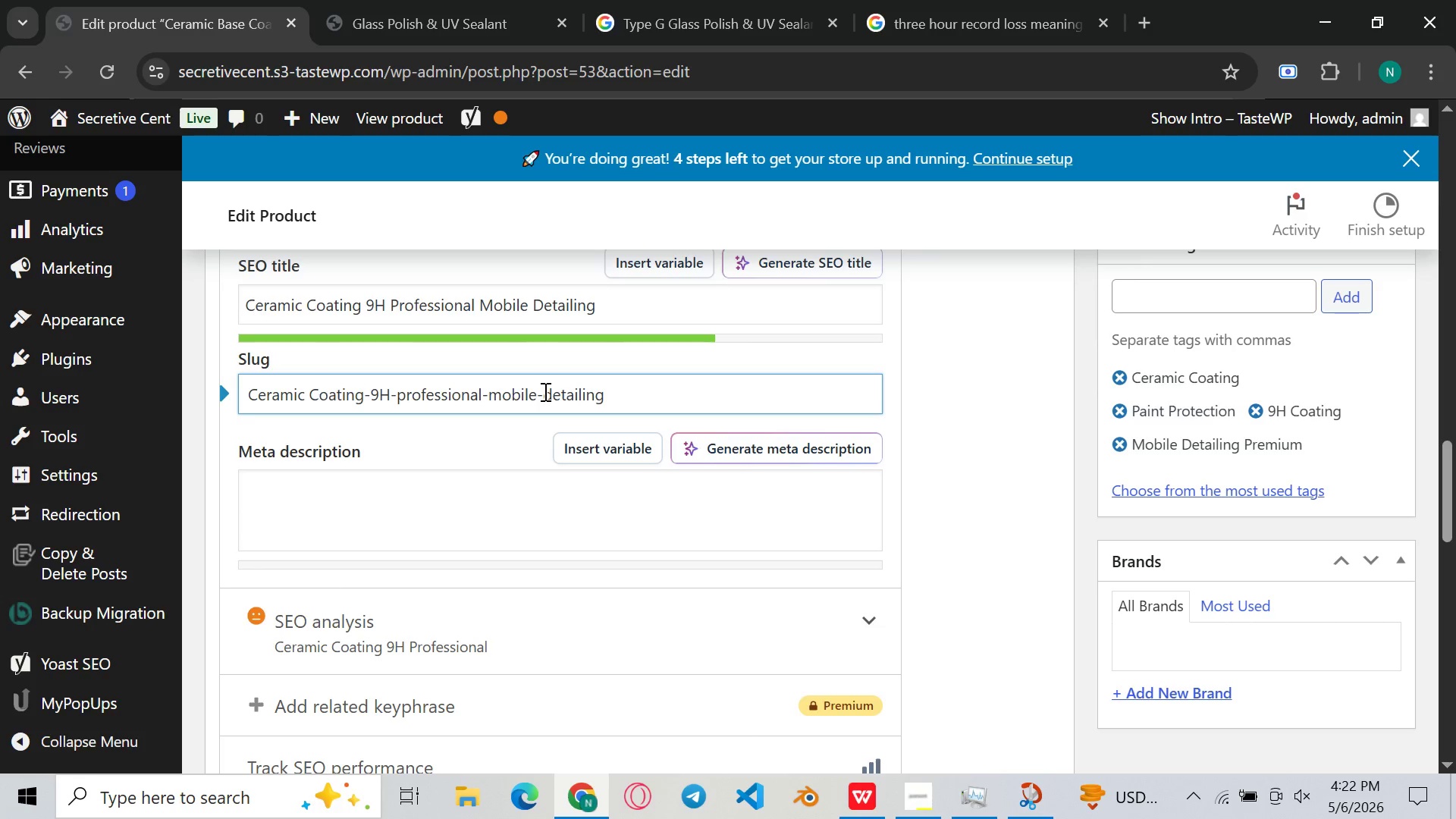 
key(Backspace)
 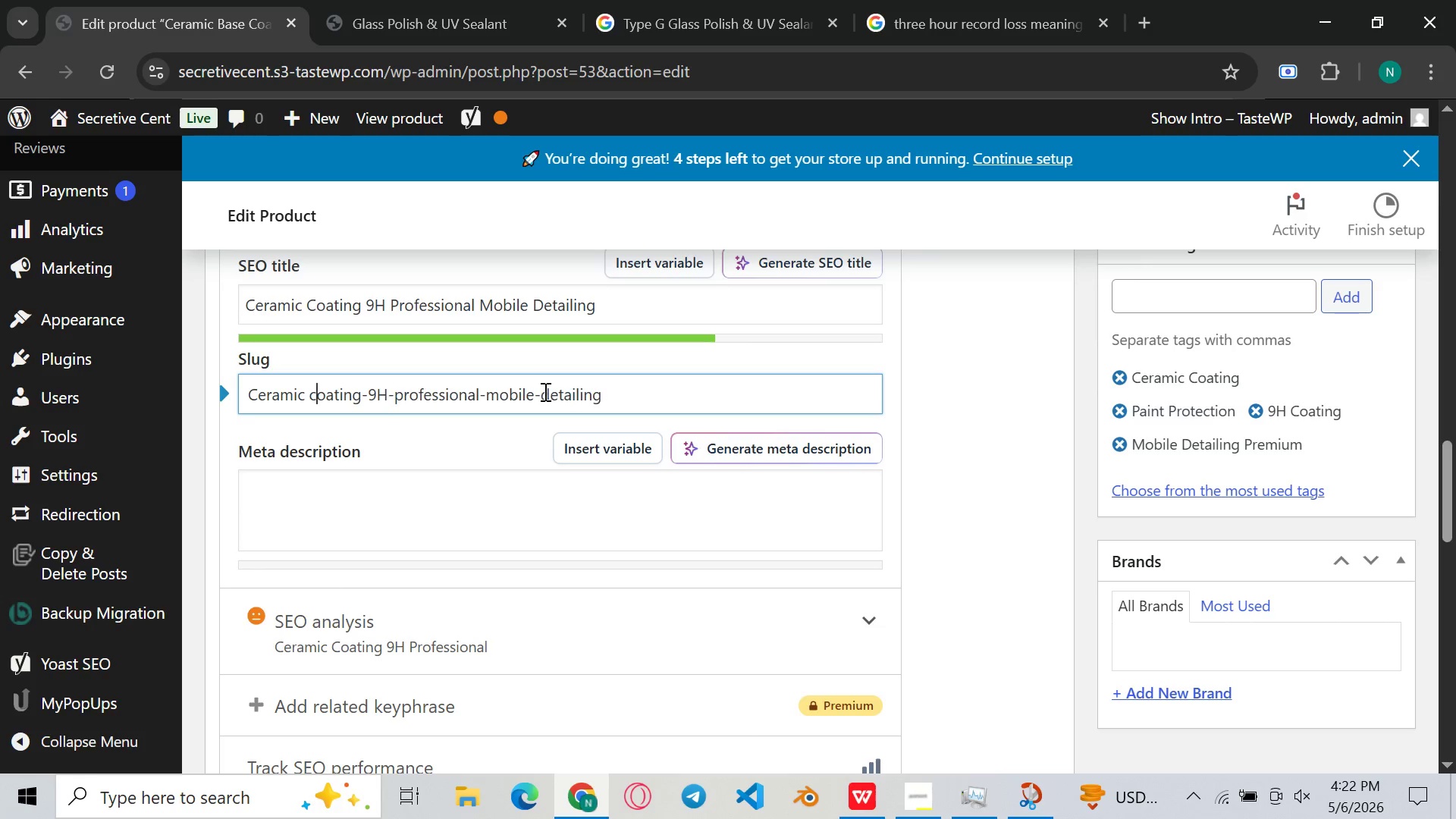 
key(C)
 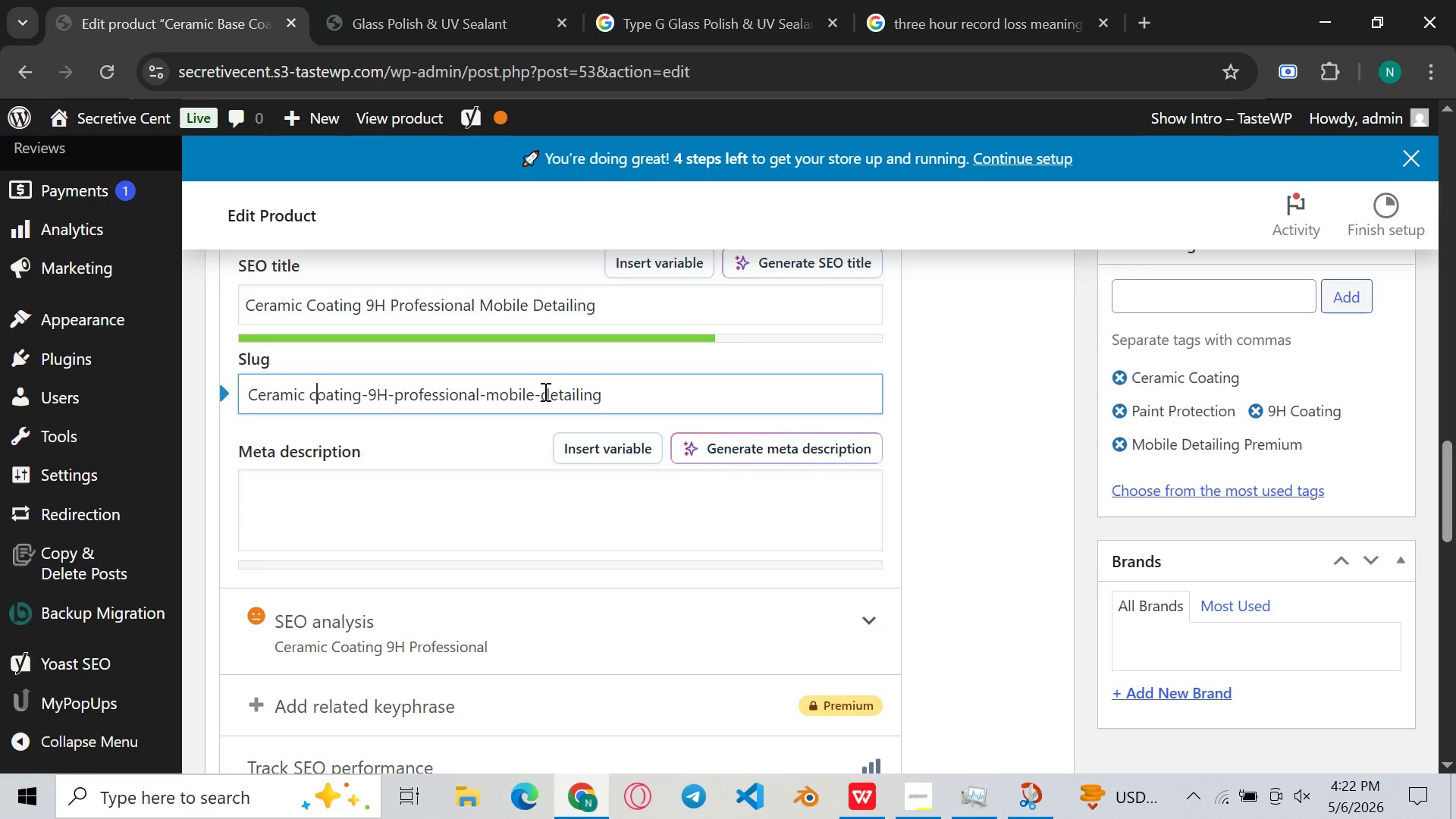 
key(ArrowLeft)
 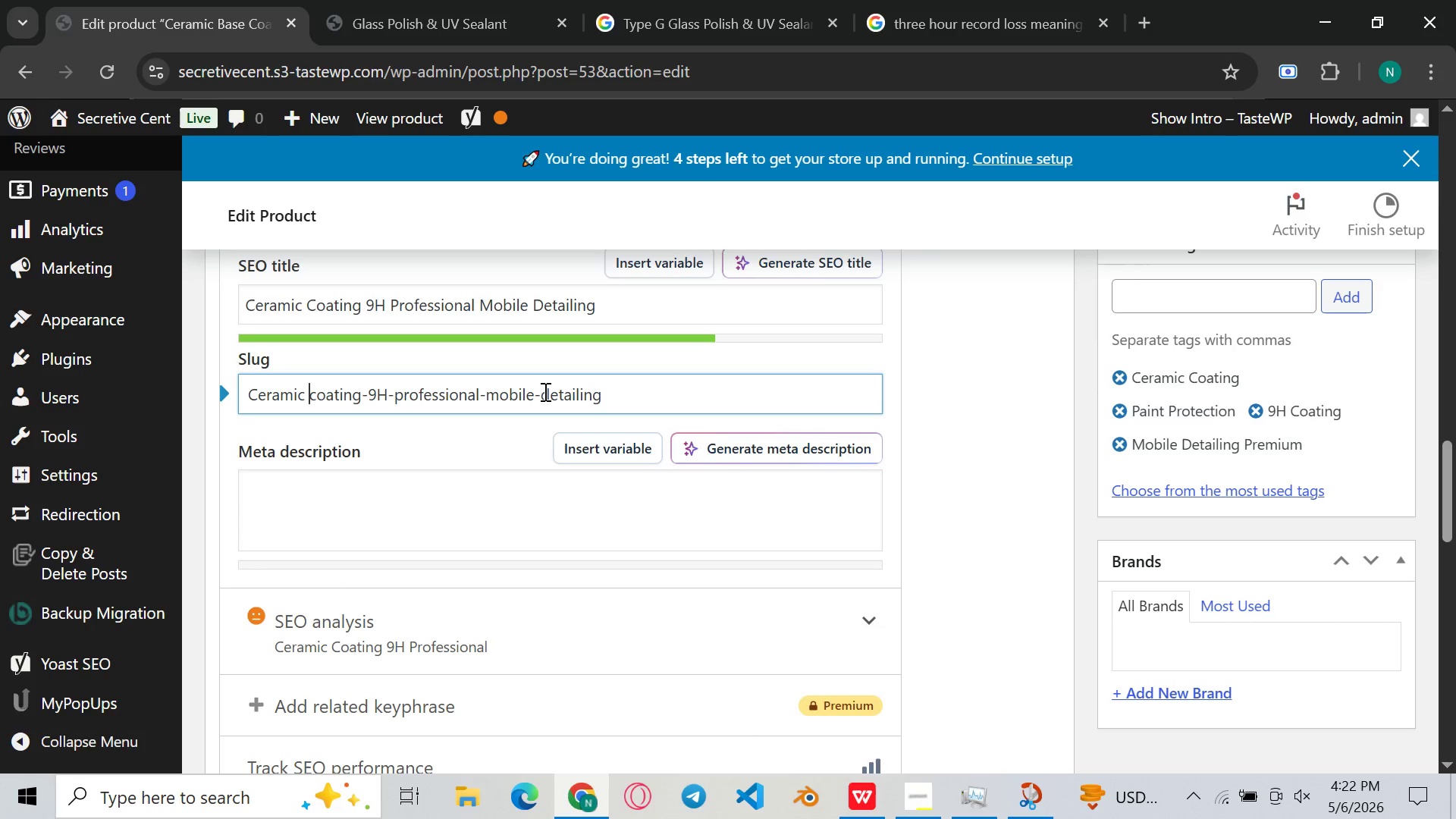 
key(Minus)
 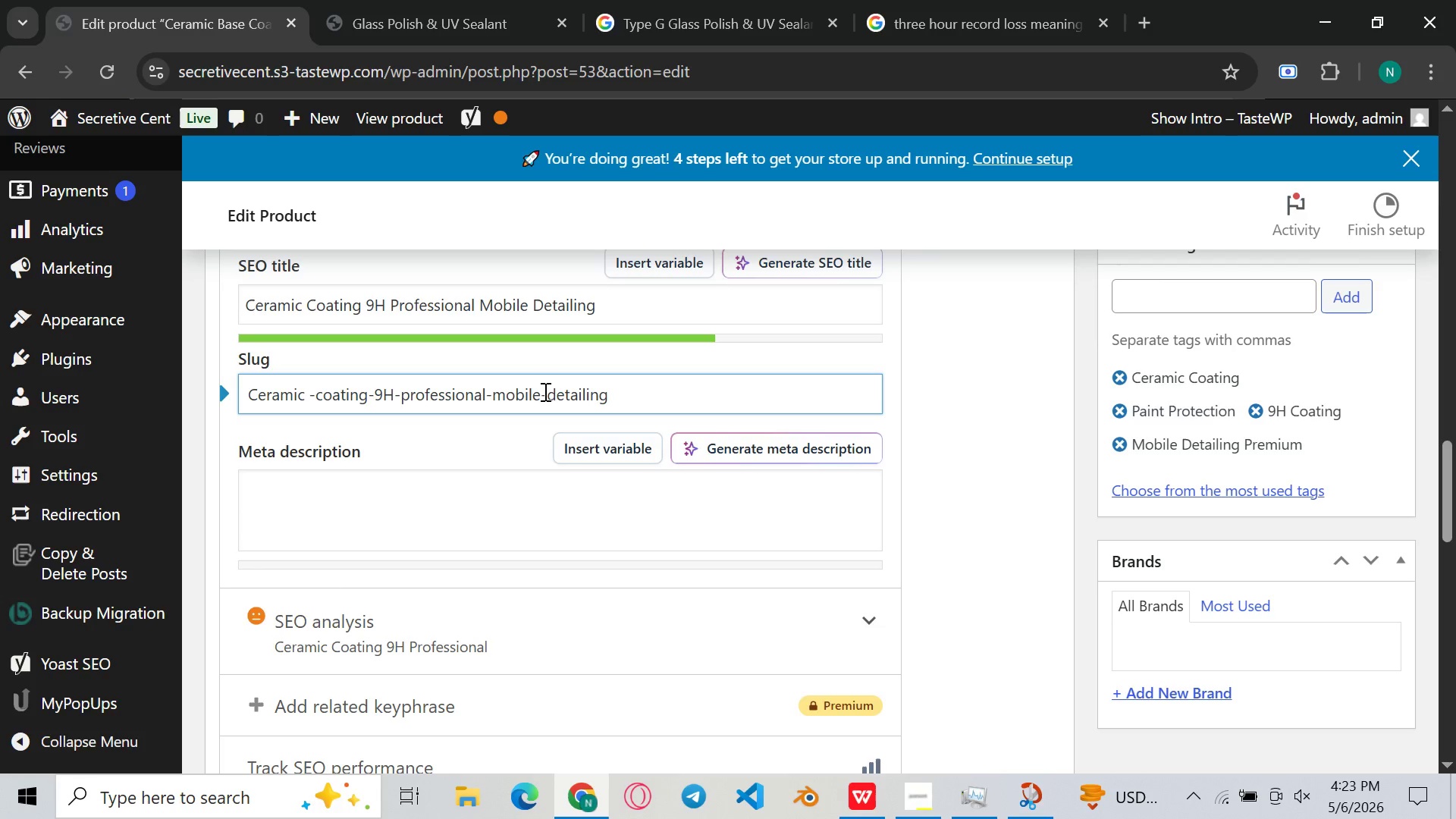 
key(ArrowLeft)
 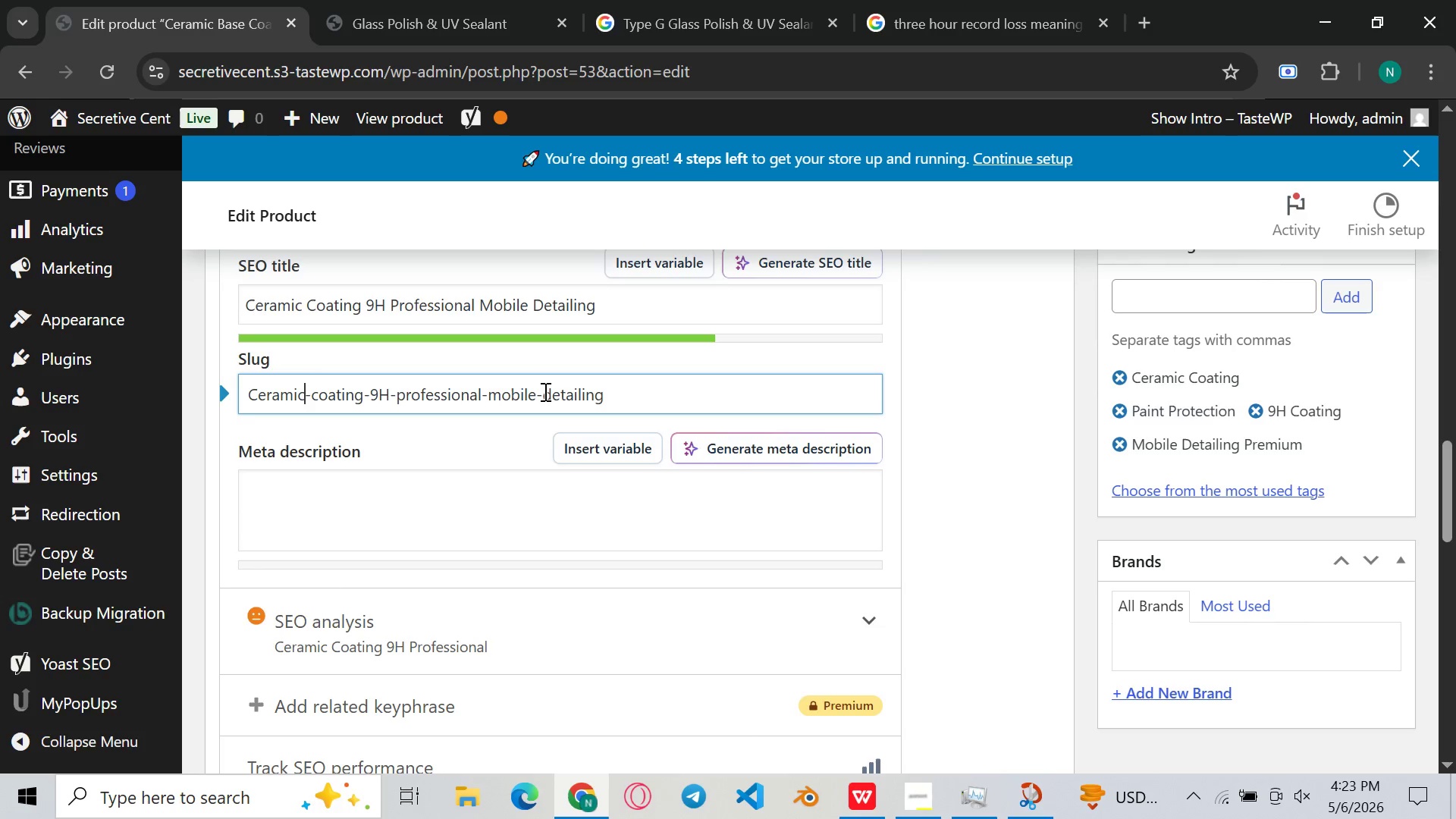 
key(Backspace)
 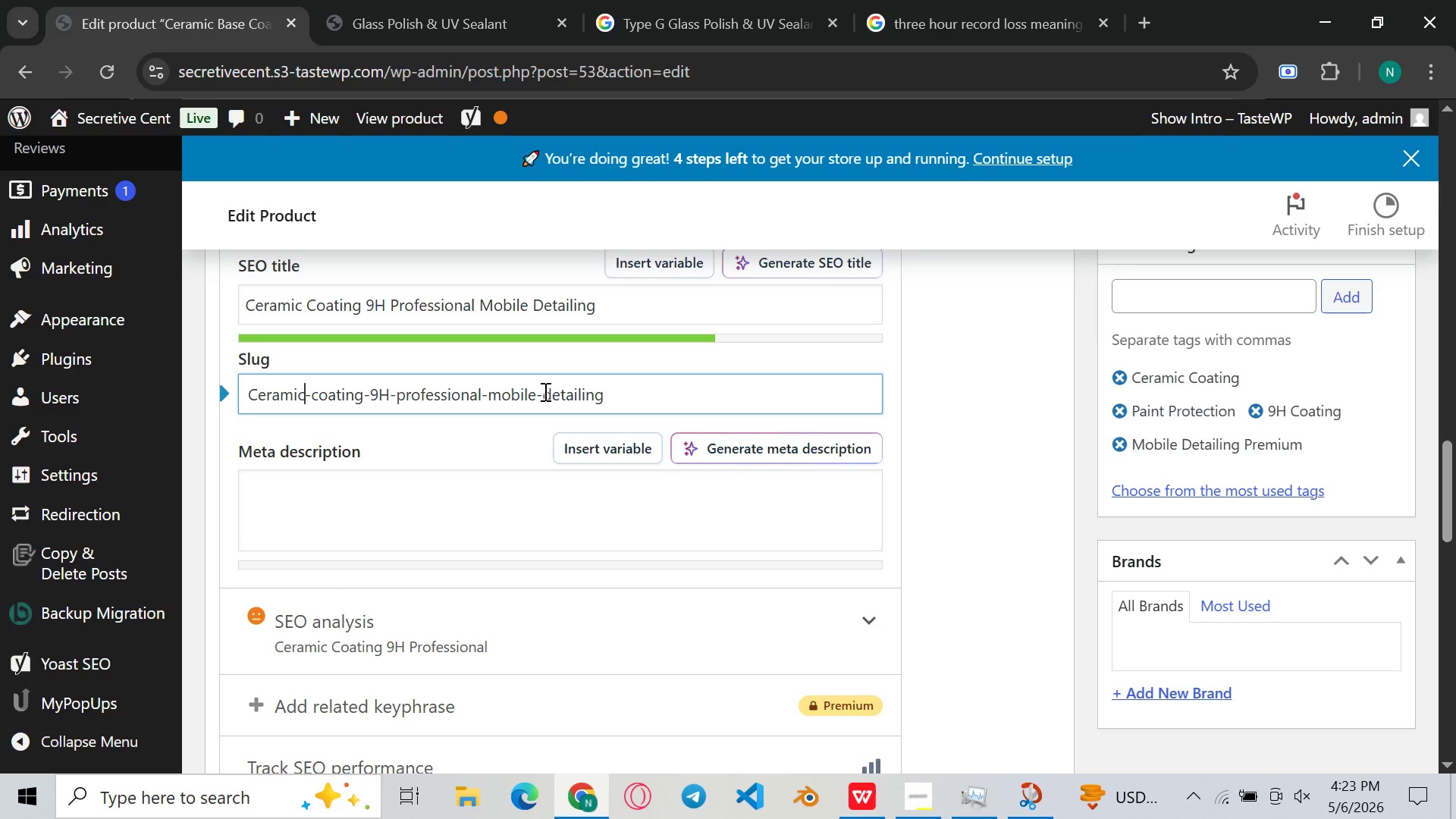 
hold_key(key=ArrowLeft, duration=0.77)
 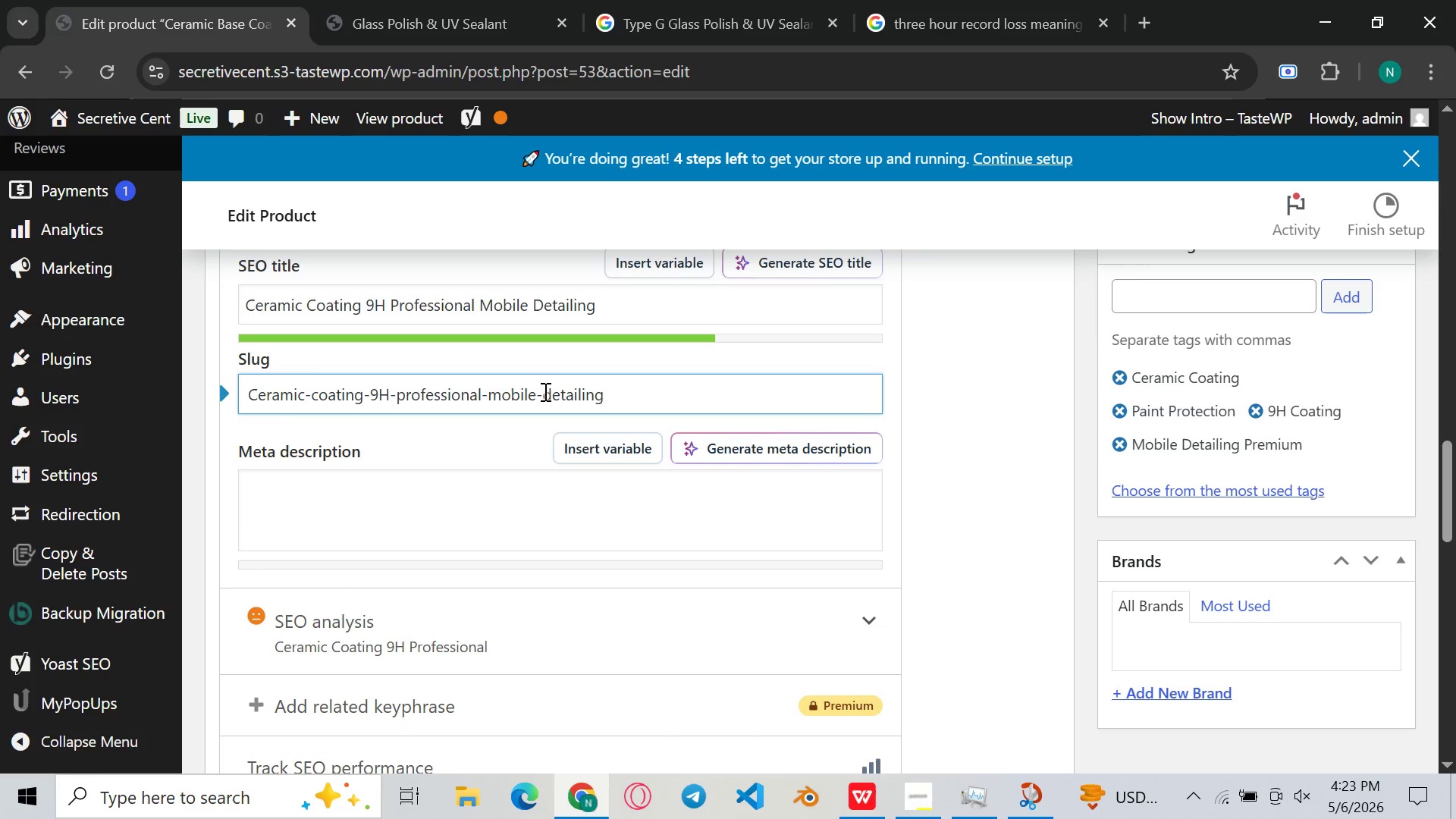 
key(ArrowRight)
 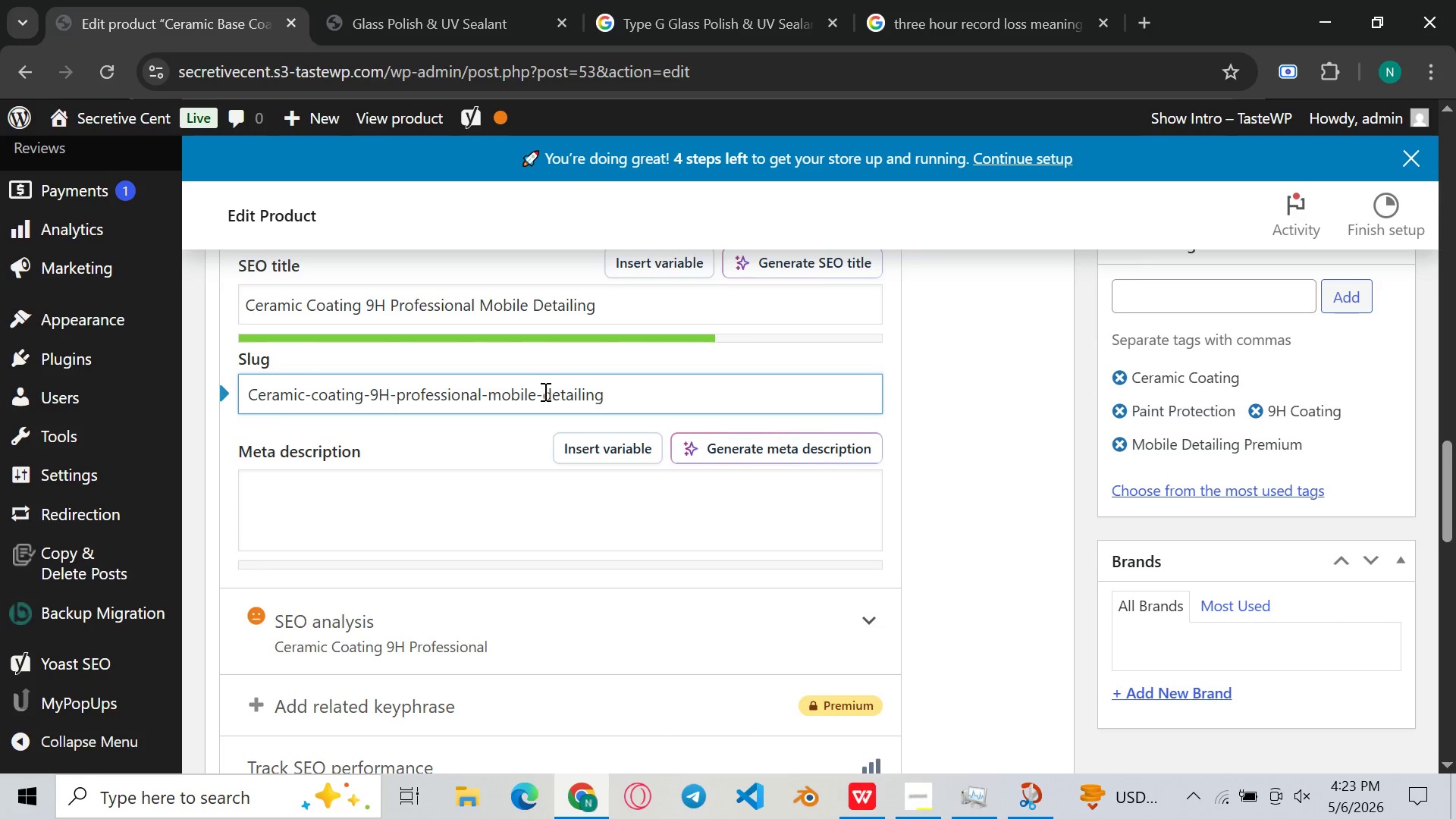 
key(Backspace)
 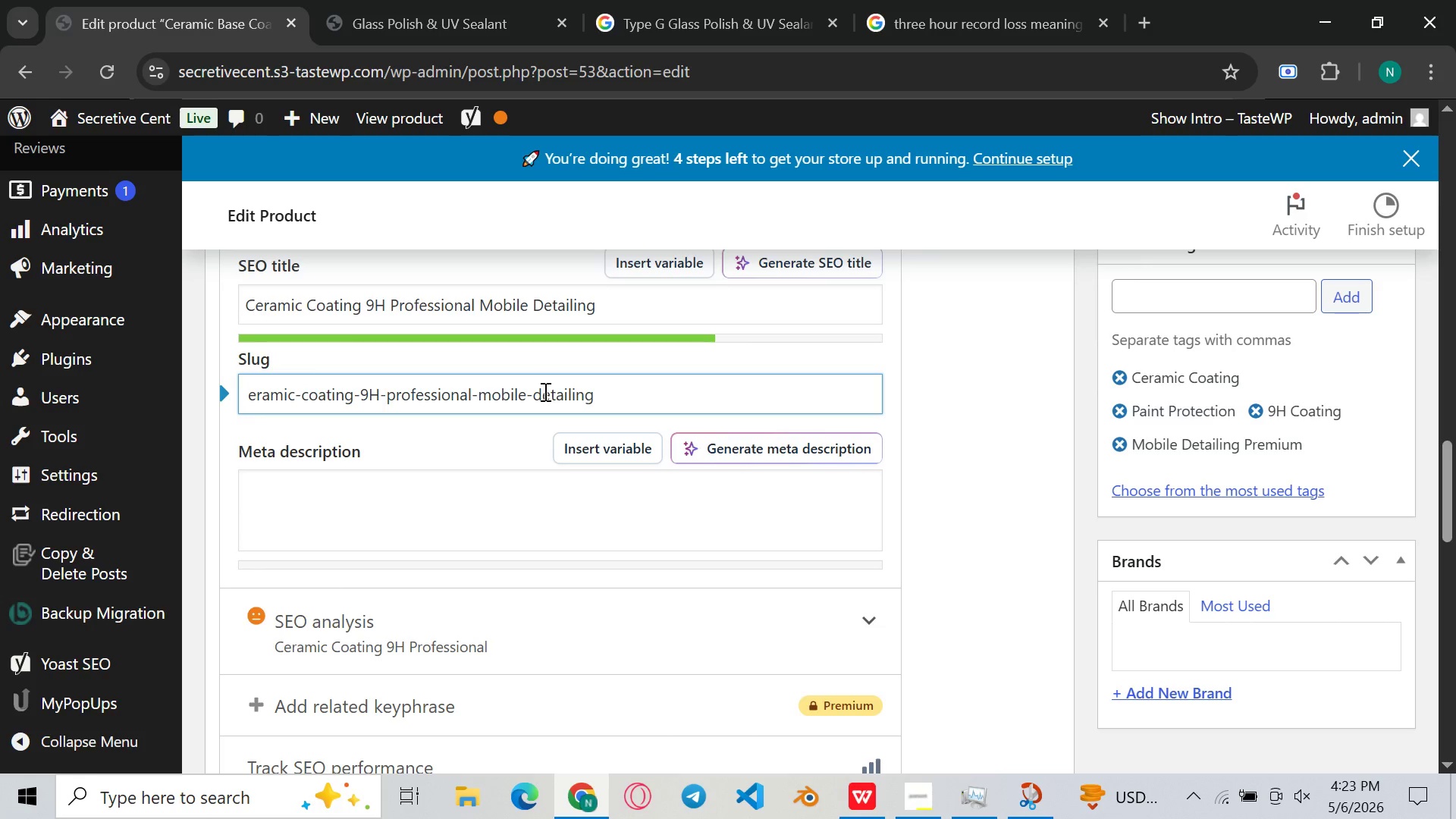 
key(C)
 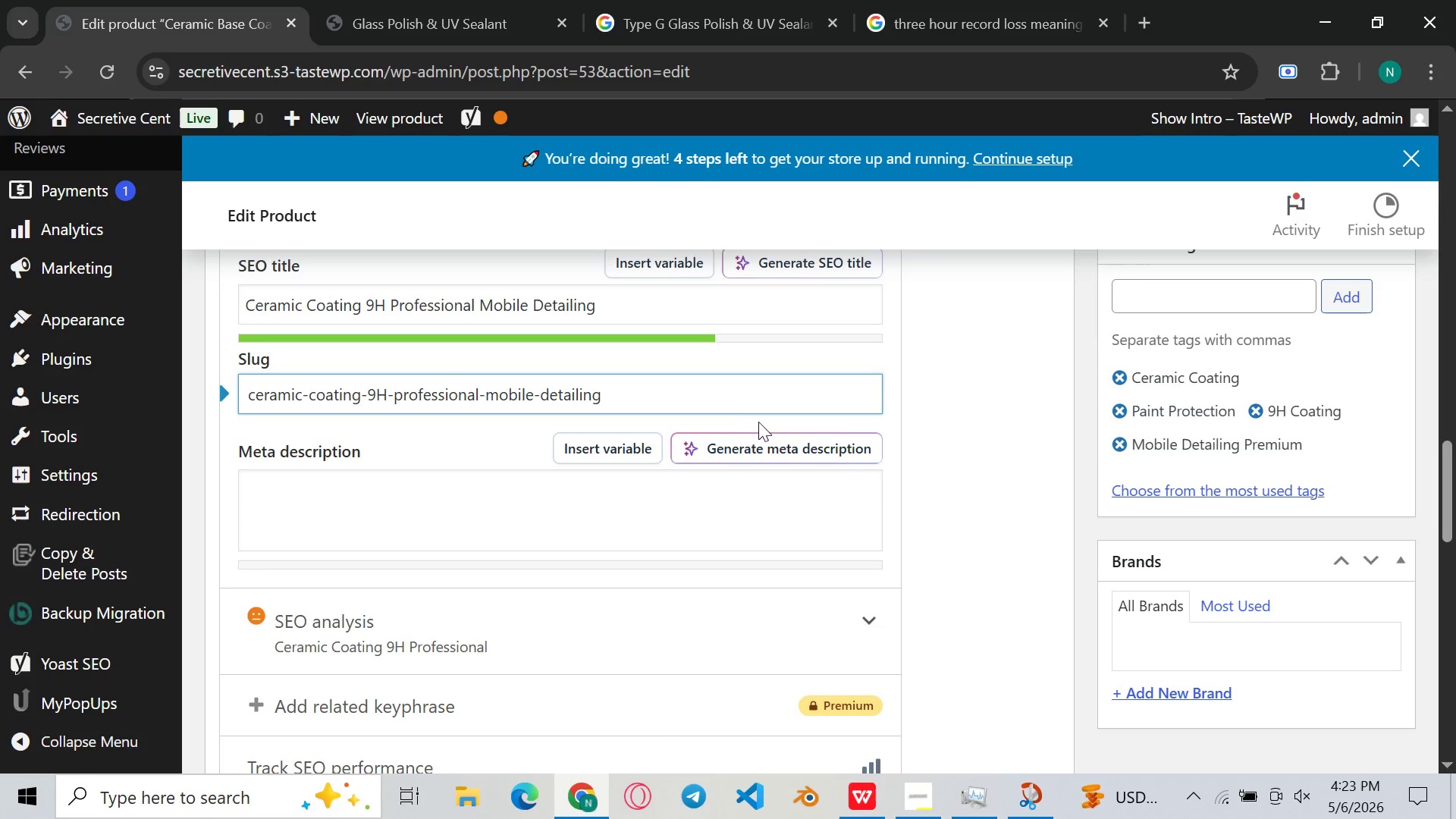 
left_click([720, 409])
 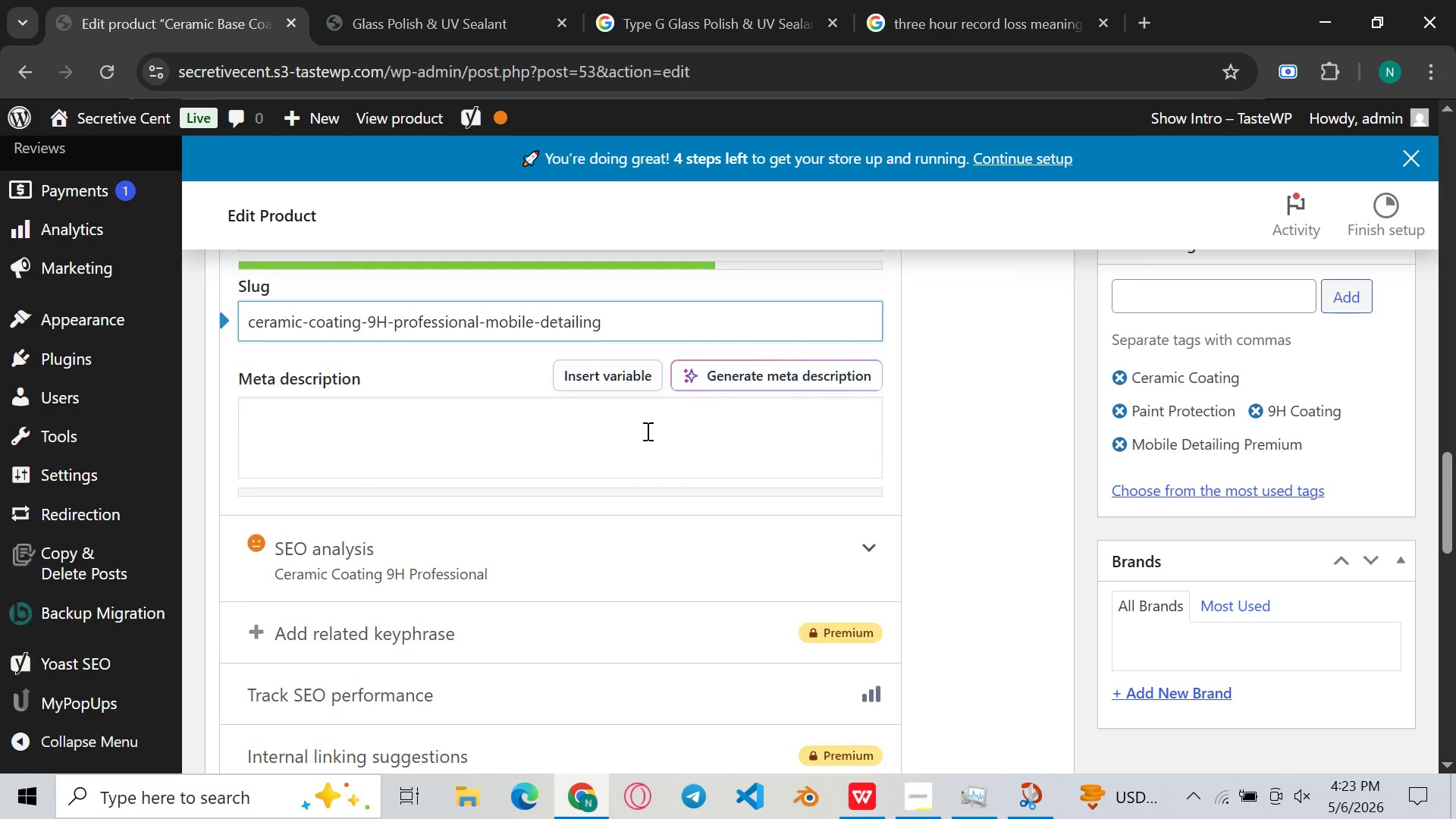 
left_click([626, 439])
 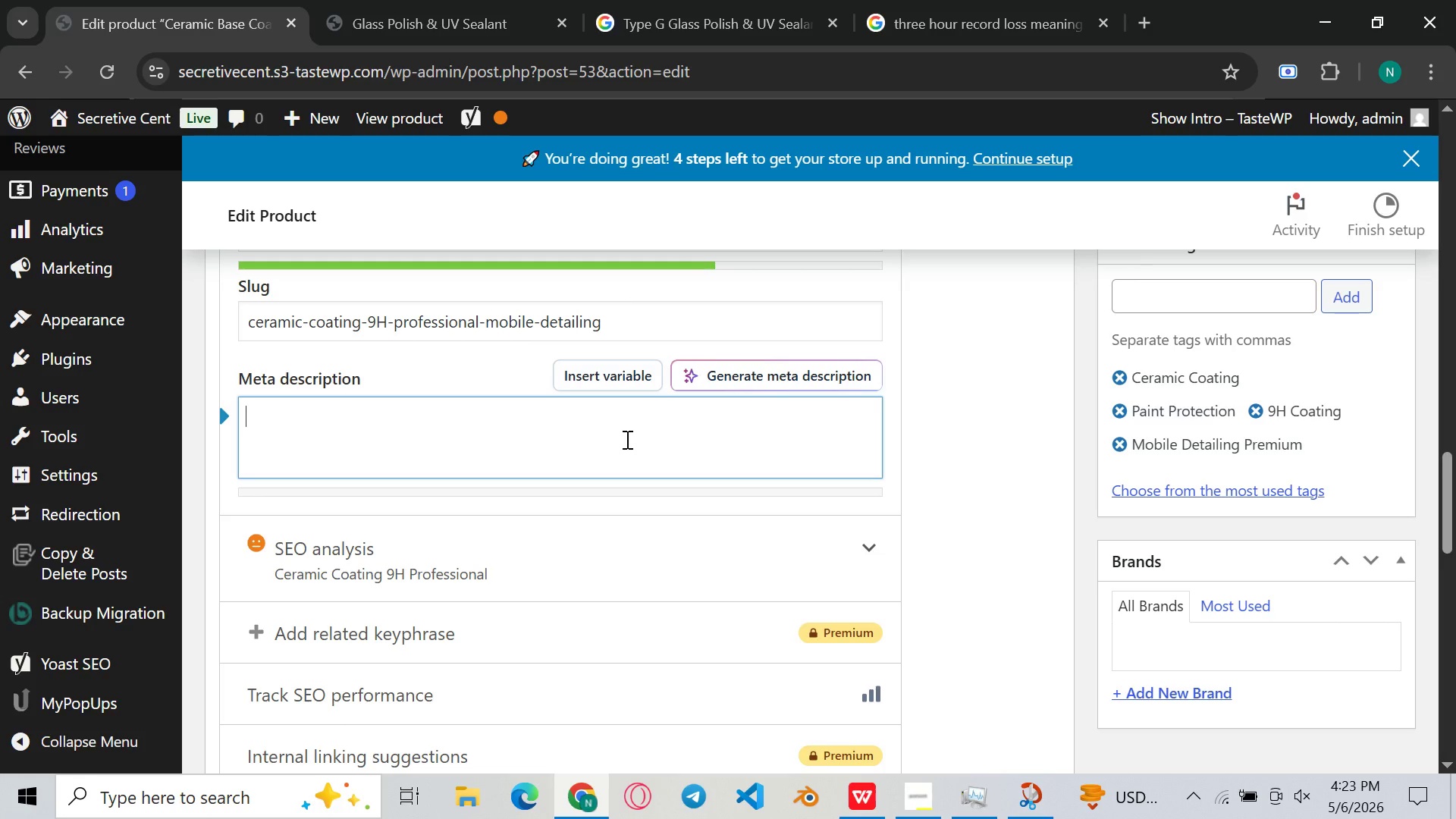 
wait(6.08)
 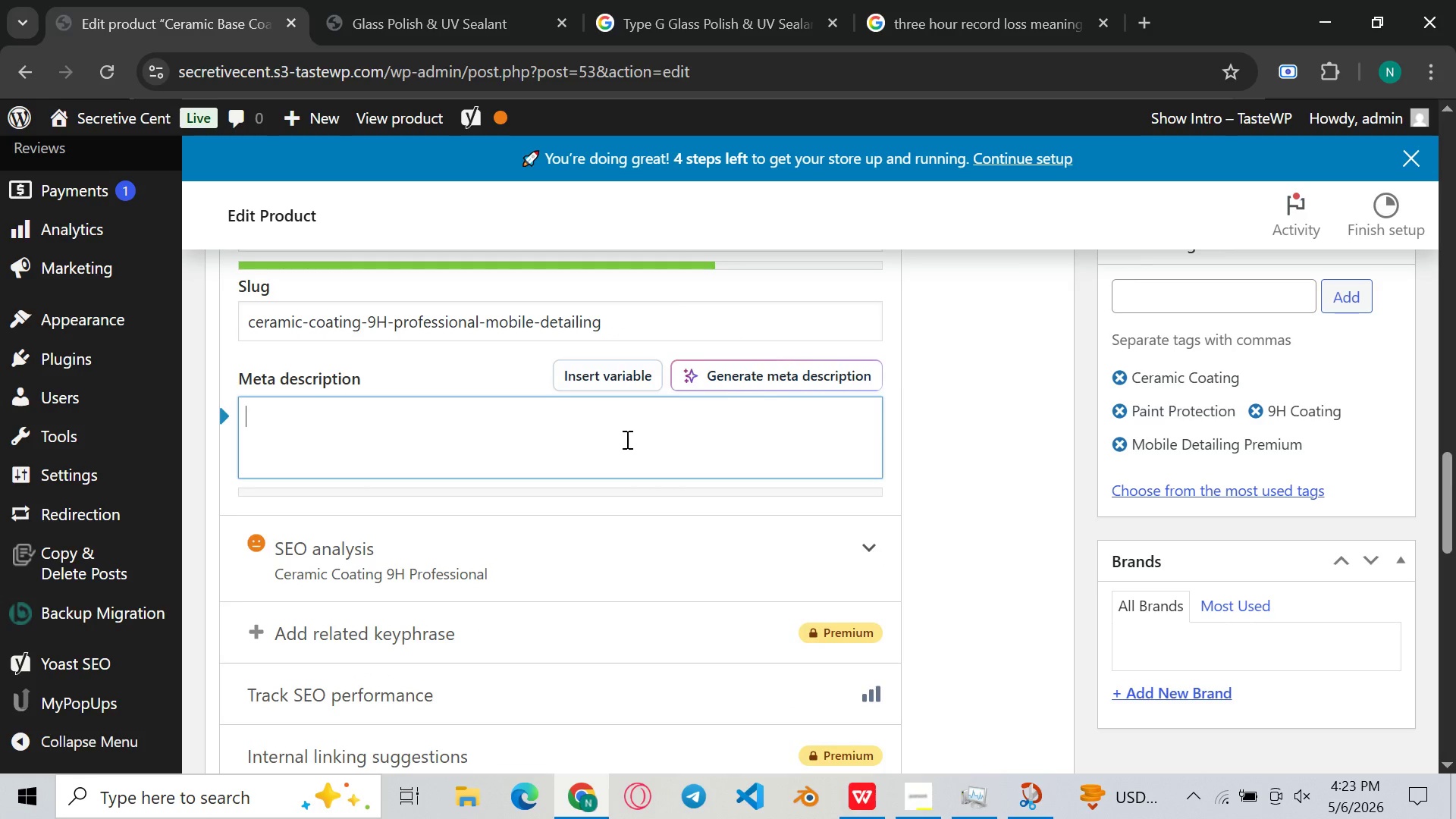 
type(9h)
key(Backspace)
type(H silica ceramic )
 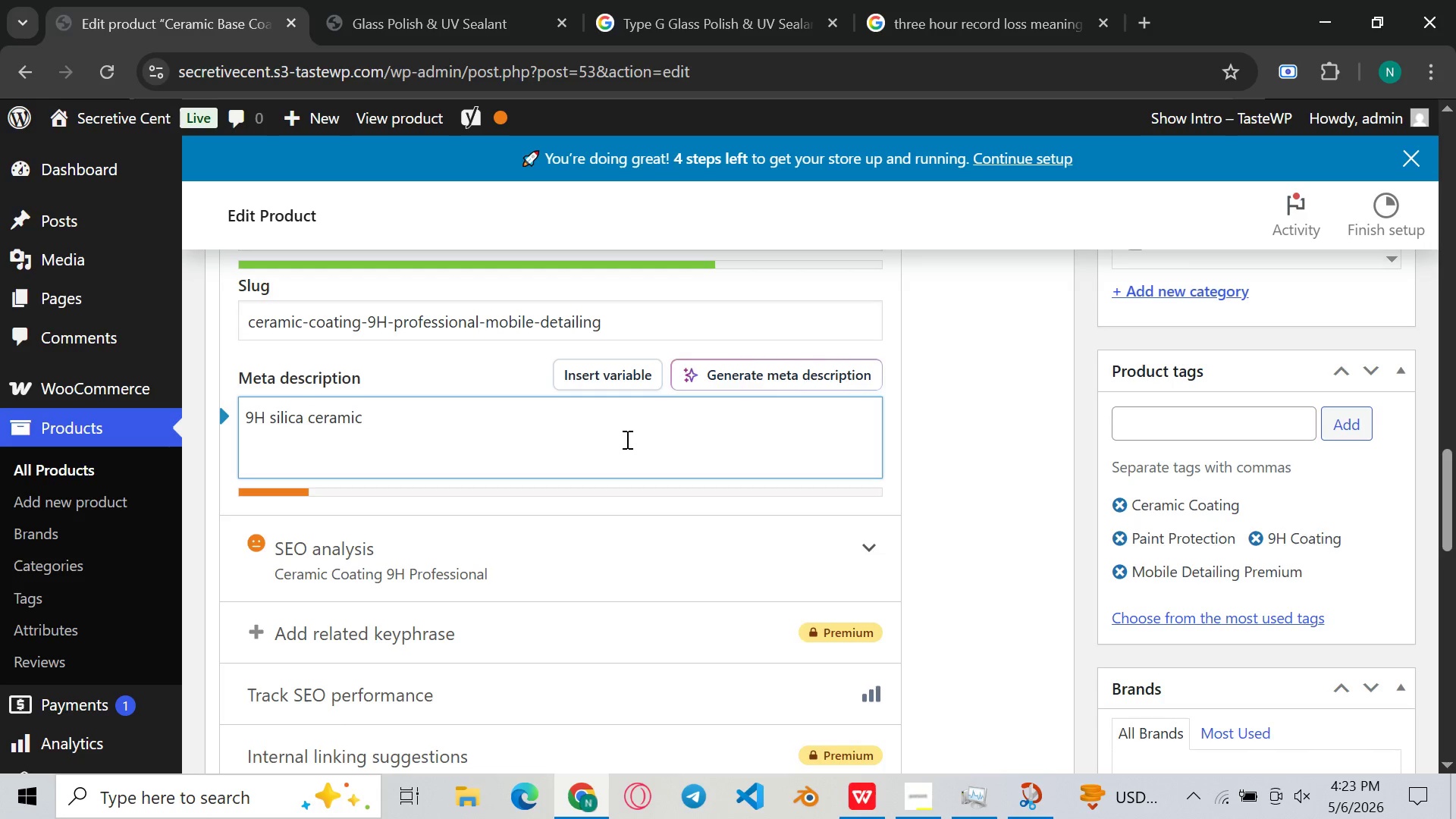 
type(base coat )
 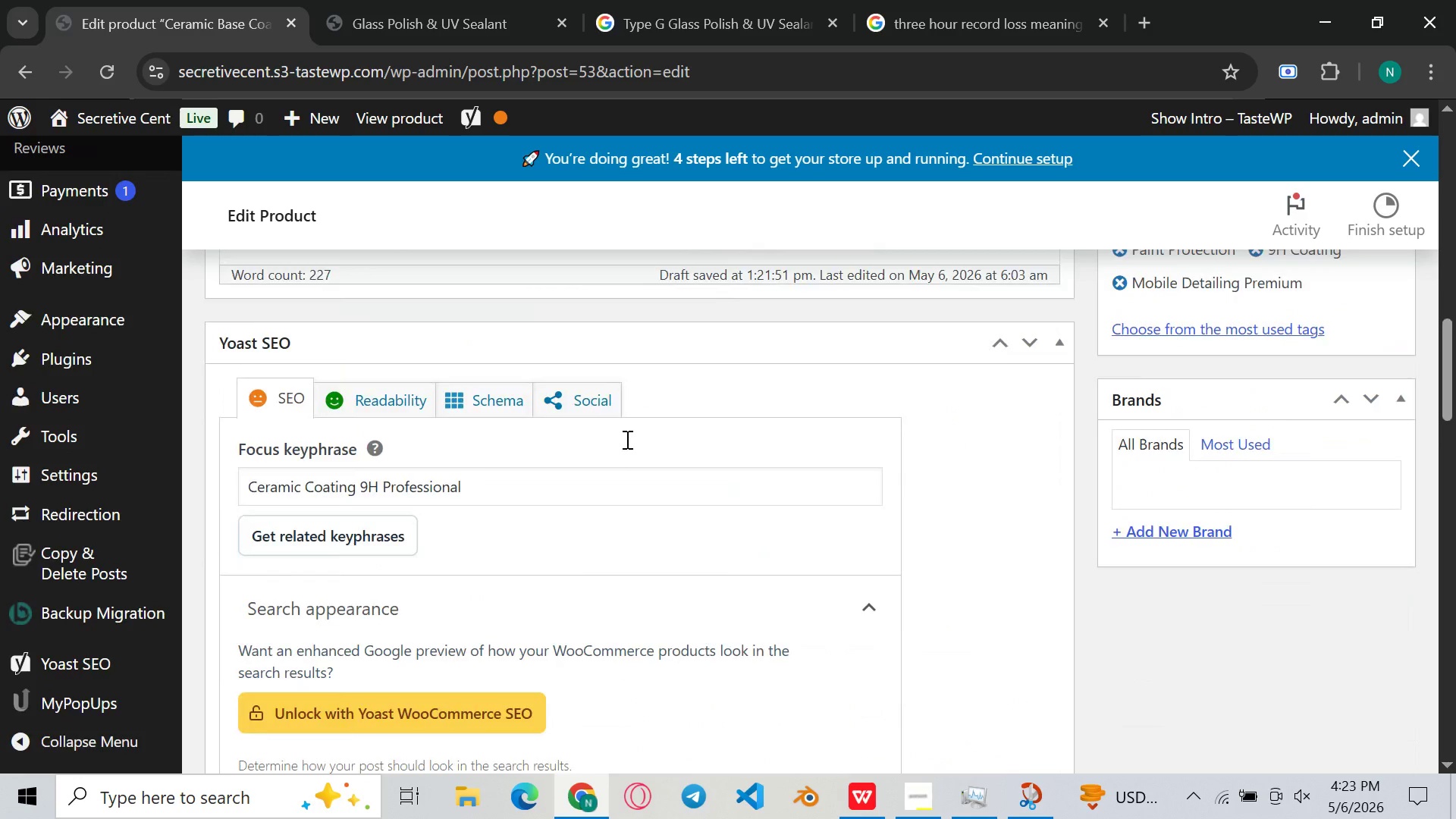 
wait(5.58)
 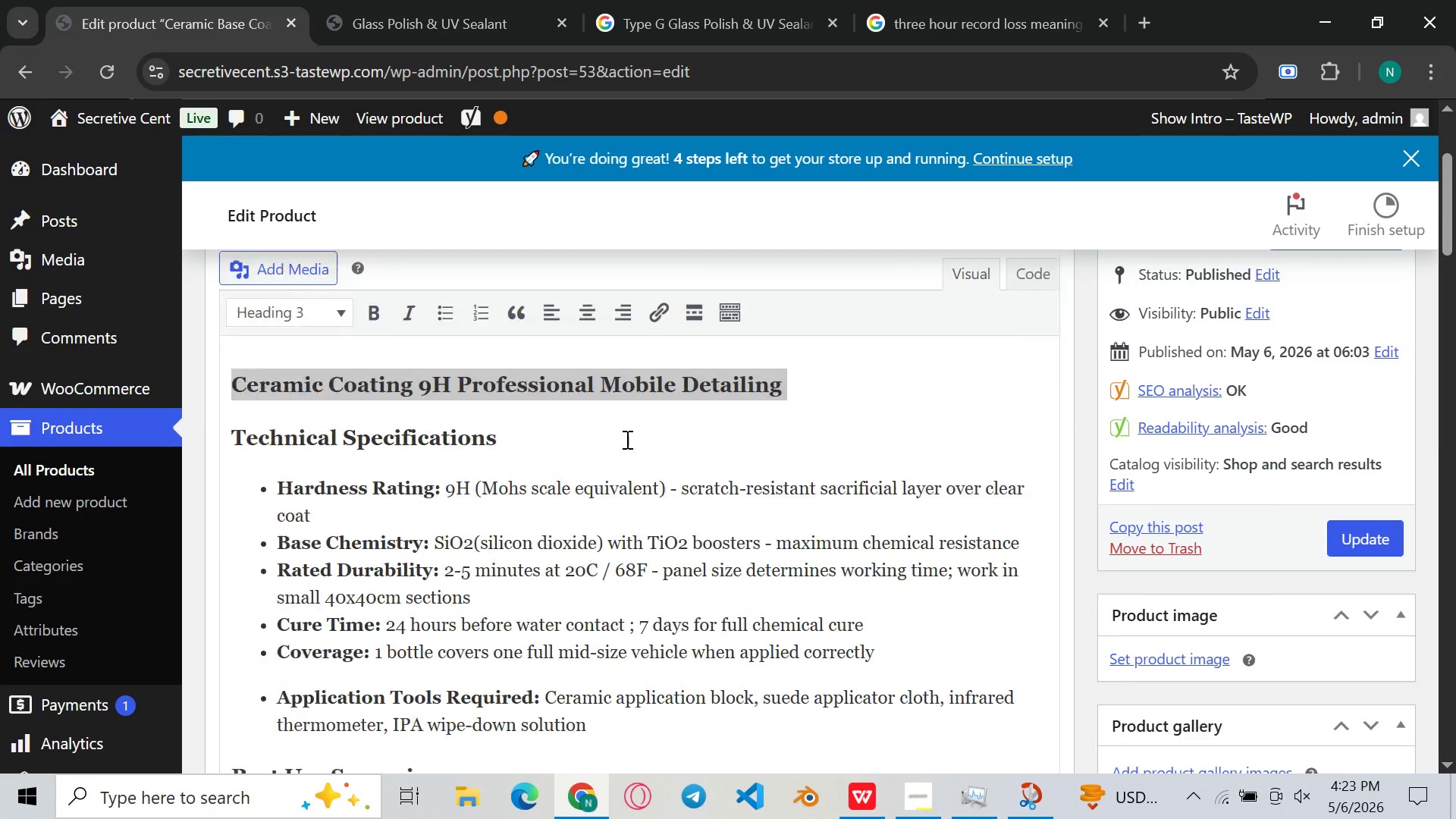 
left_click([659, 411])
 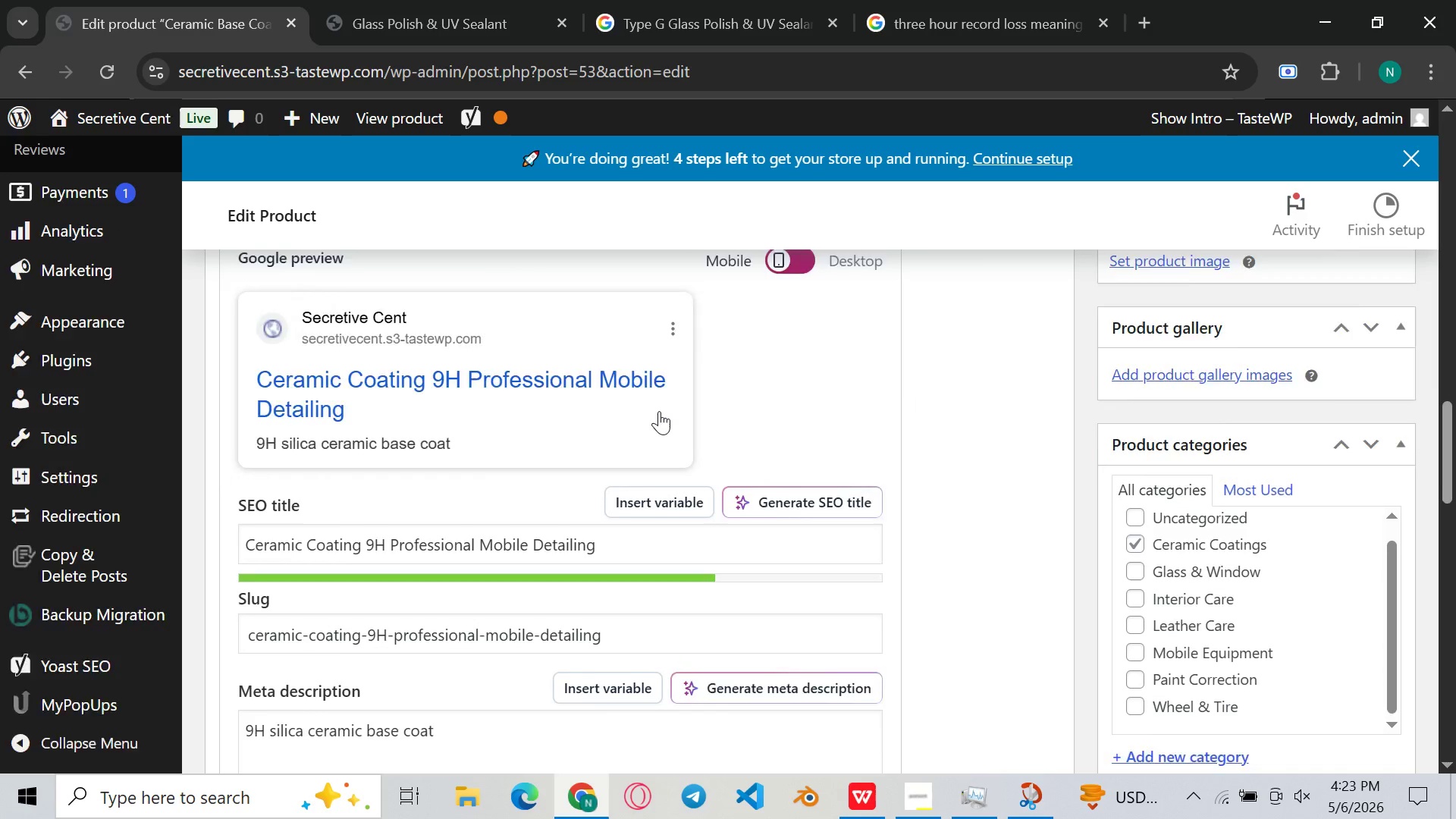 
wait(20.94)
 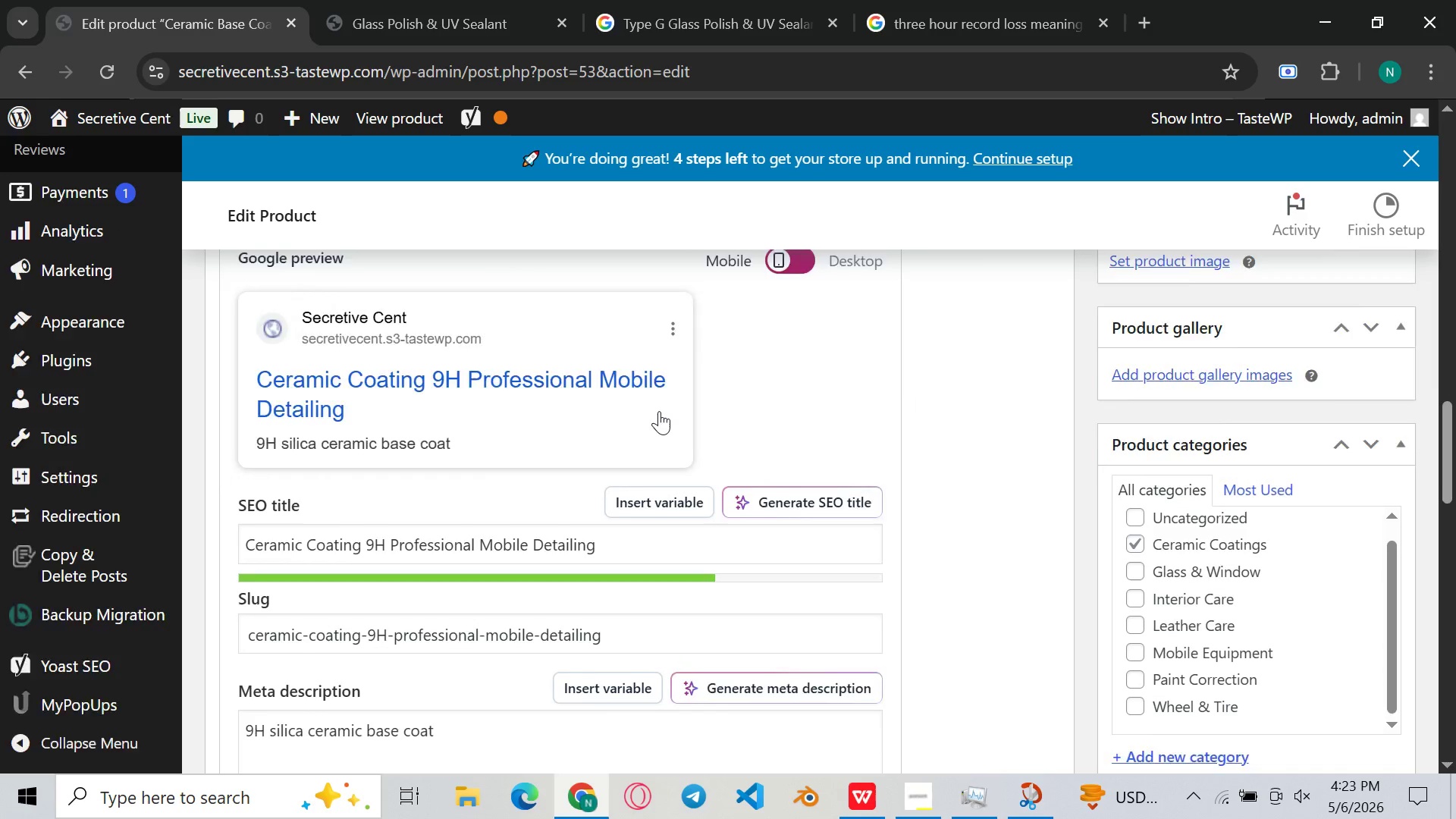 
left_click([629, 361])
 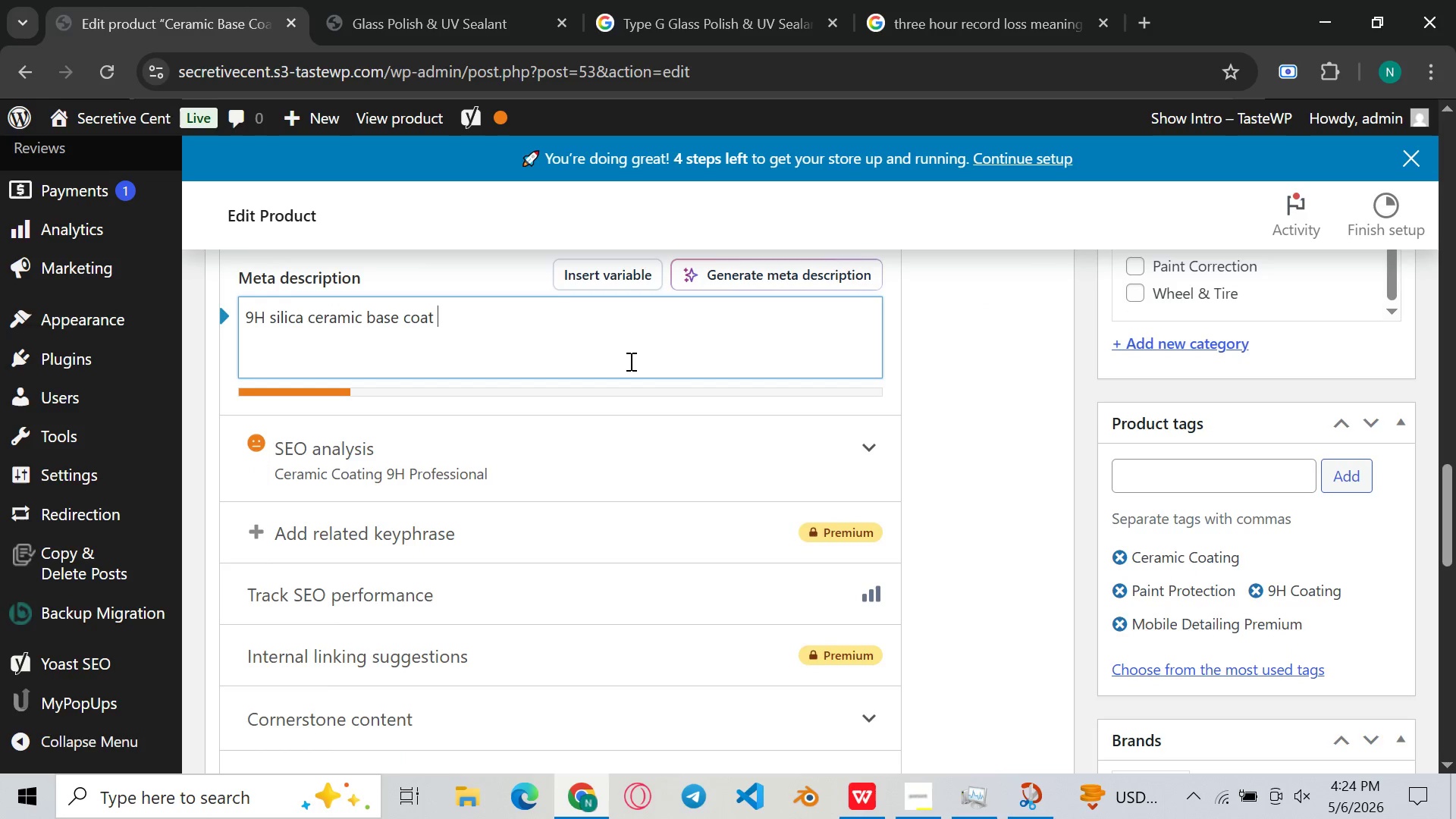 
type(v2 - 12-month durability )
key(Backspace)
type(, SI)
key(Backspace)
type(IO@ )
 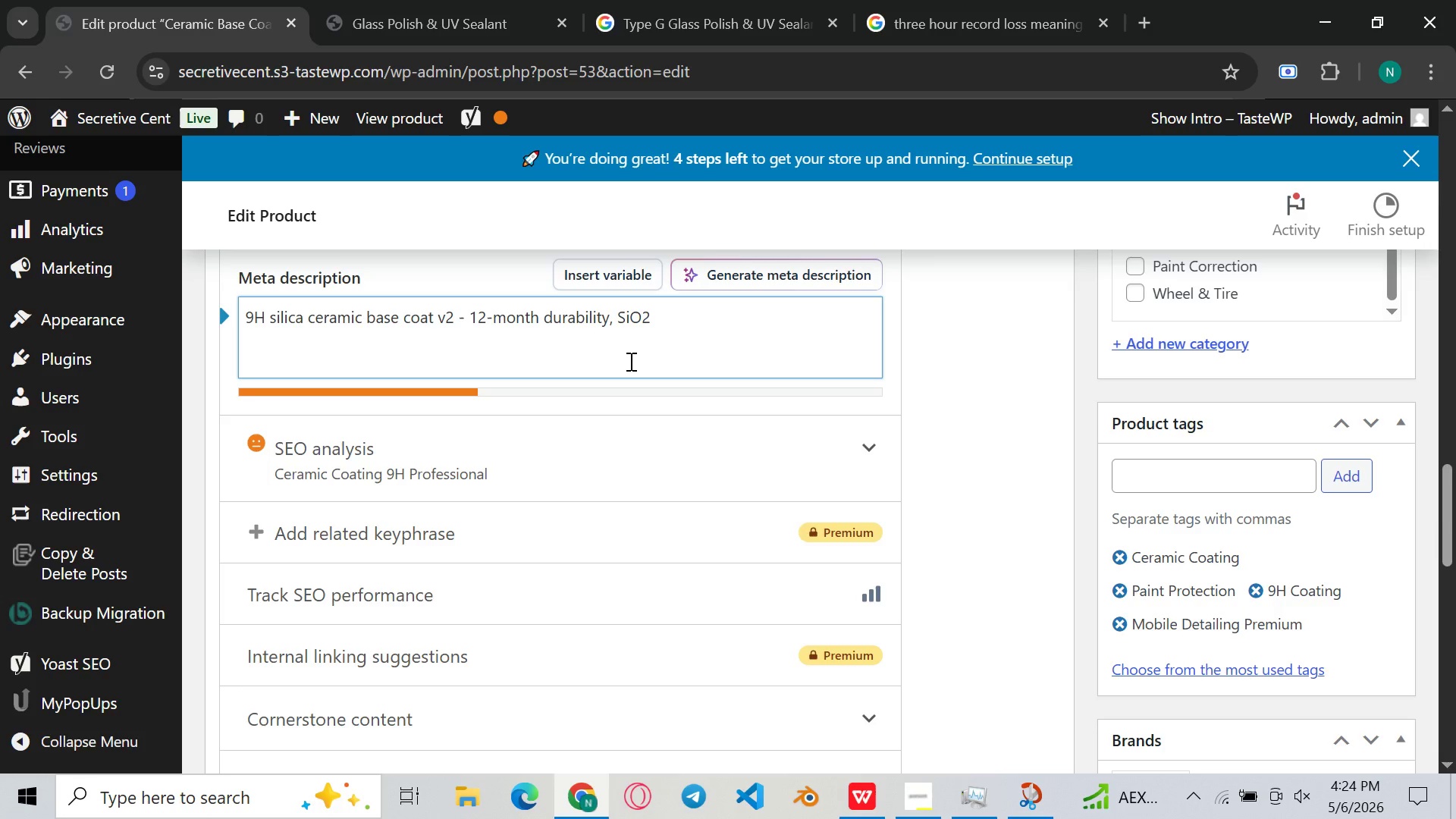 
type(+ TiO@ fro)
key(Backspace)
key(Backspace)
type(ormual)
 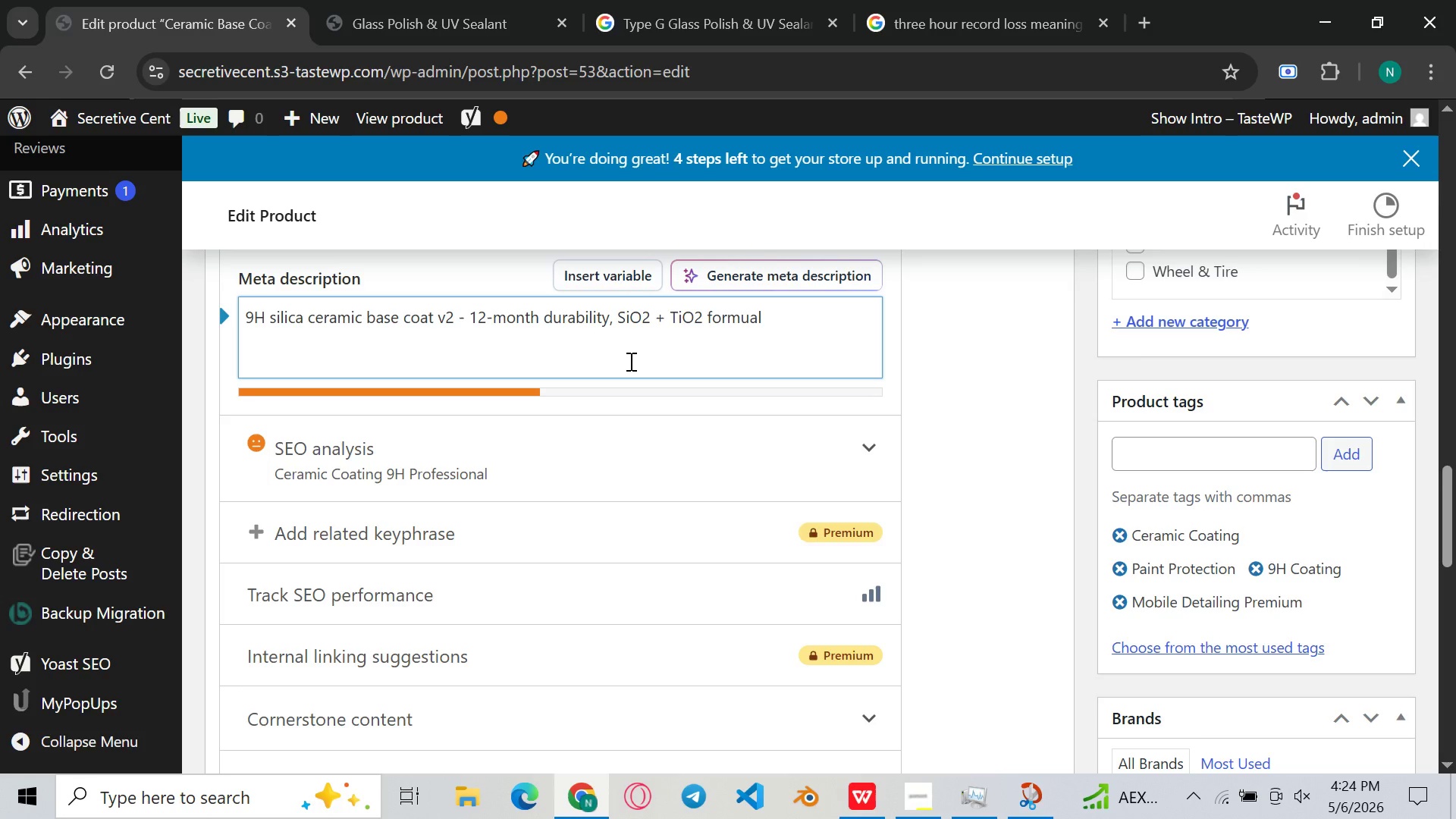 
type(. Pro)
 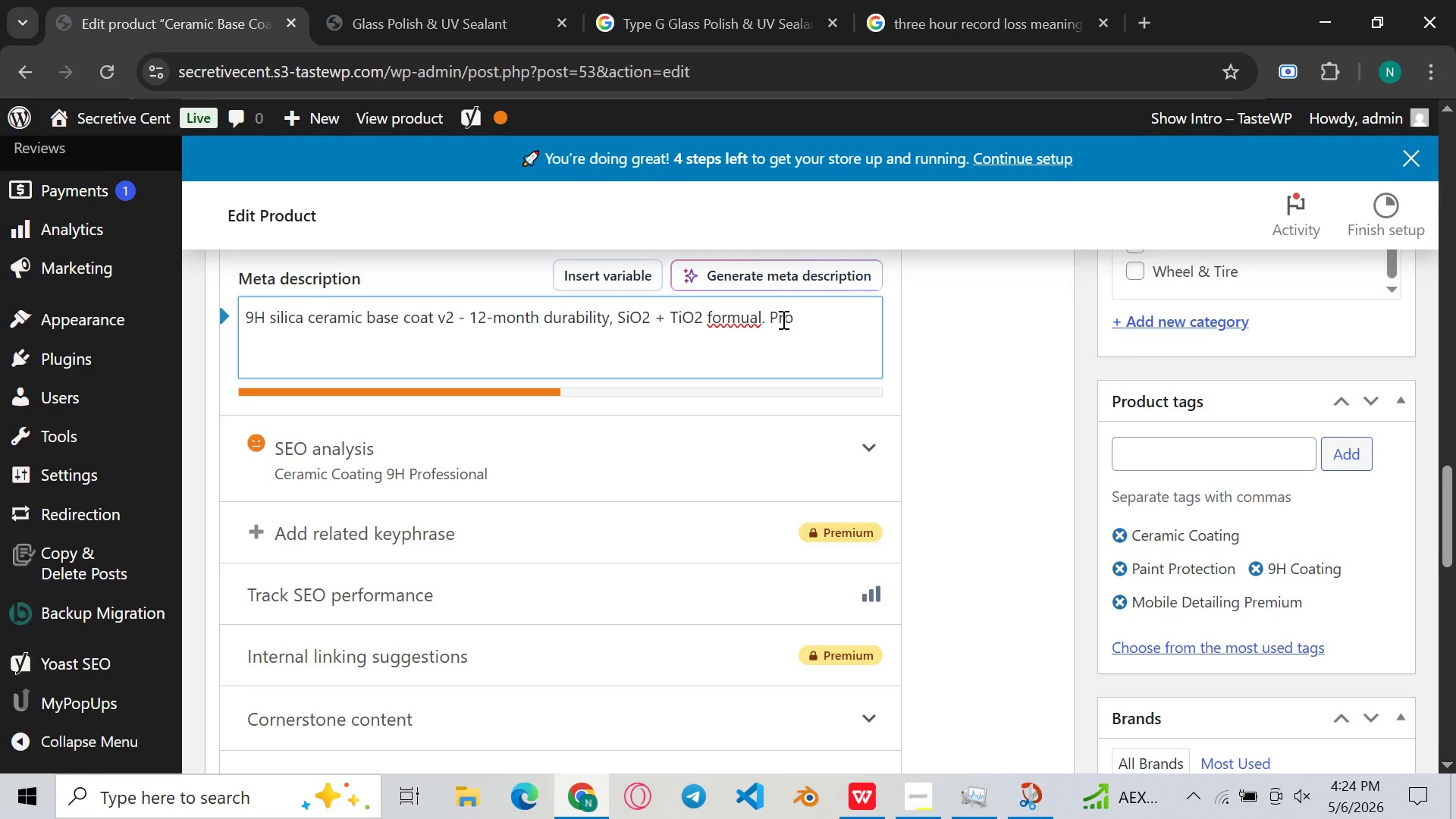 
left_click([758, 322])
 